 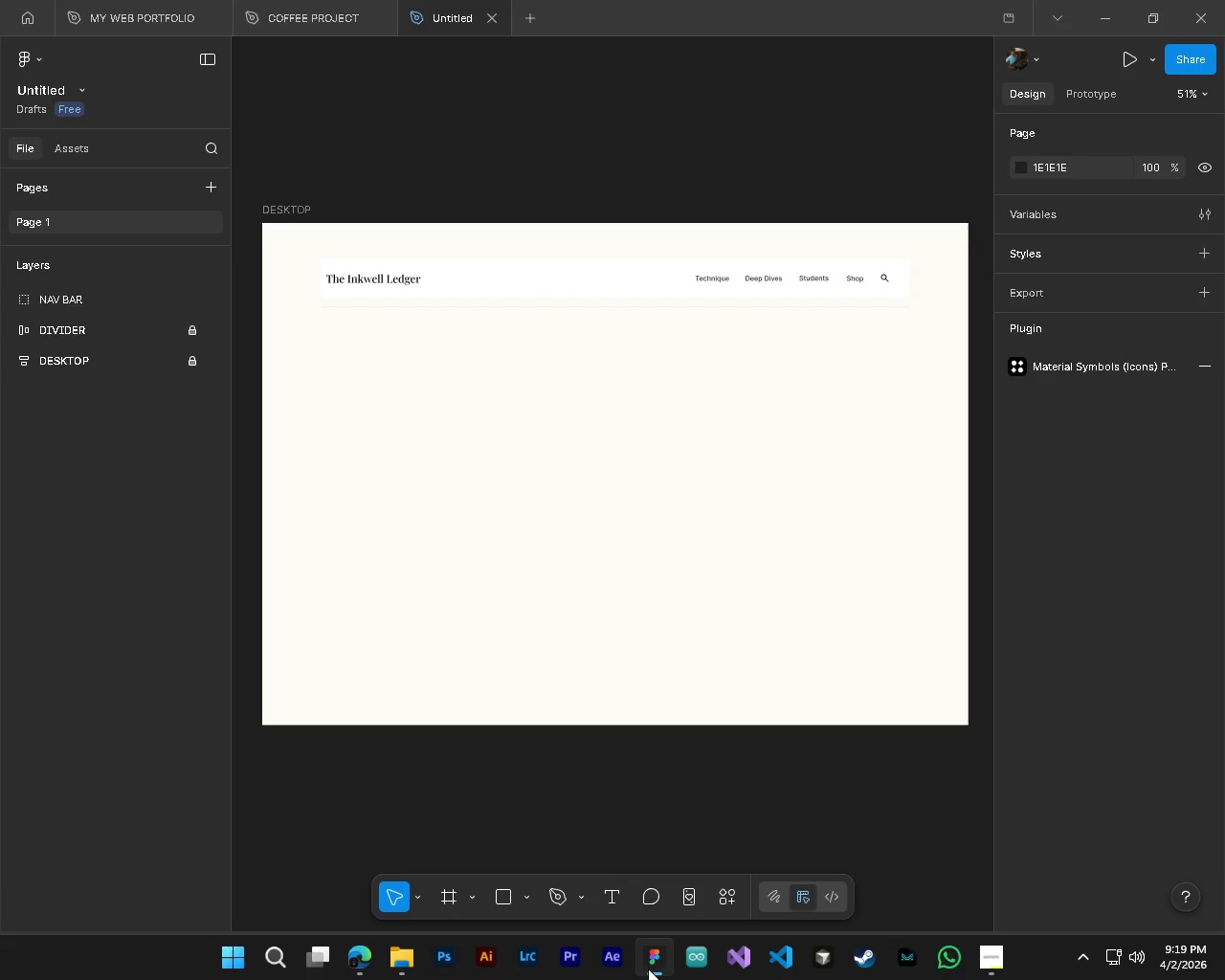 
hold_key(key=AltLeft, duration=0.39)
 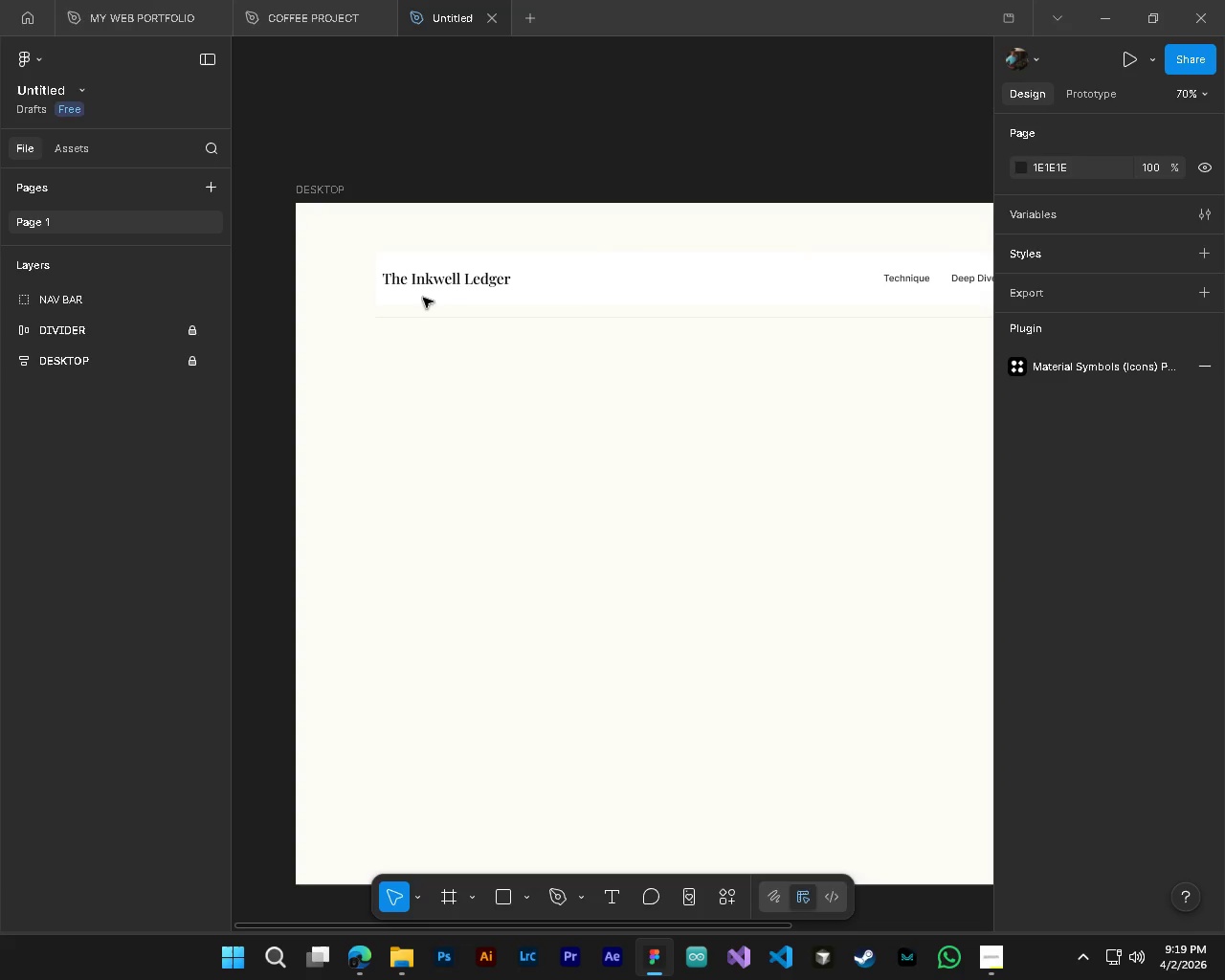 
key(Shift+ShiftLeft)
 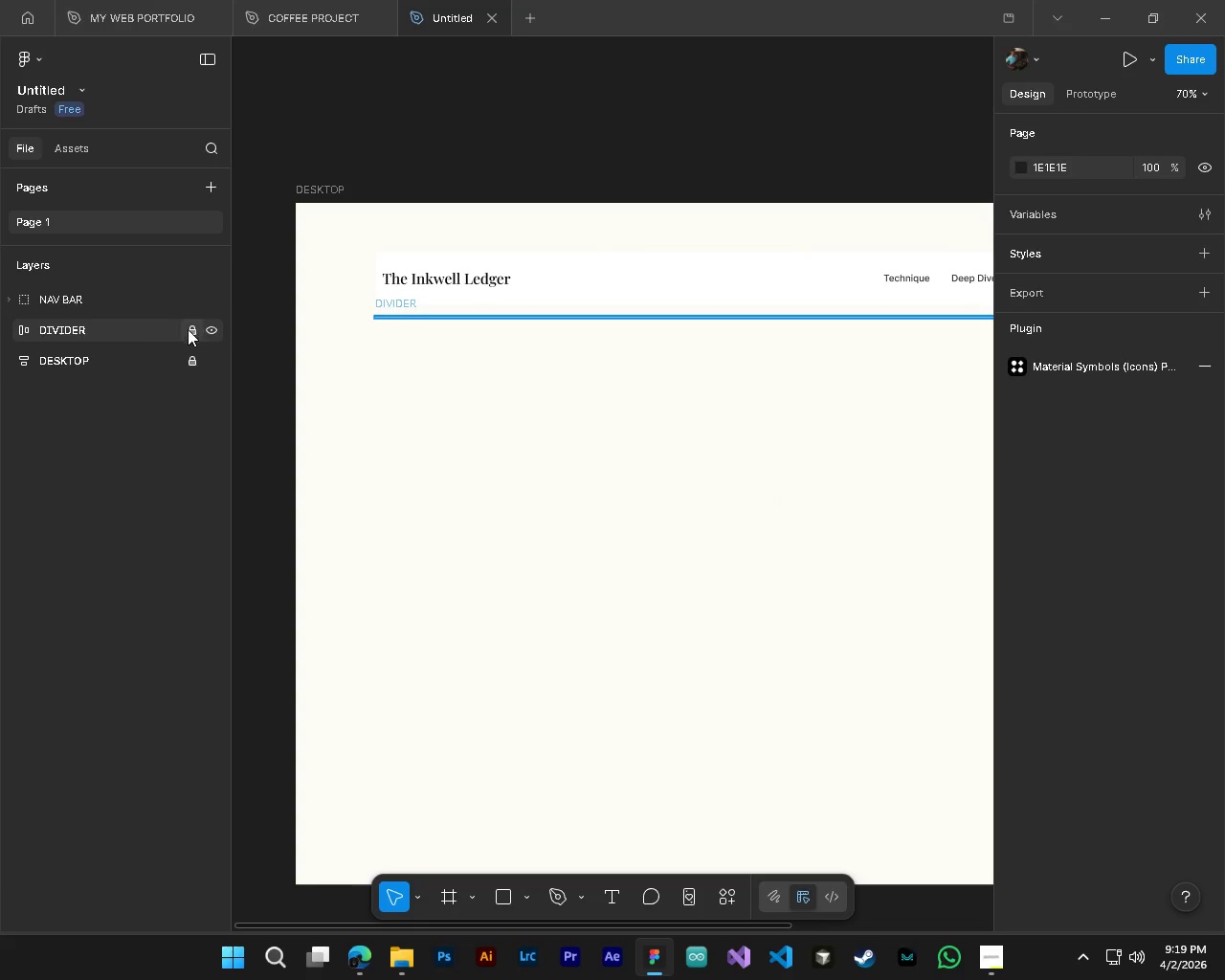 
scroll: coordinate [385, 296], scroll_direction: up, amount: 6.0
 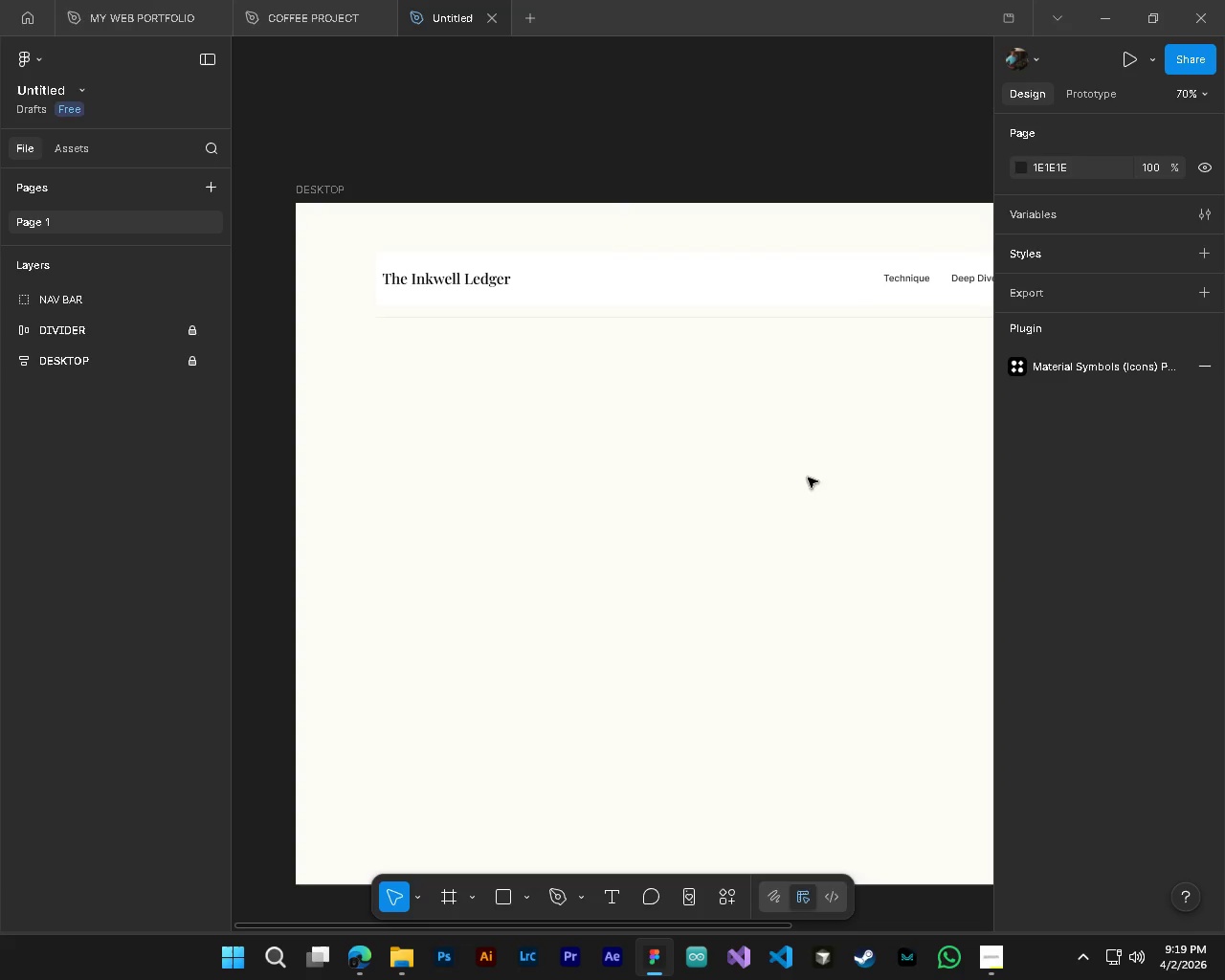 
left_click([84, 309])
 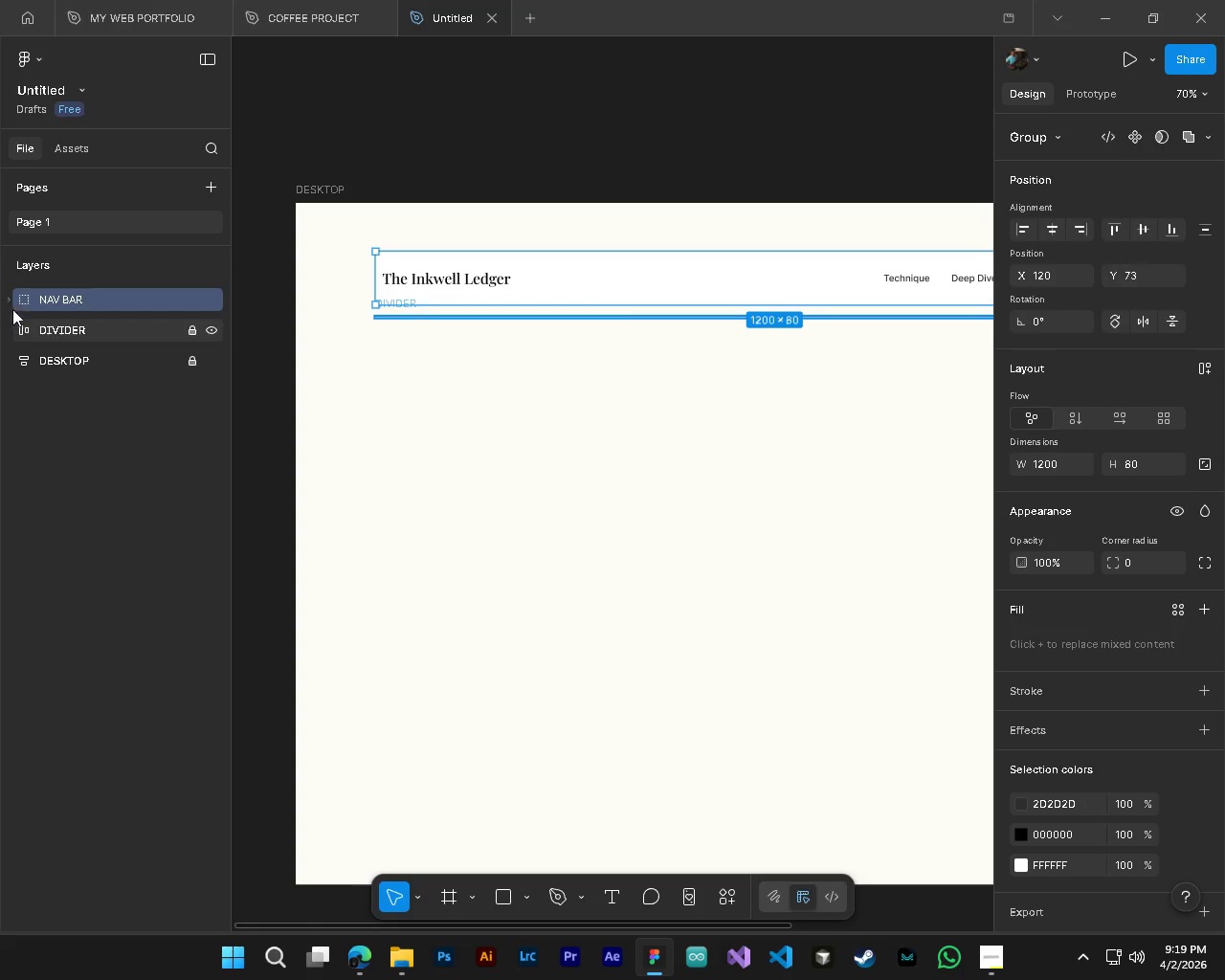 
left_click([10, 300])
 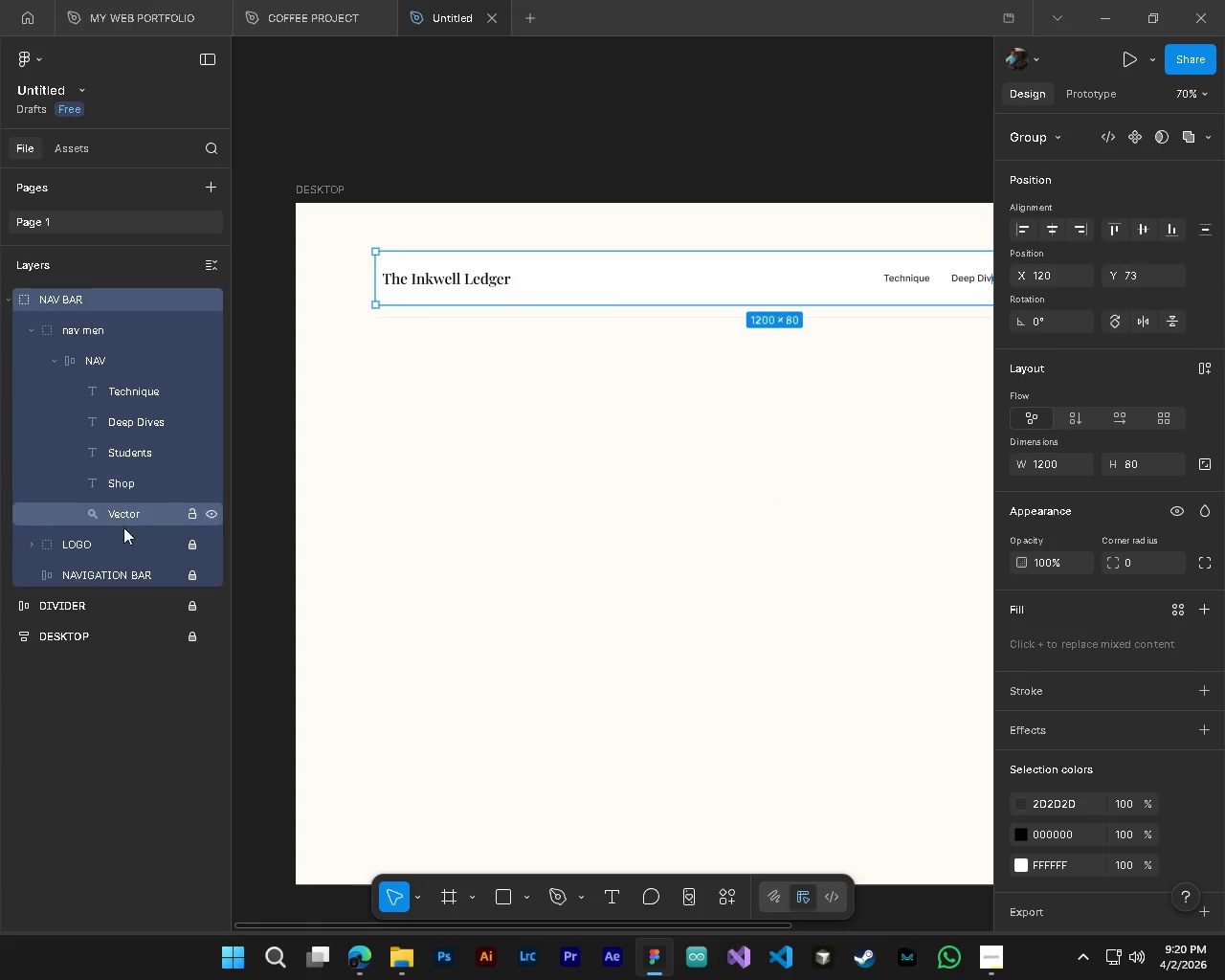 
left_click([119, 545])
 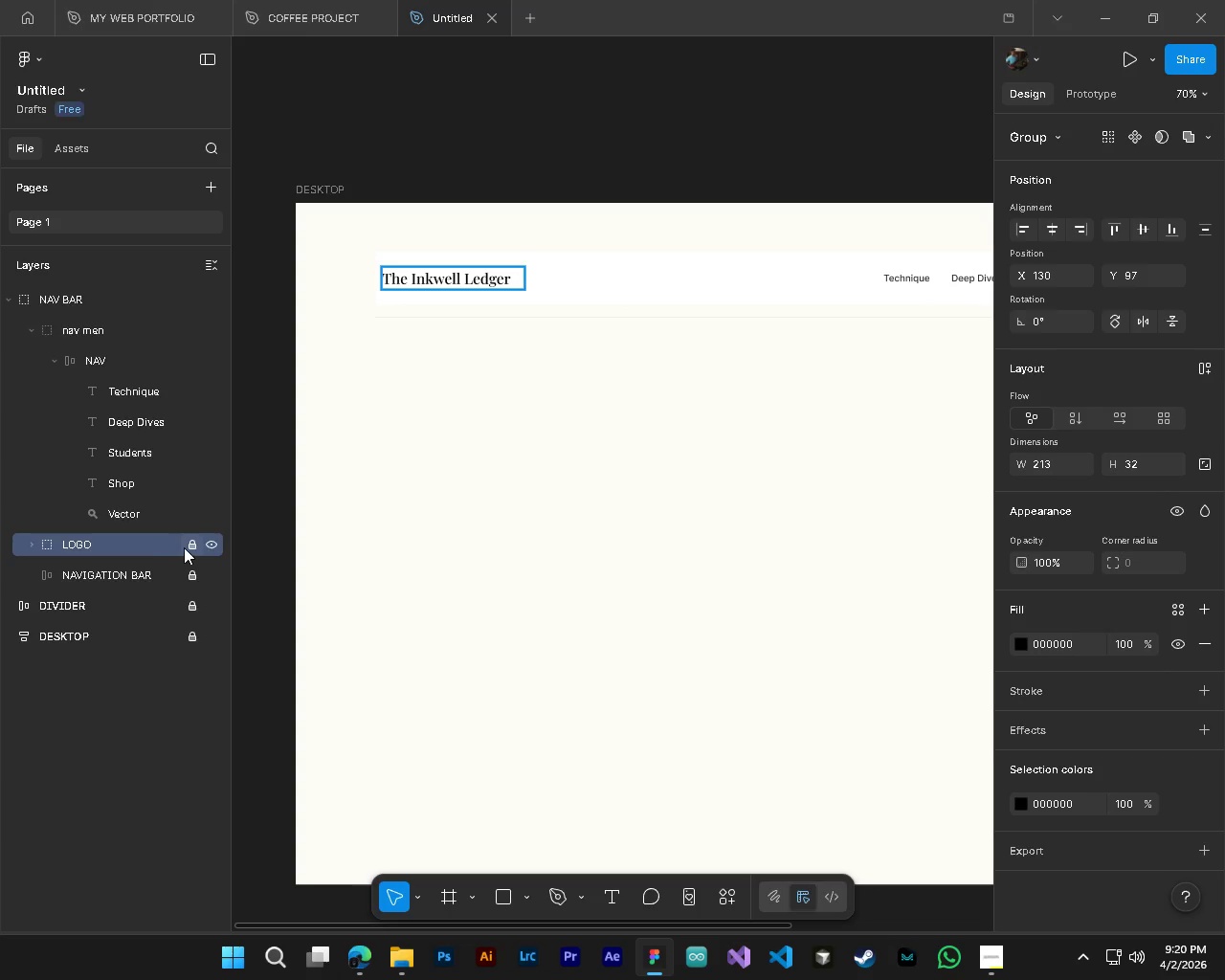 
left_click([30, 545])
 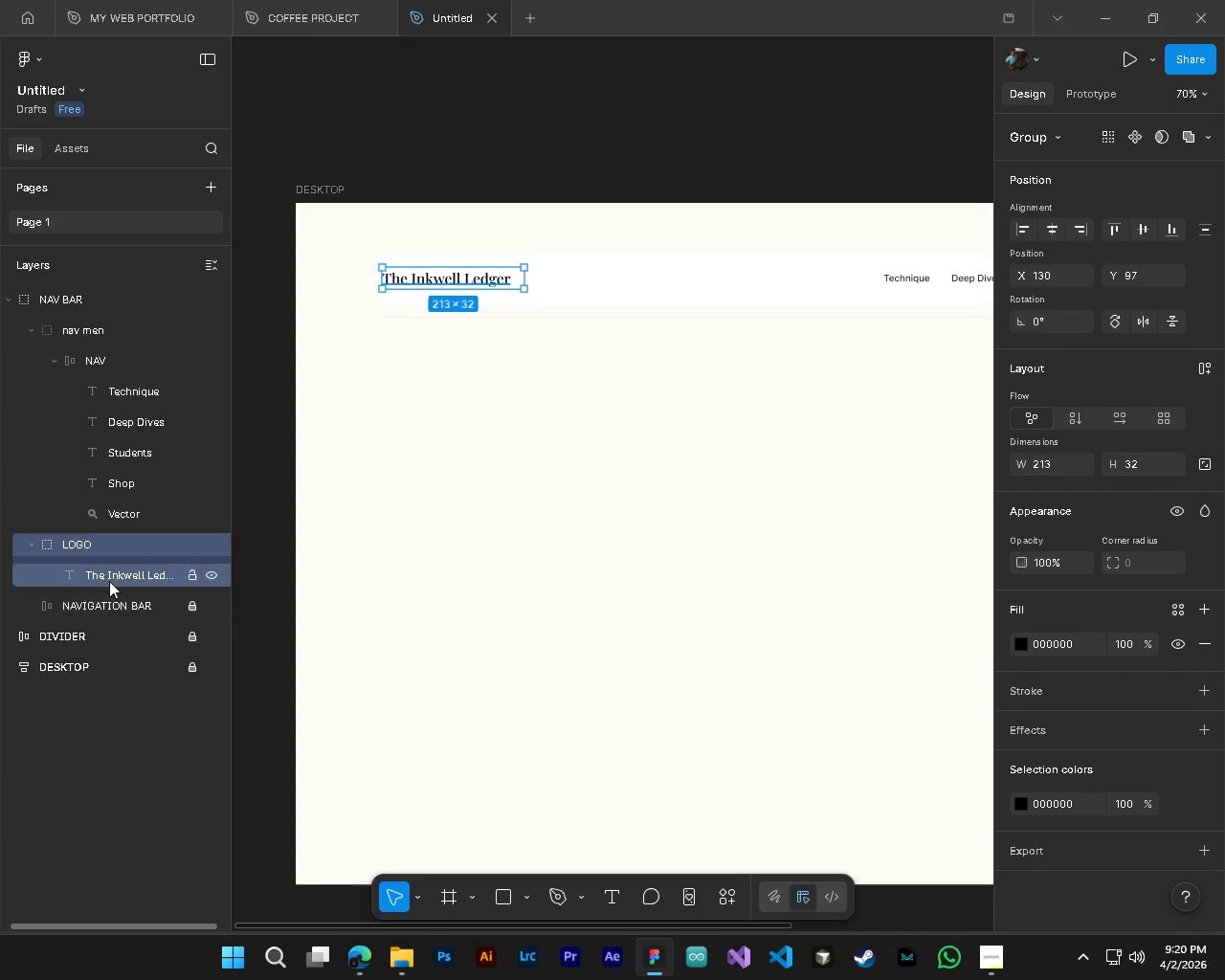 
left_click([96, 581])
 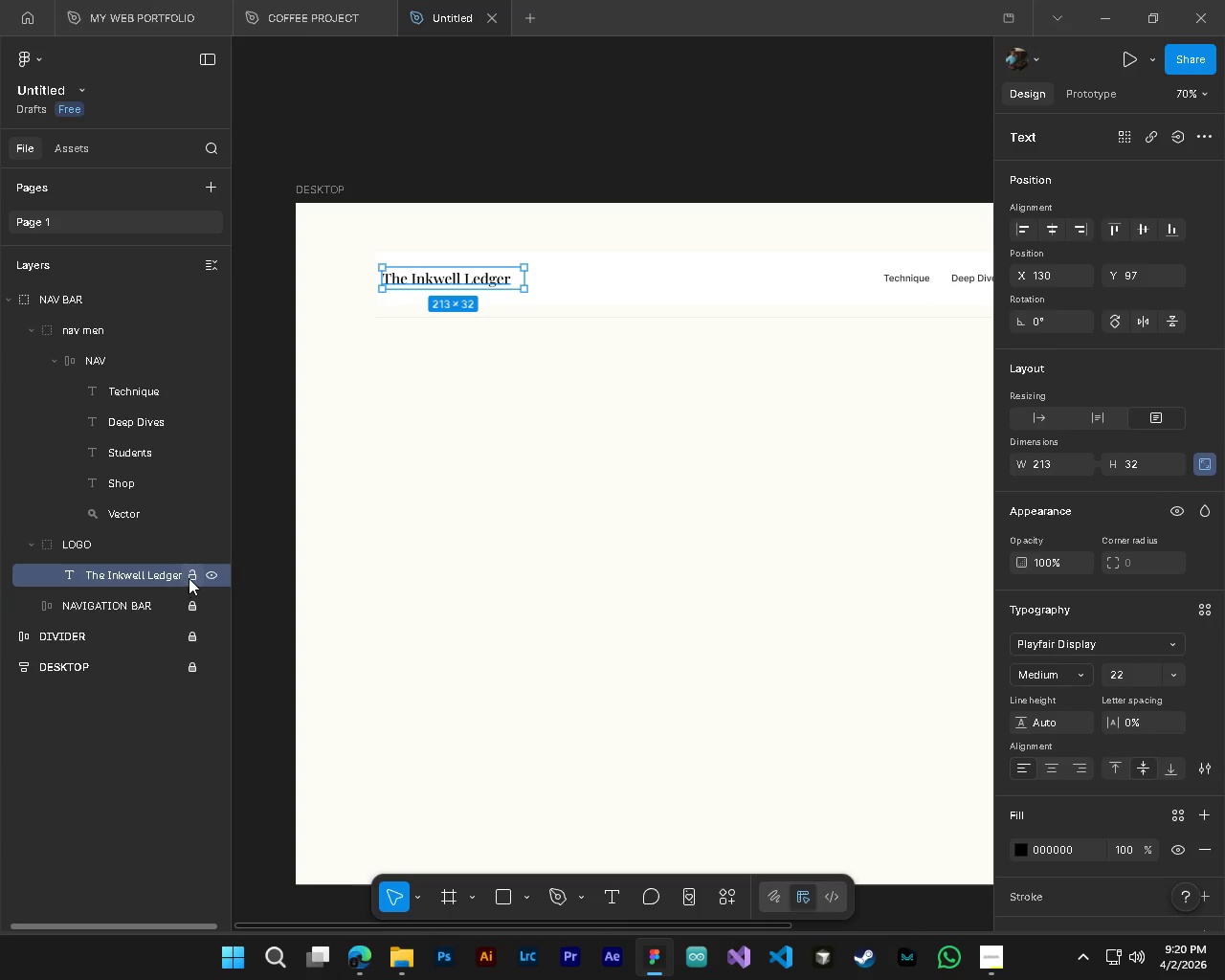 
left_click([190, 578])
 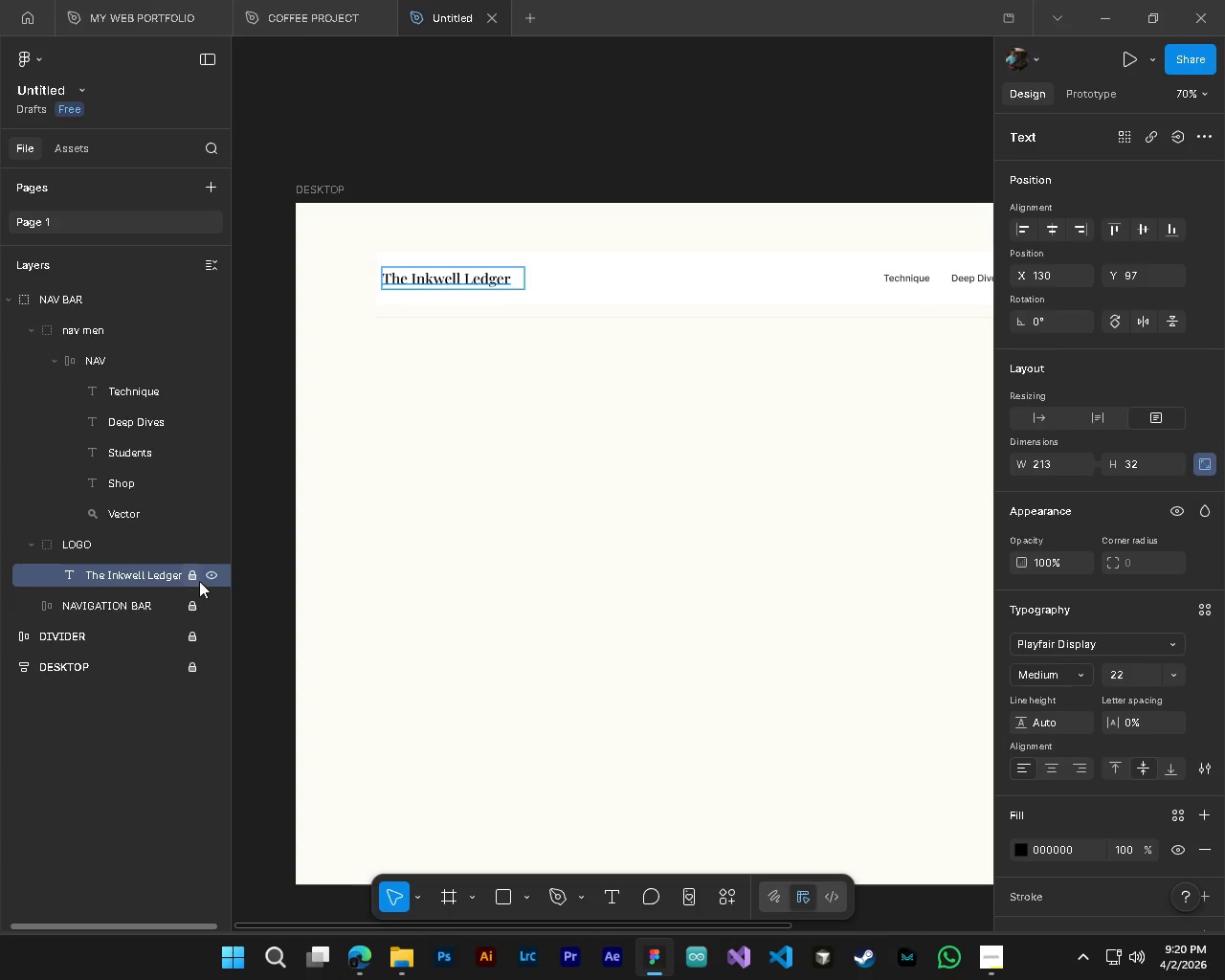 
left_click([199, 581])
 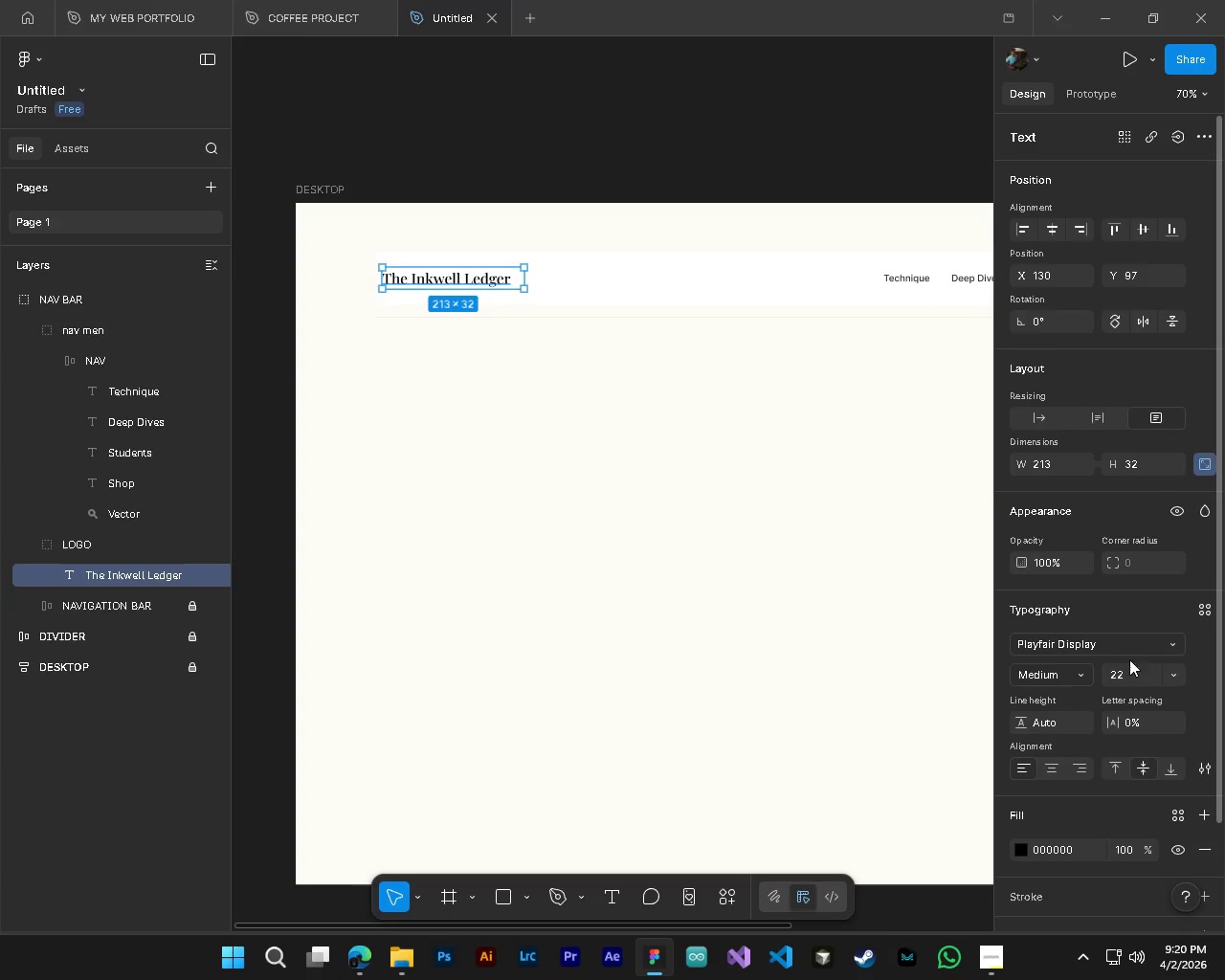 
left_click([1132, 682])
 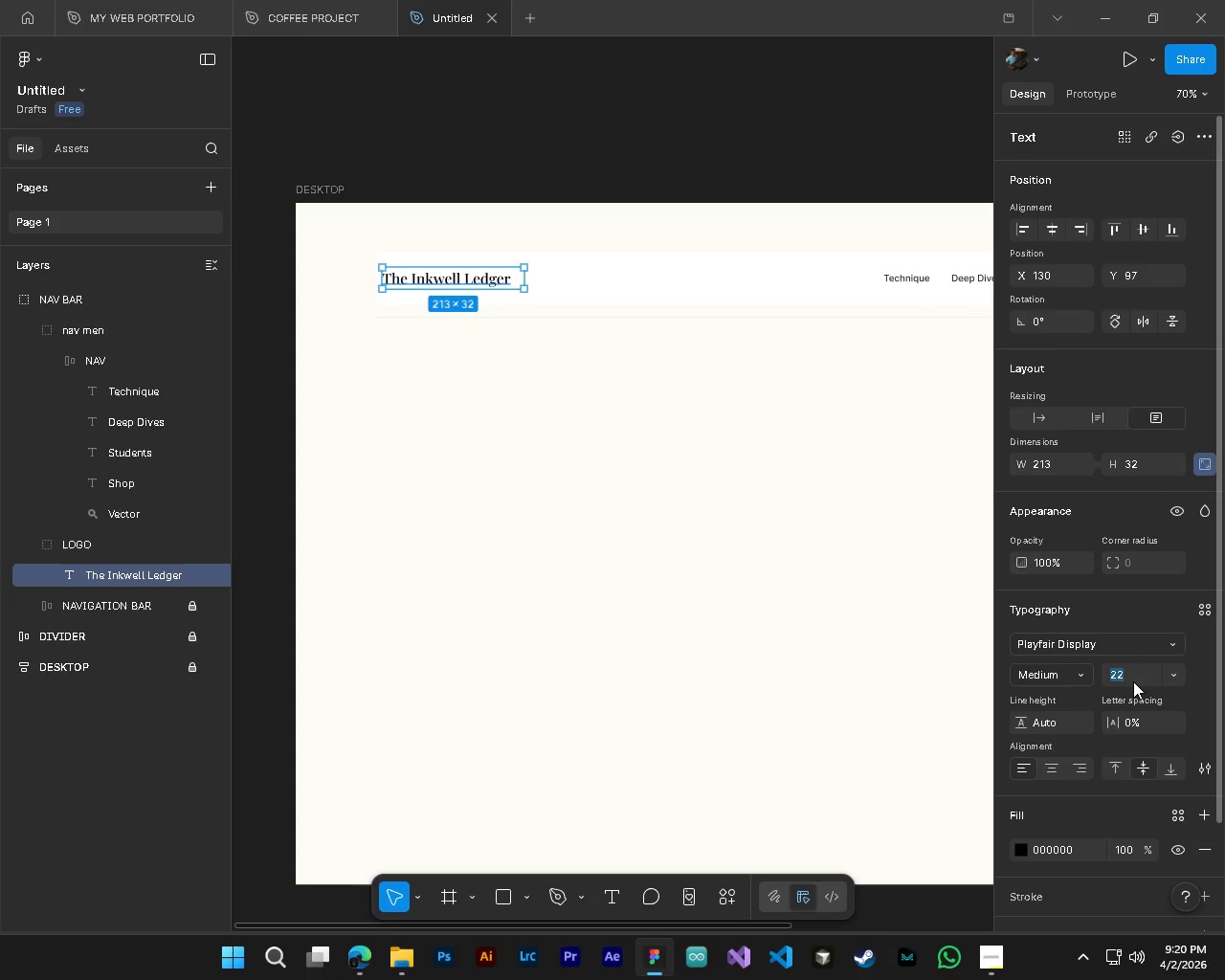 
scroll: coordinate [1133, 680], scroll_direction: up, amount: 7.0
 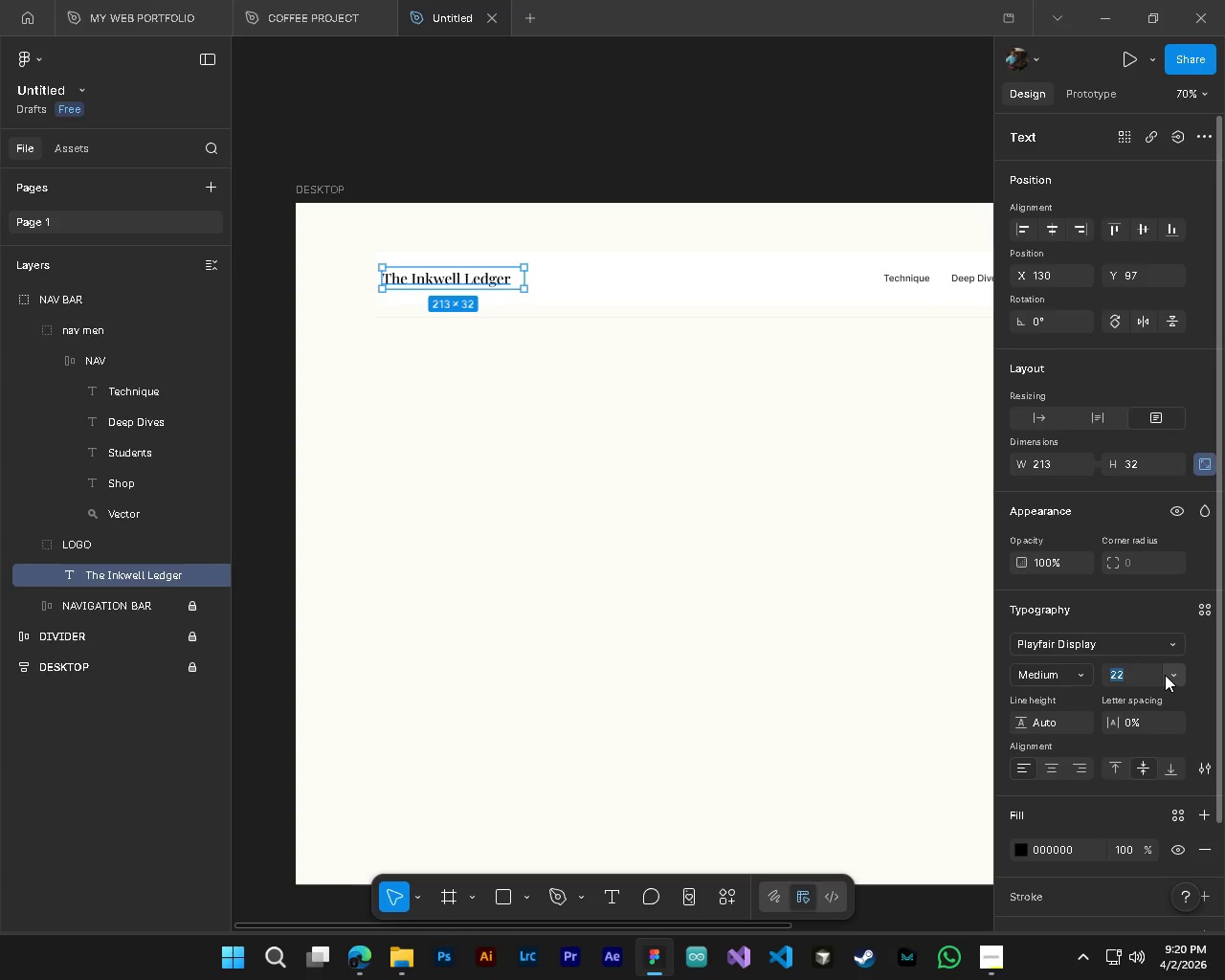 
left_click([1165, 675])
 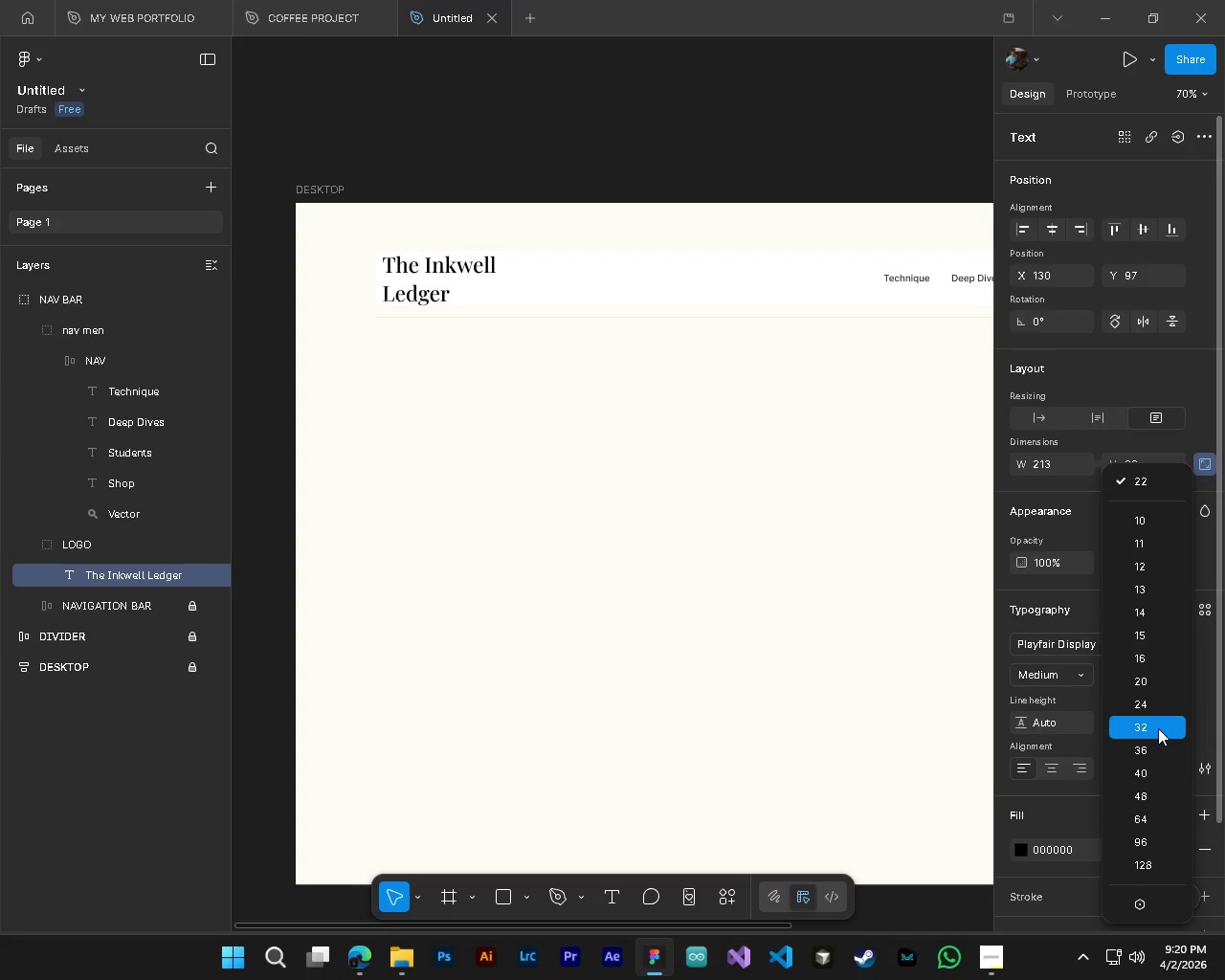 
left_click([1158, 728])
 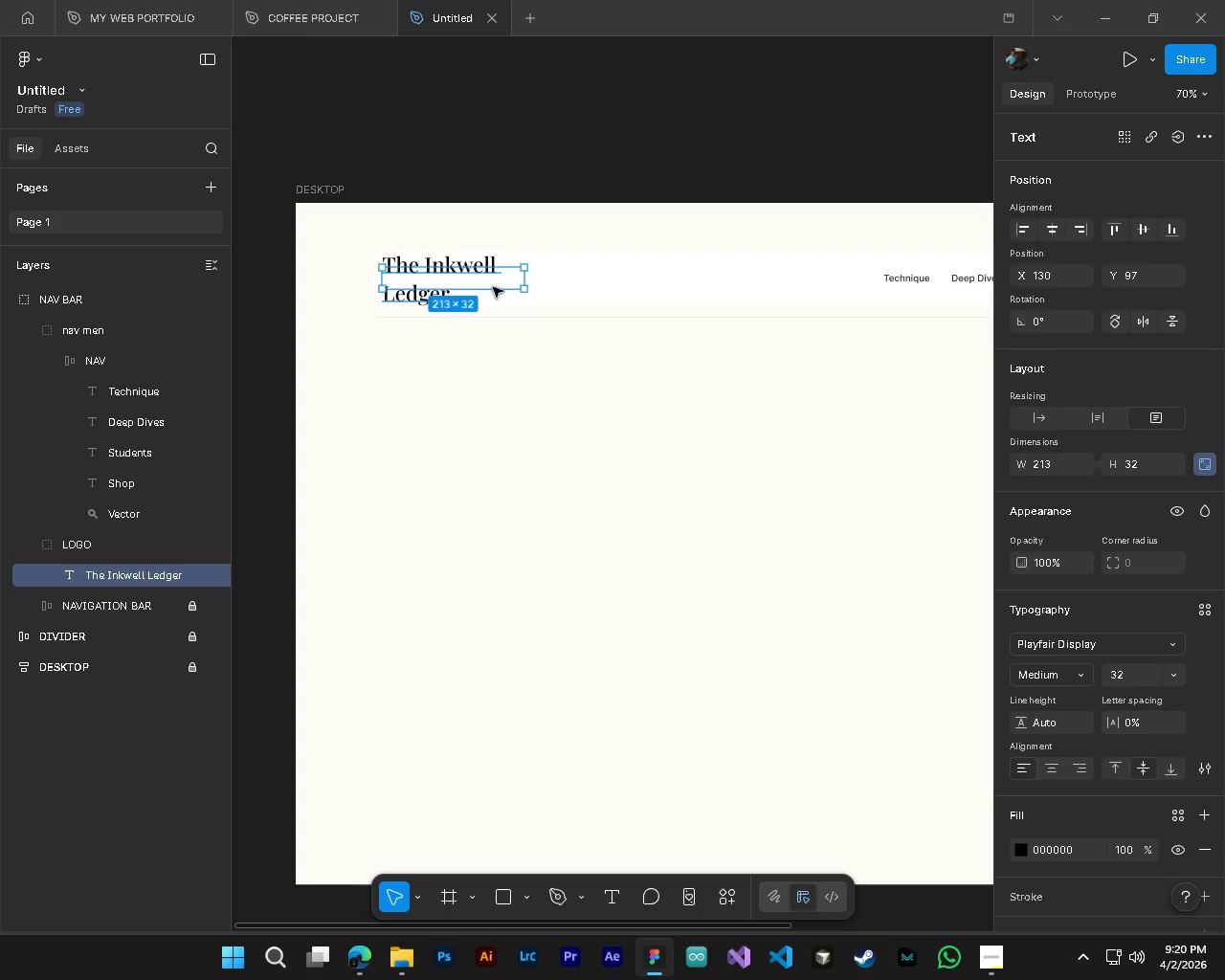 
left_click_drag(start_coordinate=[526, 280], to_coordinate=[573, 280])
 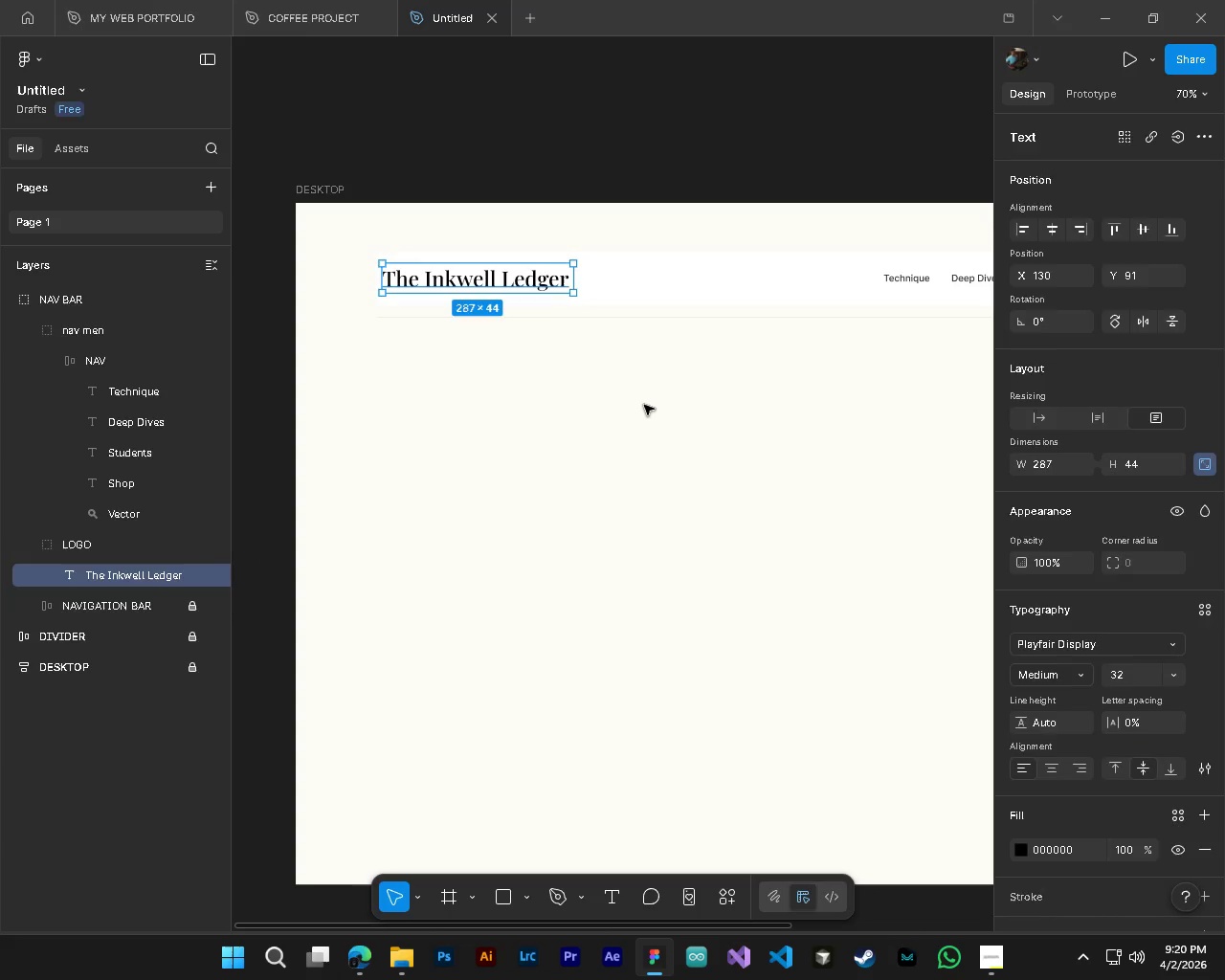 
left_click([644, 405])
 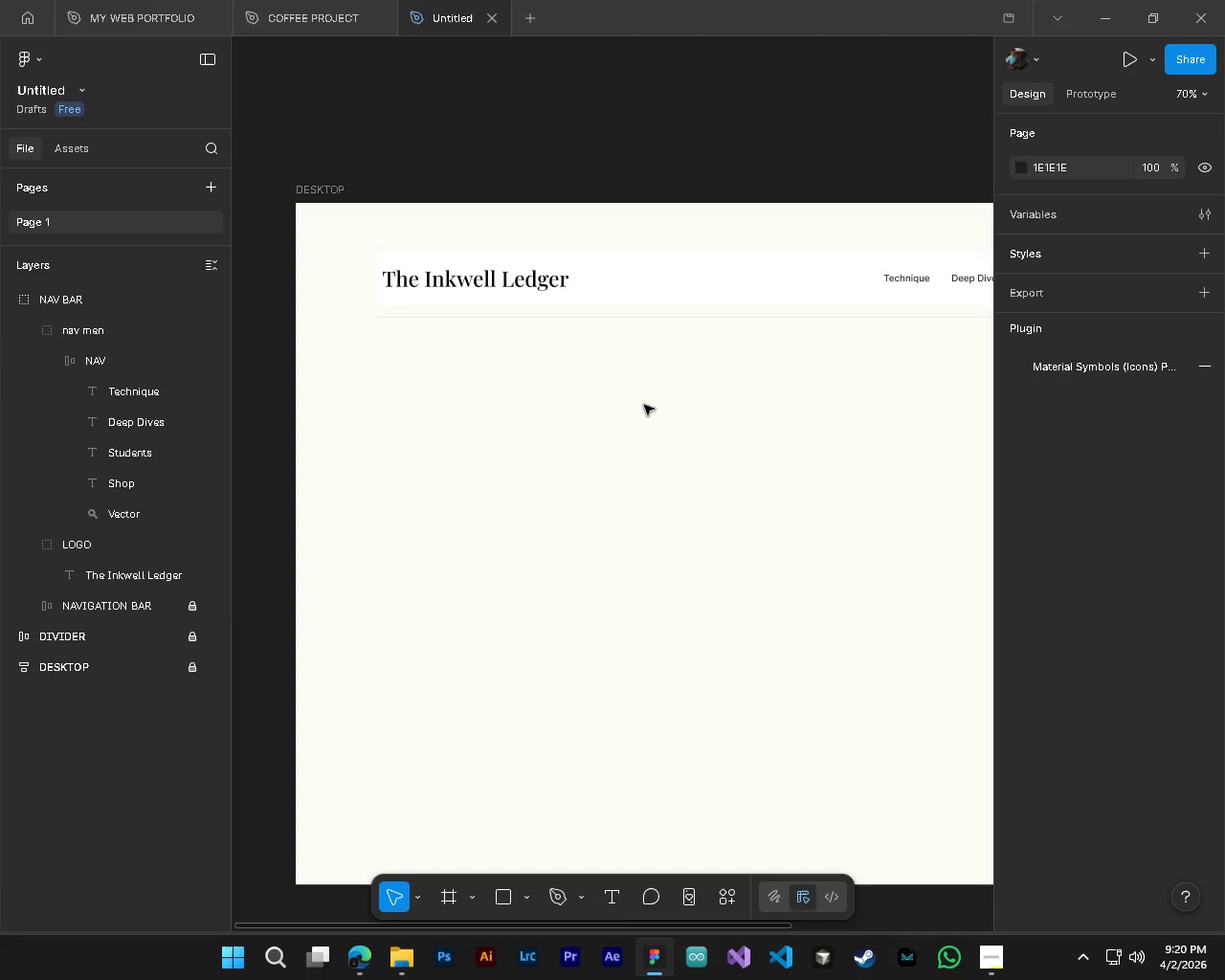 
hold_key(key=AltLeft, duration=0.67)
hold_key(key=ControlLeft, duration=0.69)
scroll: coordinate [644, 405], scroll_direction: down, amount: 4.0
 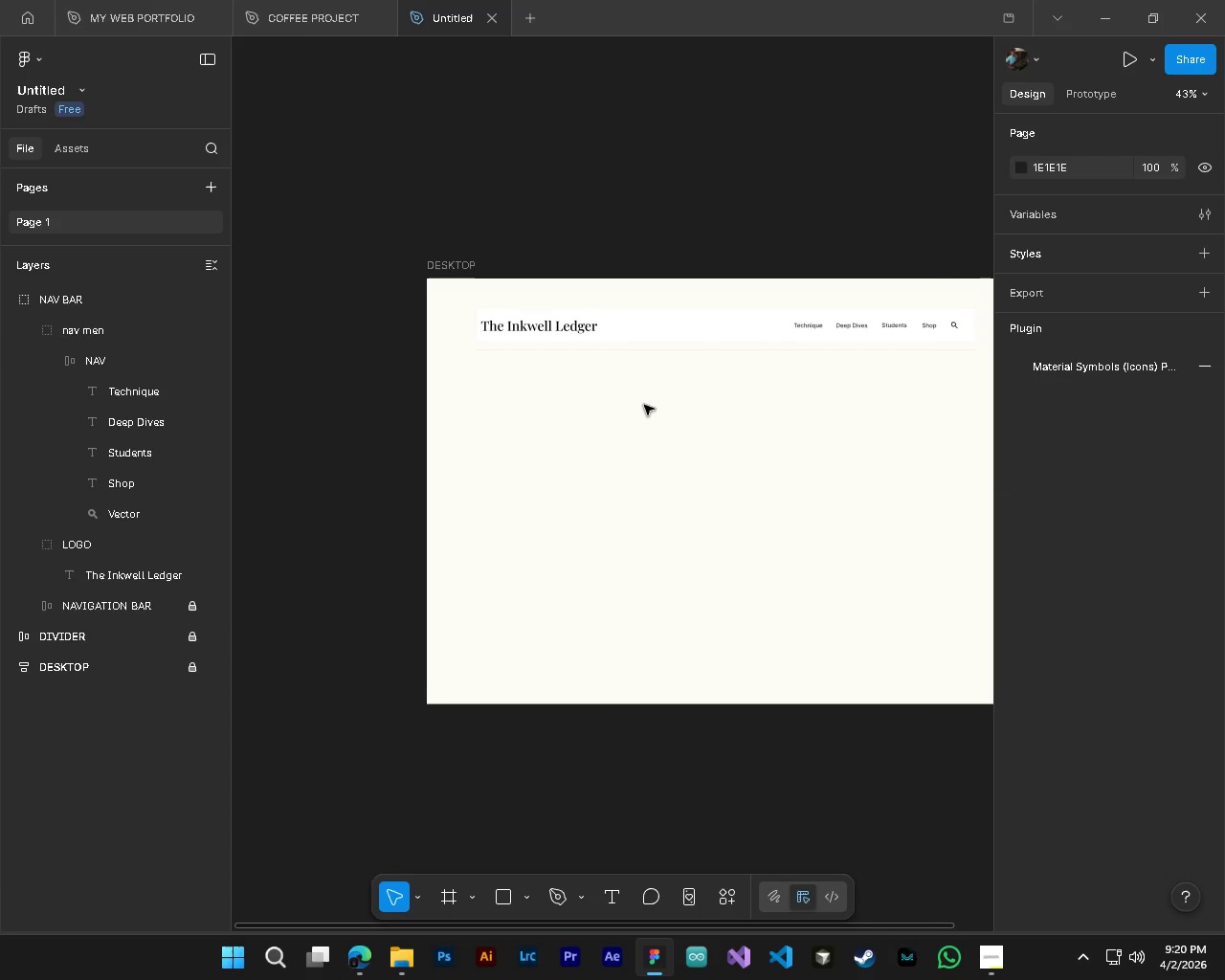 
hold_key(key=ShiftLeft, duration=0.53)
 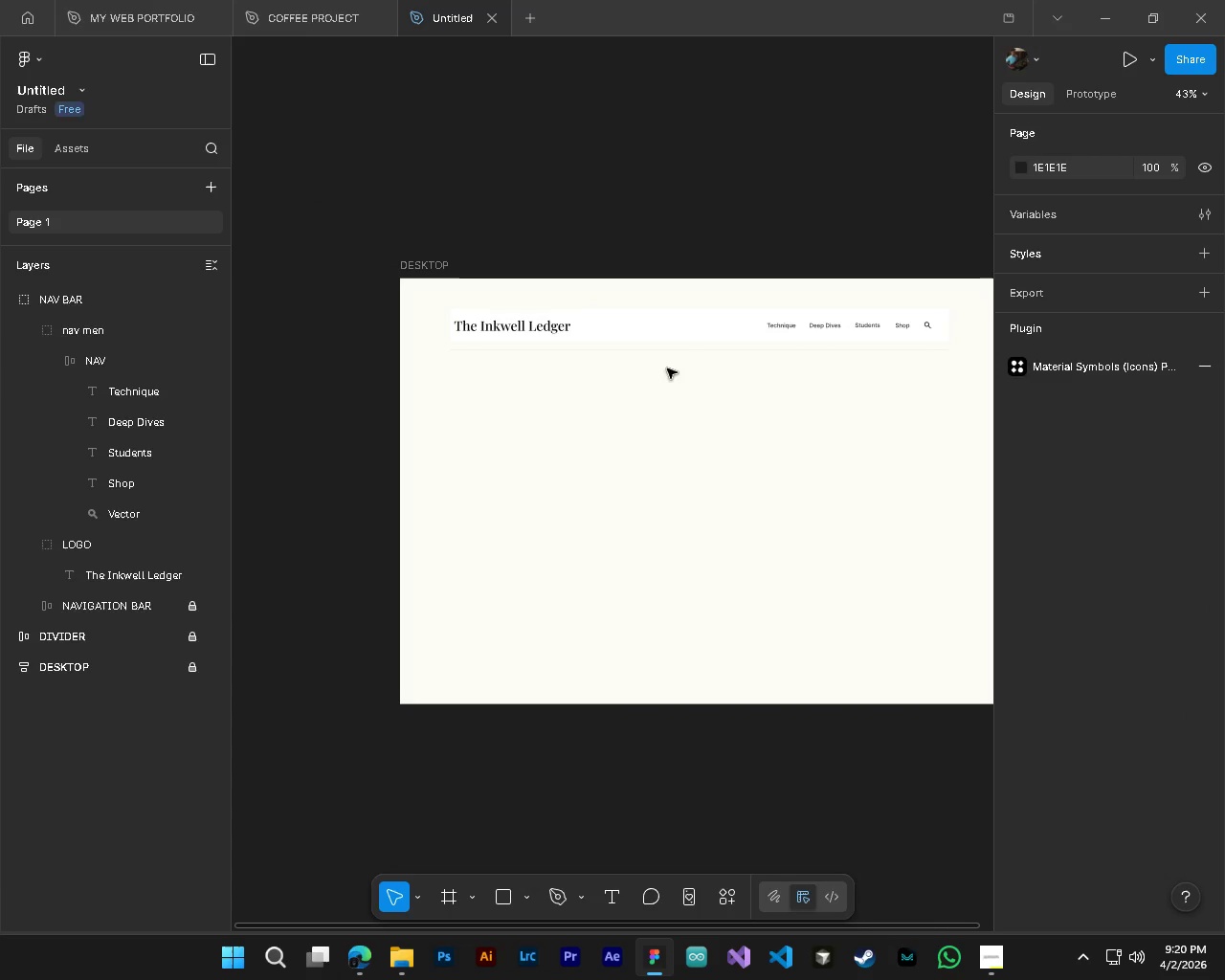 
hold_key(key=ControlLeft, duration=1.27)
hold_key(key=AltLeft, duration=1.23)
scroll: coordinate [484, 321], scroll_direction: up, amount: 6.0
 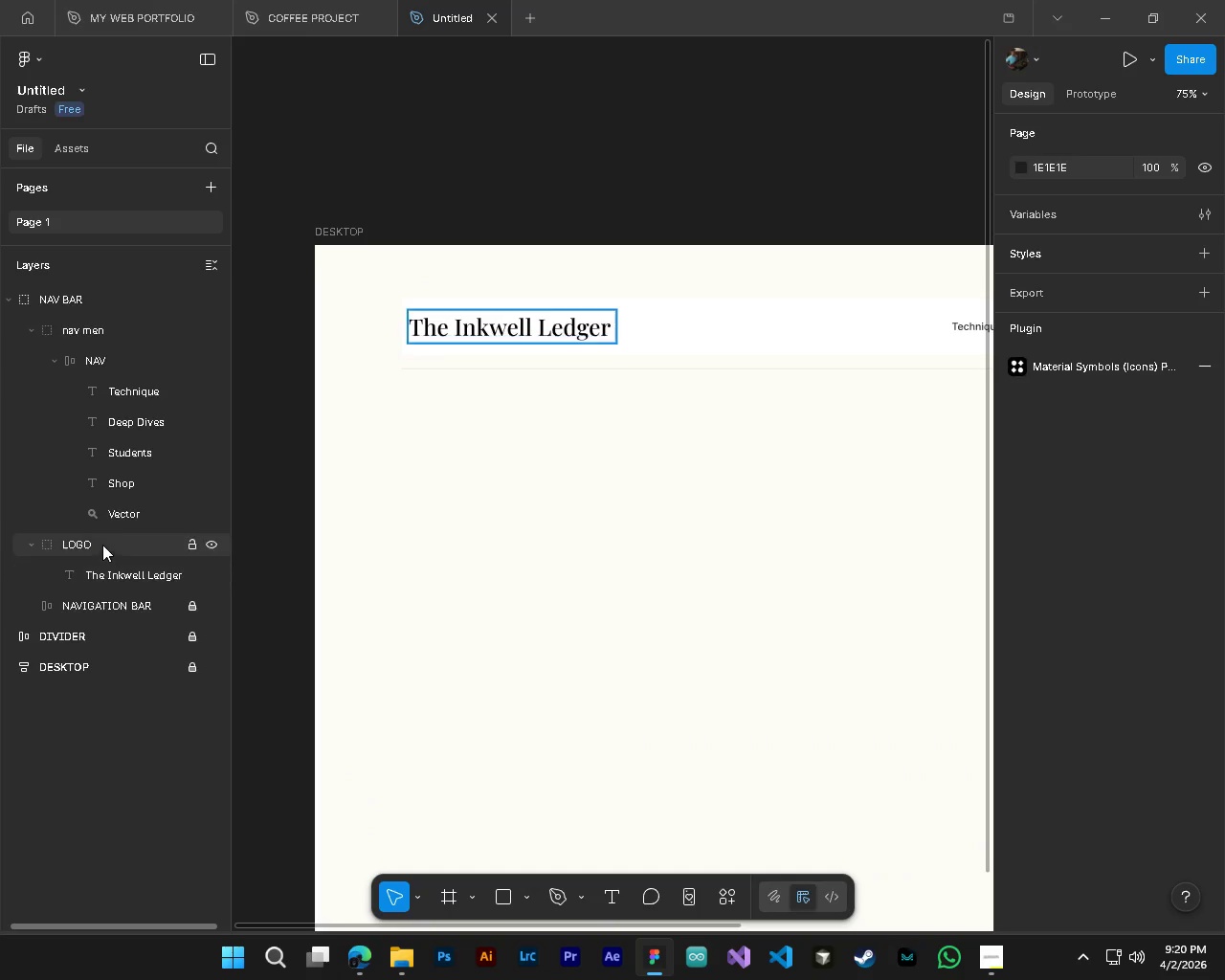 
left_click([102, 545])
 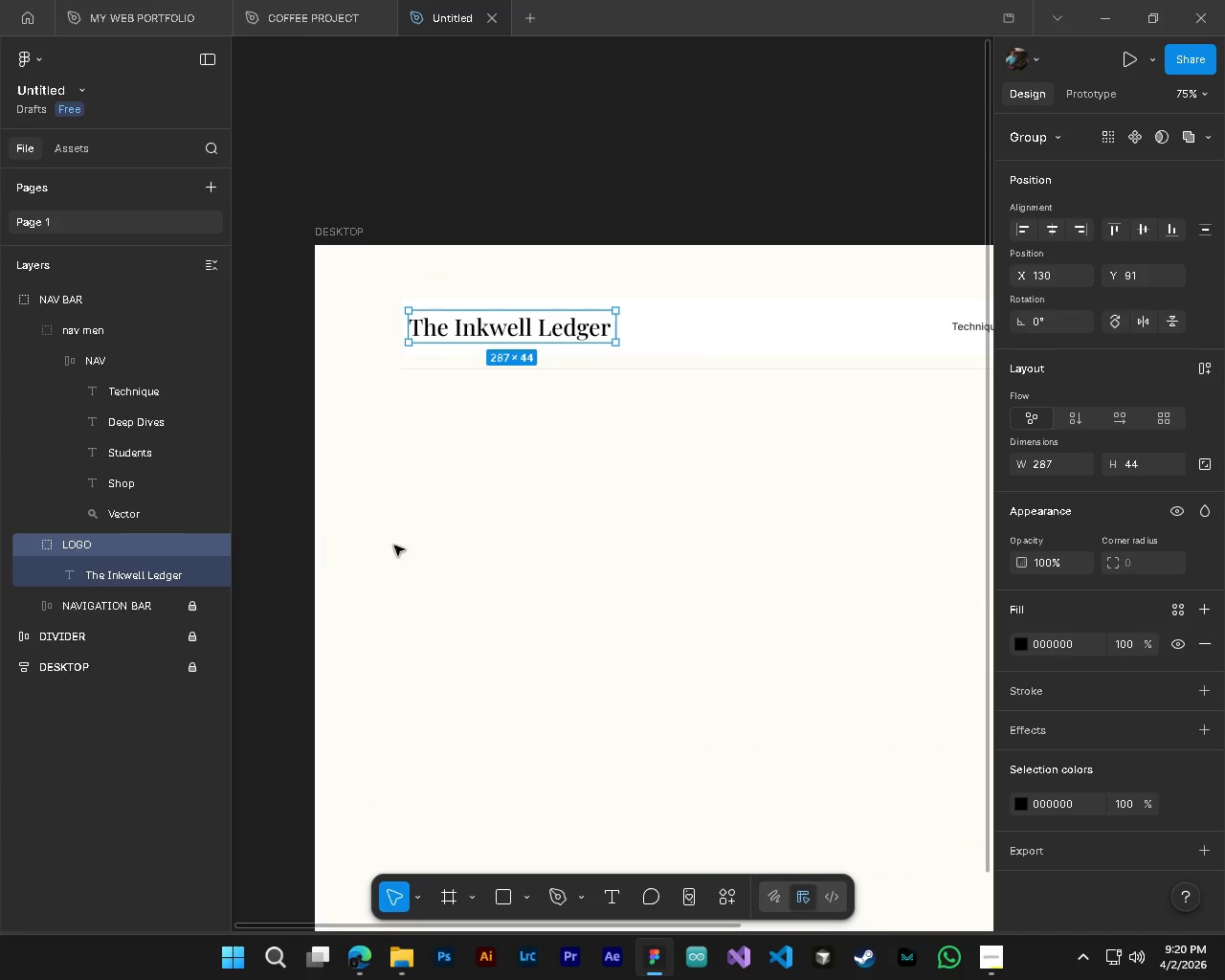 
key(V)
 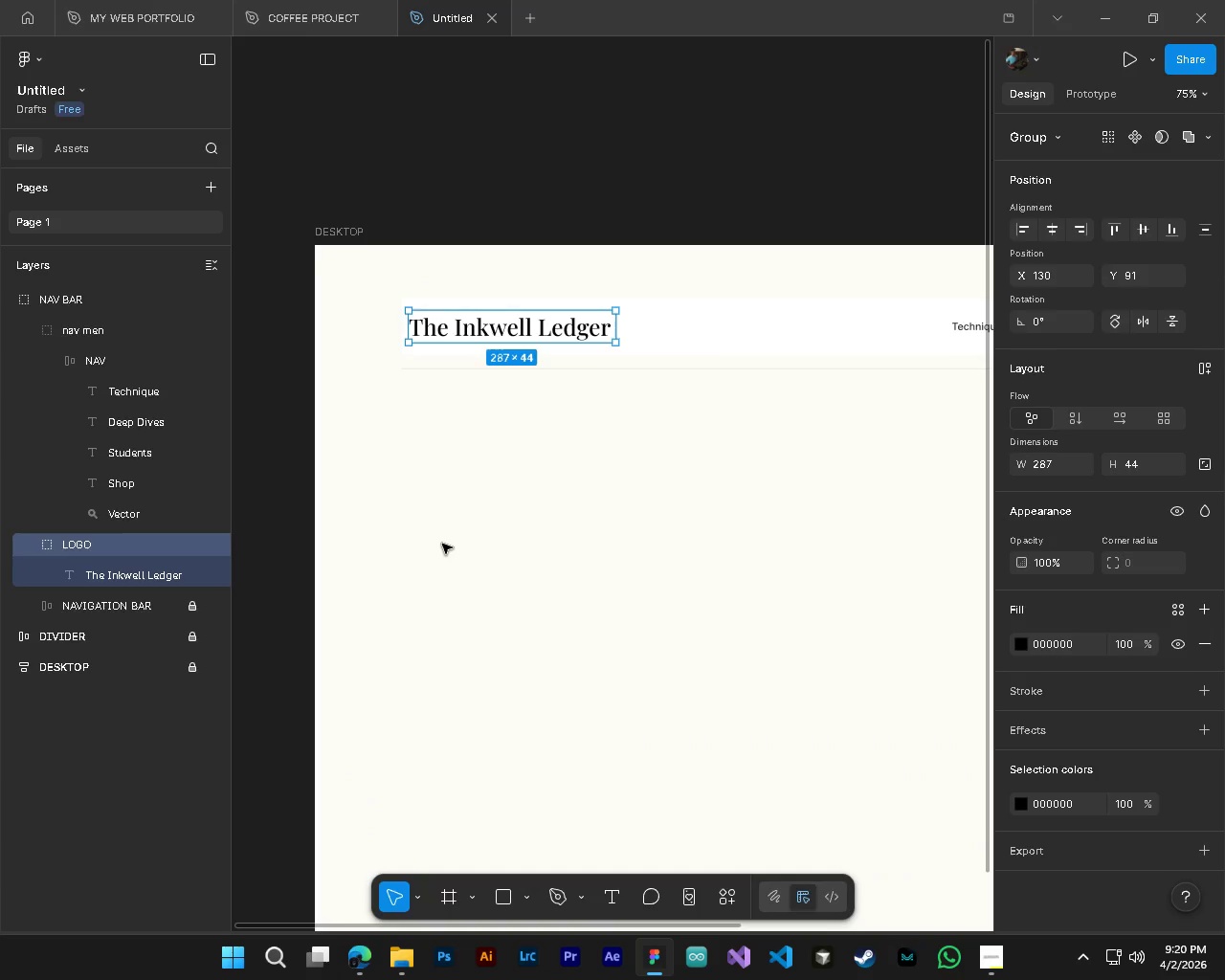 
left_click([442, 544])
 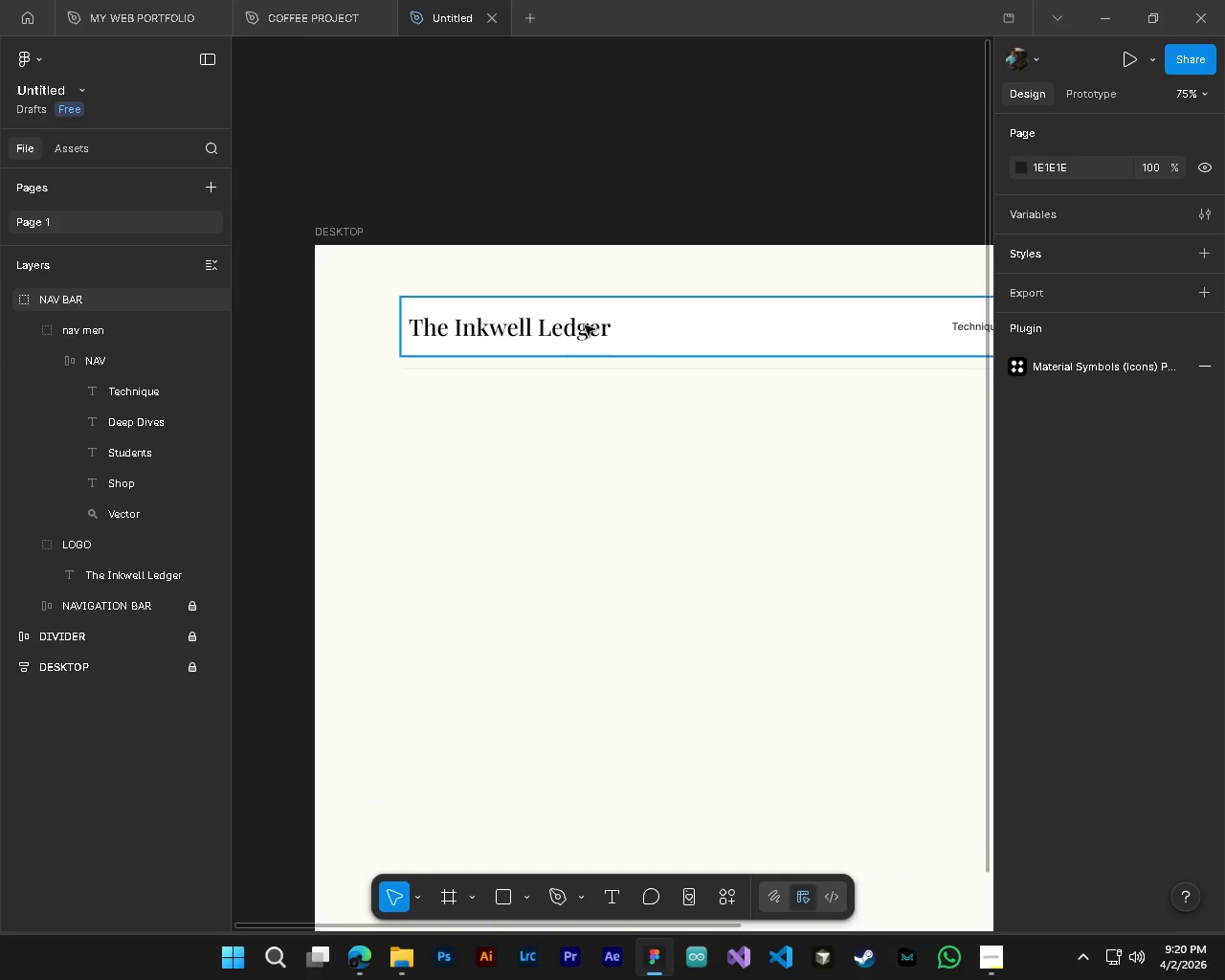 
hold_key(key=ShiftLeft, duration=0.48)
scroll: coordinate [585, 325], scroll_direction: down, amount: 4.0
 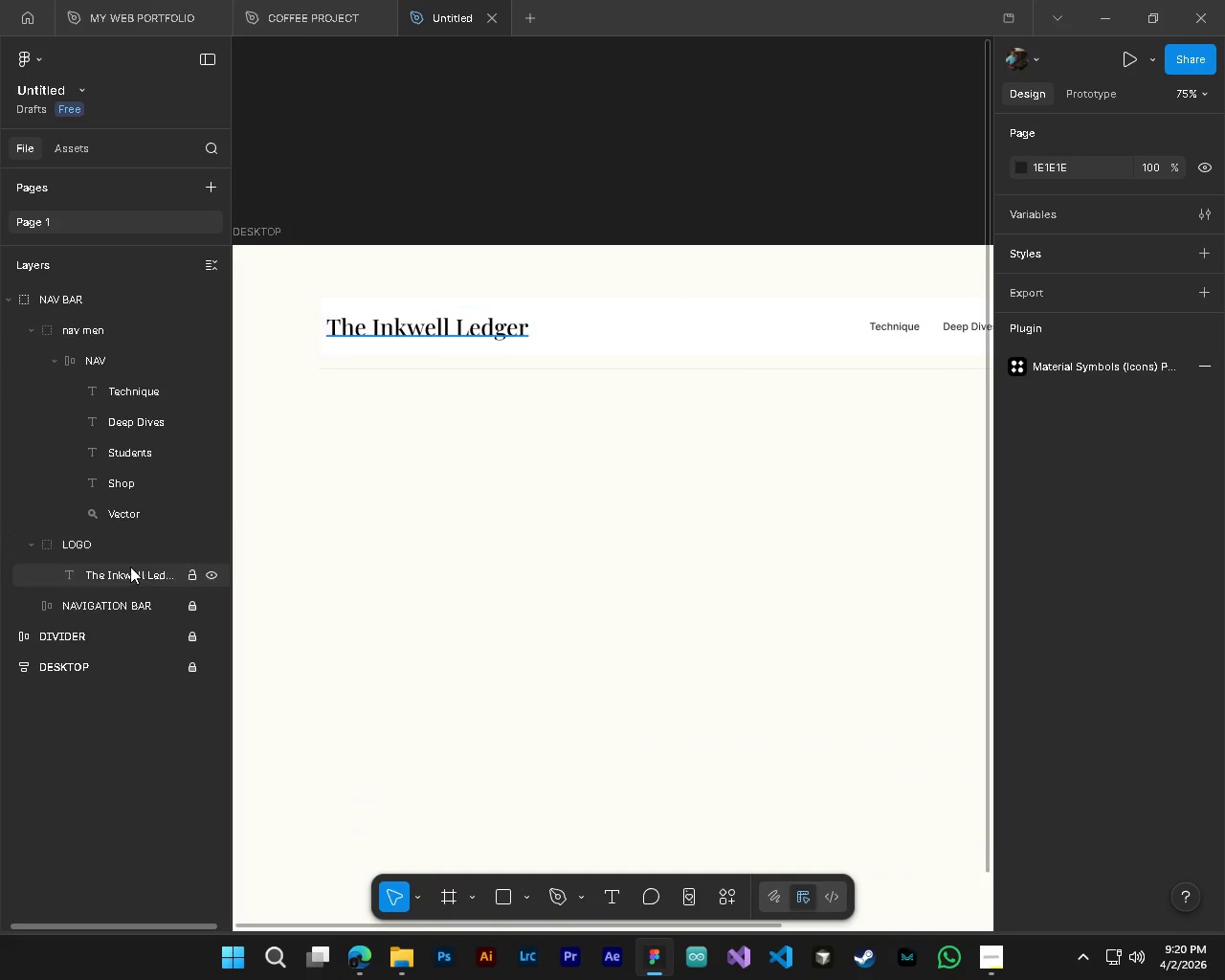 
left_click([122, 555])
 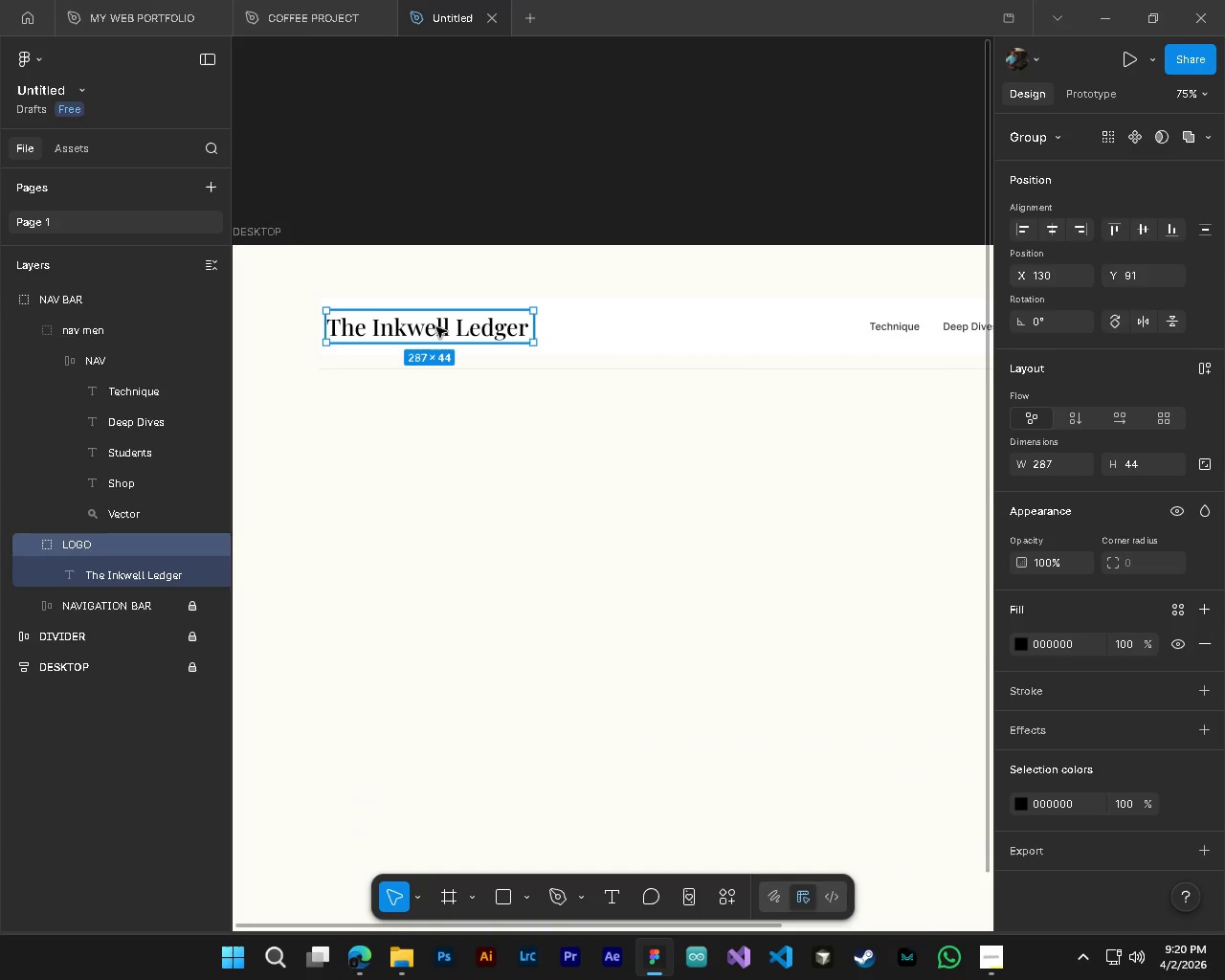 
hold_key(key=ShiftLeft, duration=1.5)
left_click_drag(start_coordinate=[436, 327], to_coordinate=[447, 327])
 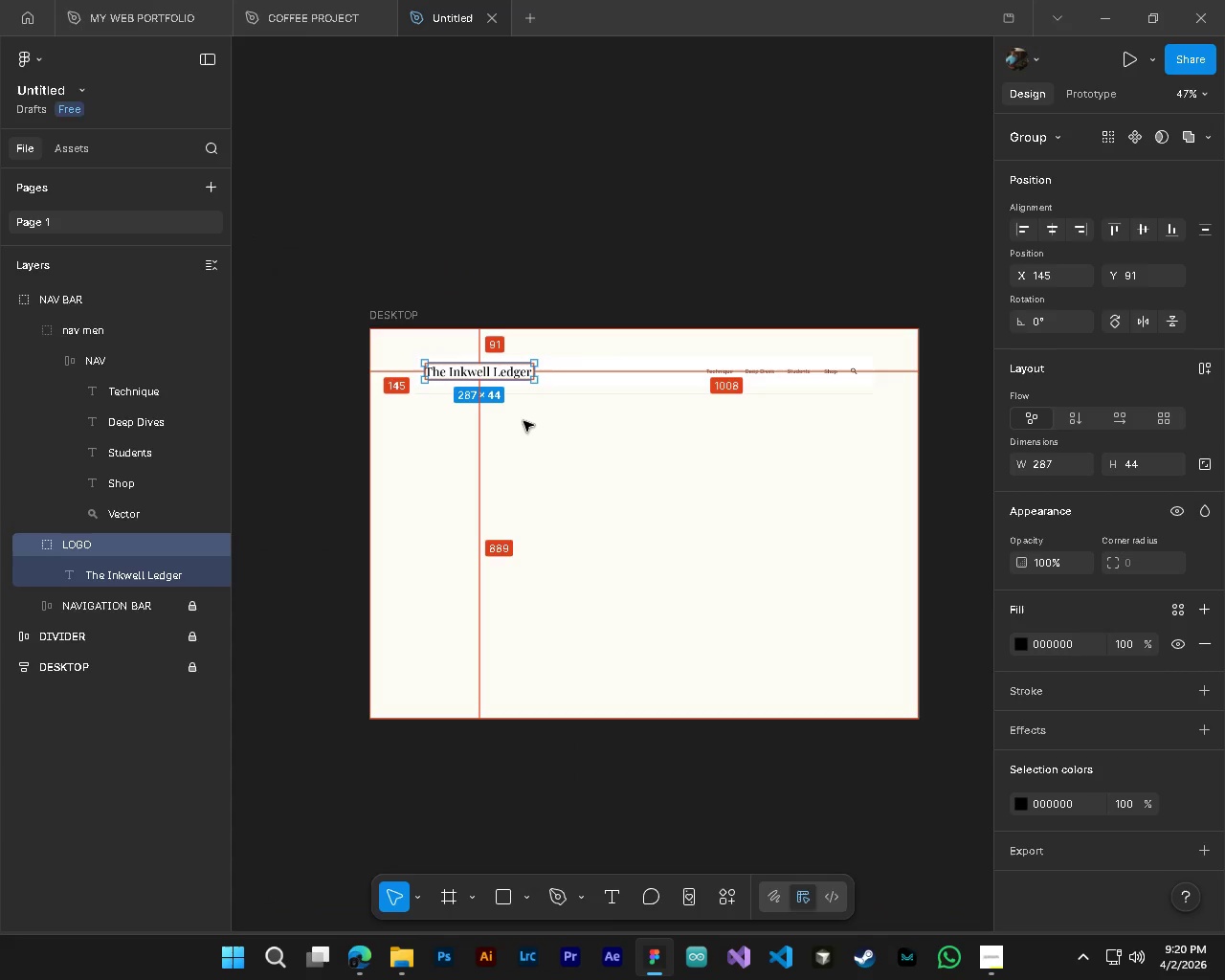 
hold_key(key=ShiftLeft, duration=0.78)
 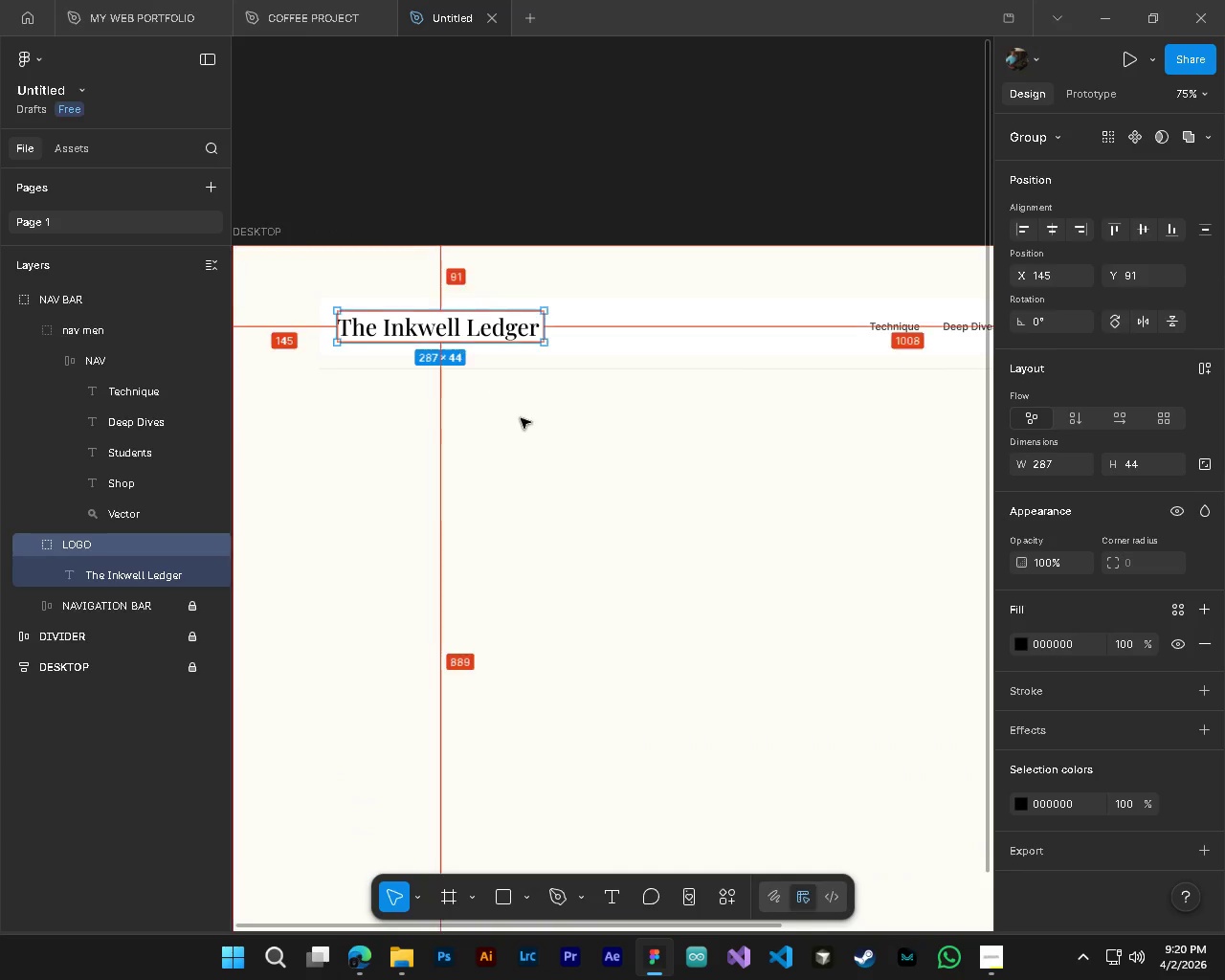 
hold_key(key=AltLeft, duration=1.0)
hold_key(key=ControlLeft, duration=1.0)
scroll: coordinate [523, 421], scroll_direction: down, amount: 5.0
 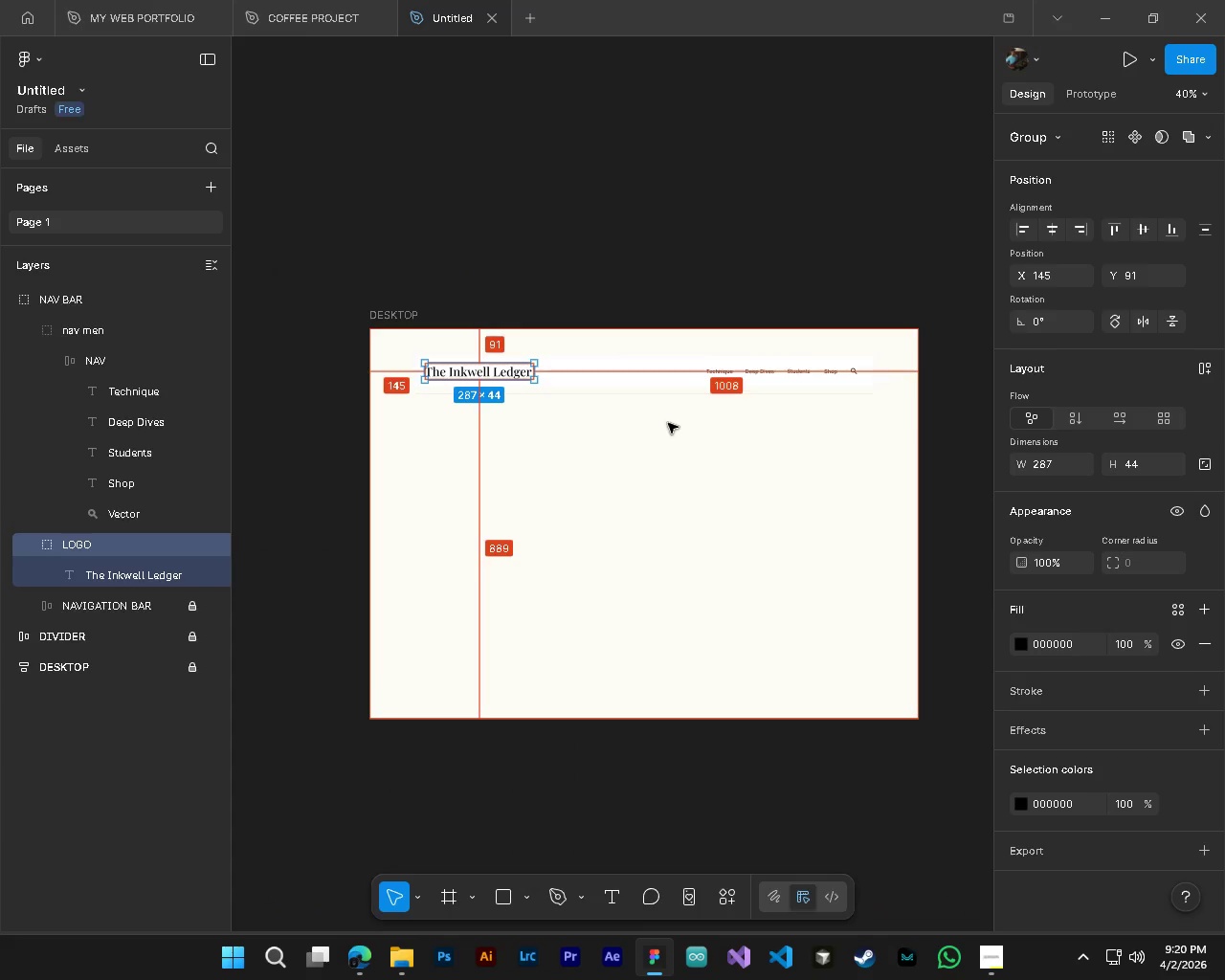 
key(Shift+ShiftLeft)
 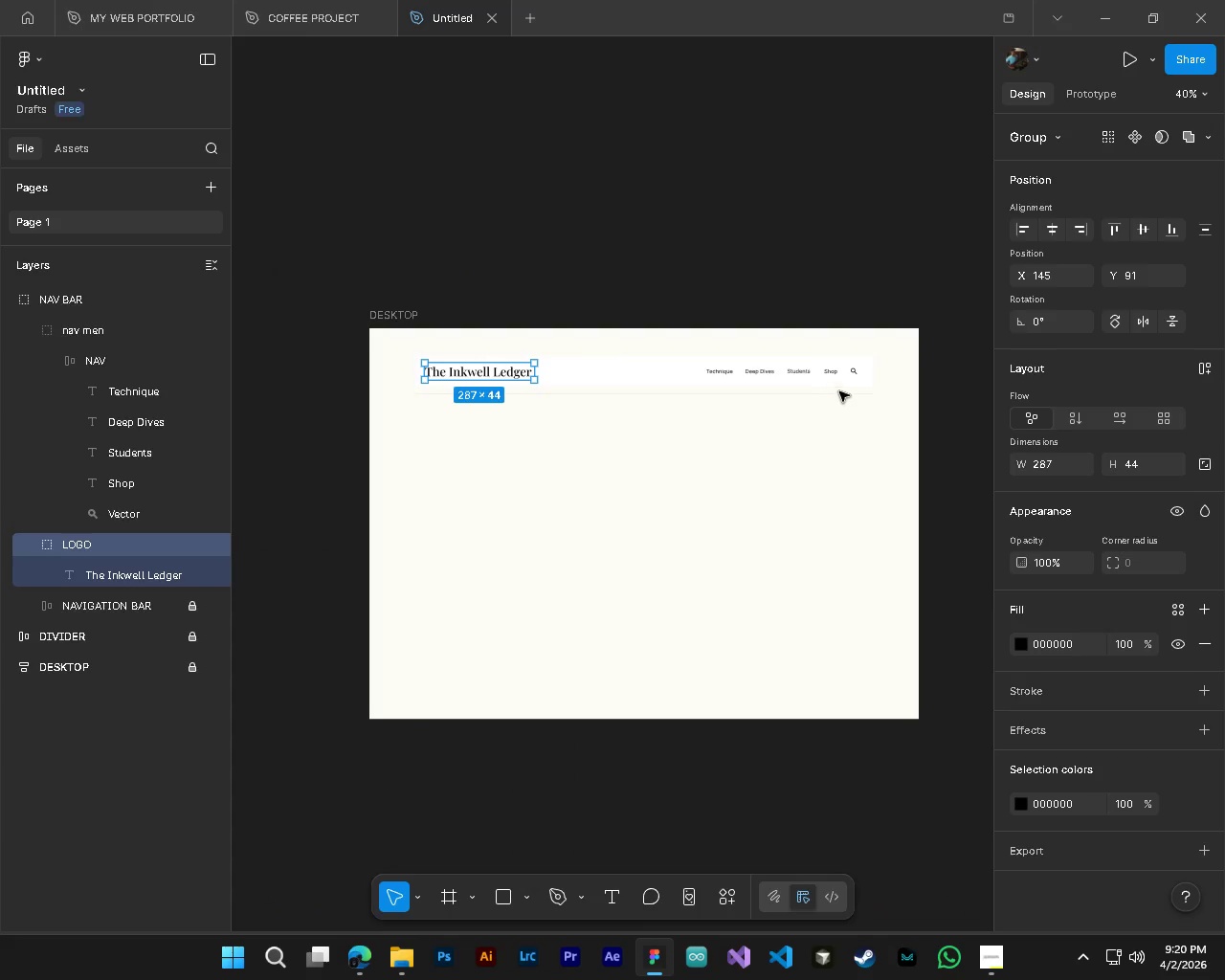 
hold_key(key=AltLeft, duration=0.7)
hold_key(key=ControlLeft, duration=0.72)
scroll: coordinate [844, 390], scroll_direction: up, amount: 5.0
 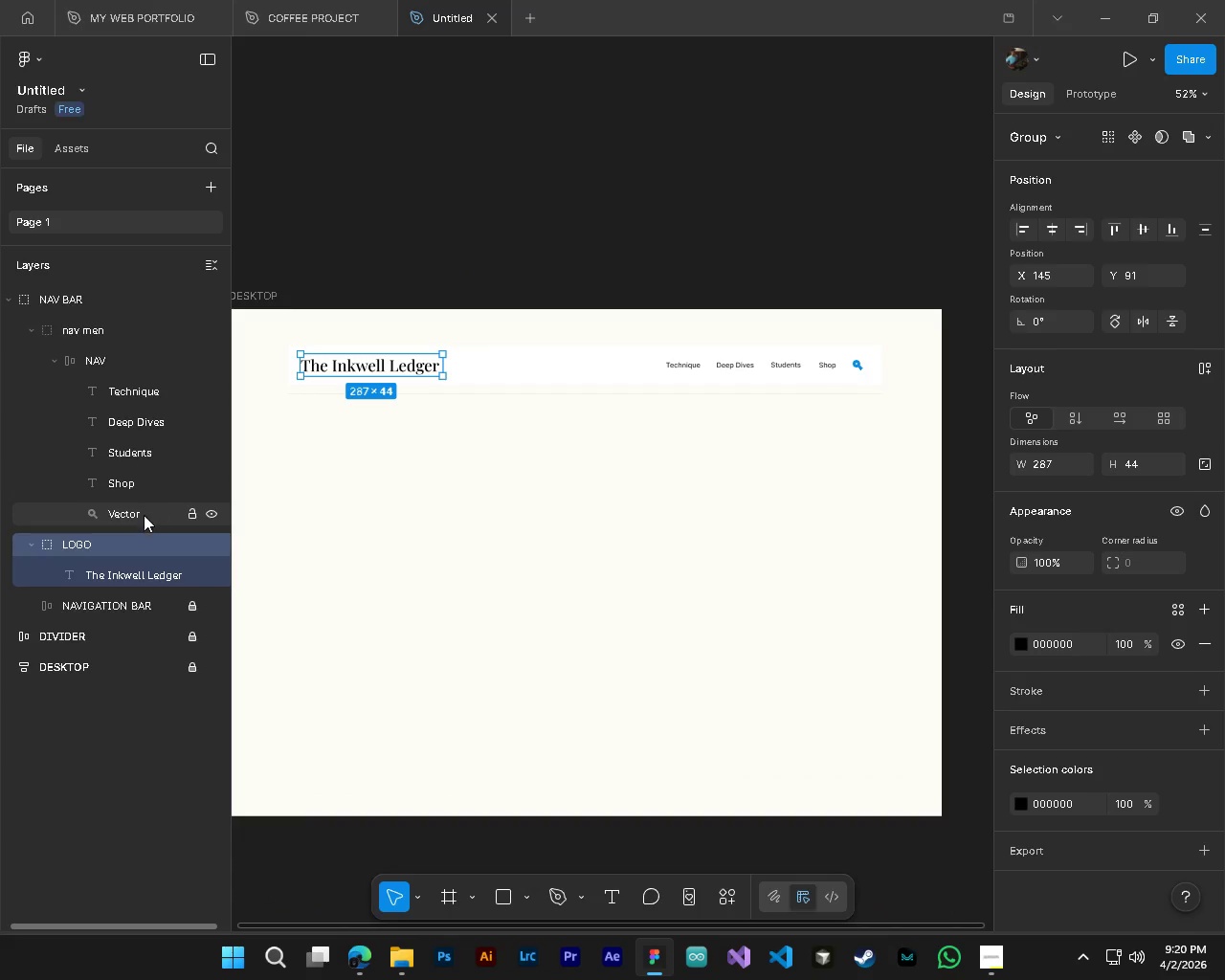 
left_click([144, 515])
 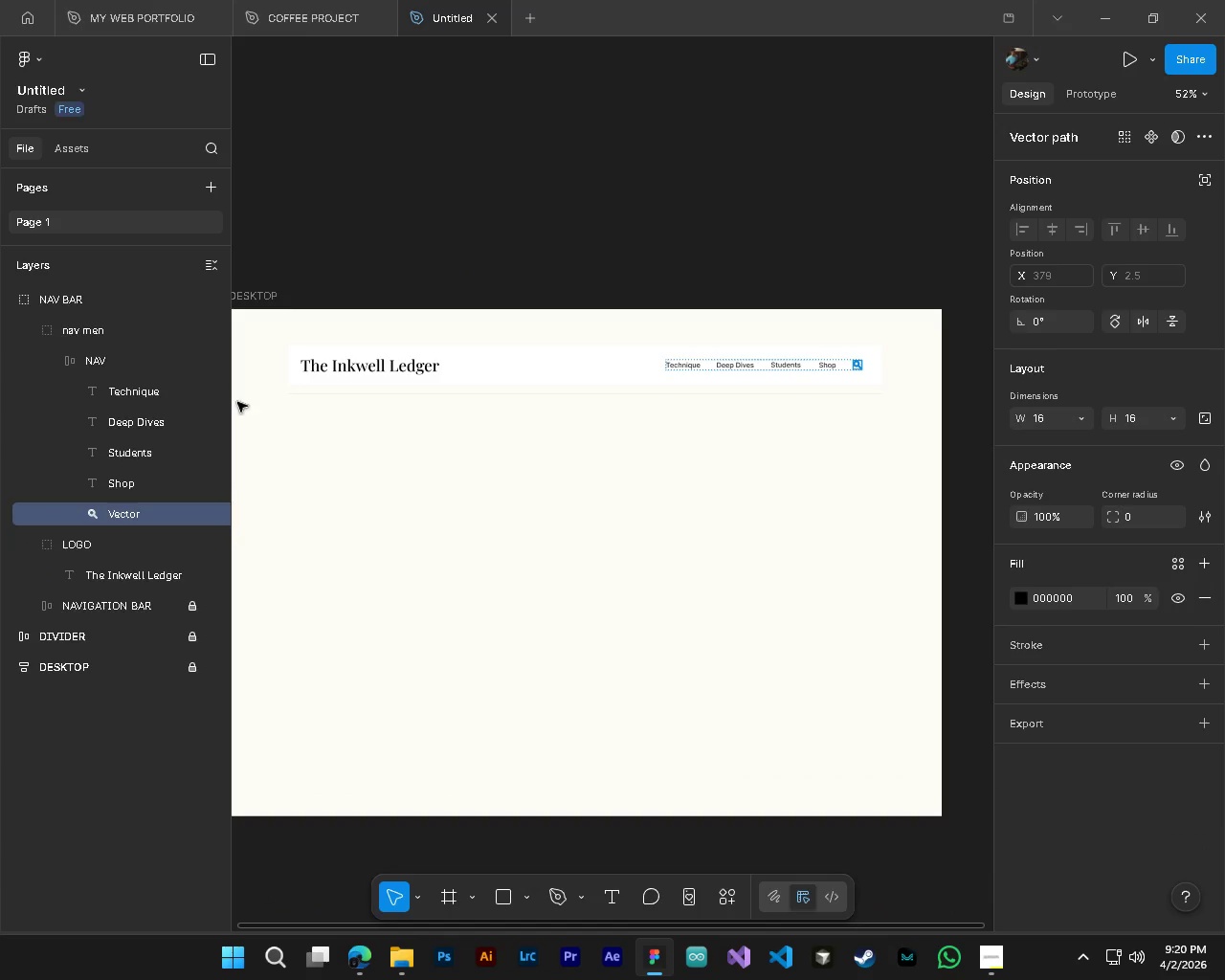 
left_click([142, 360])
 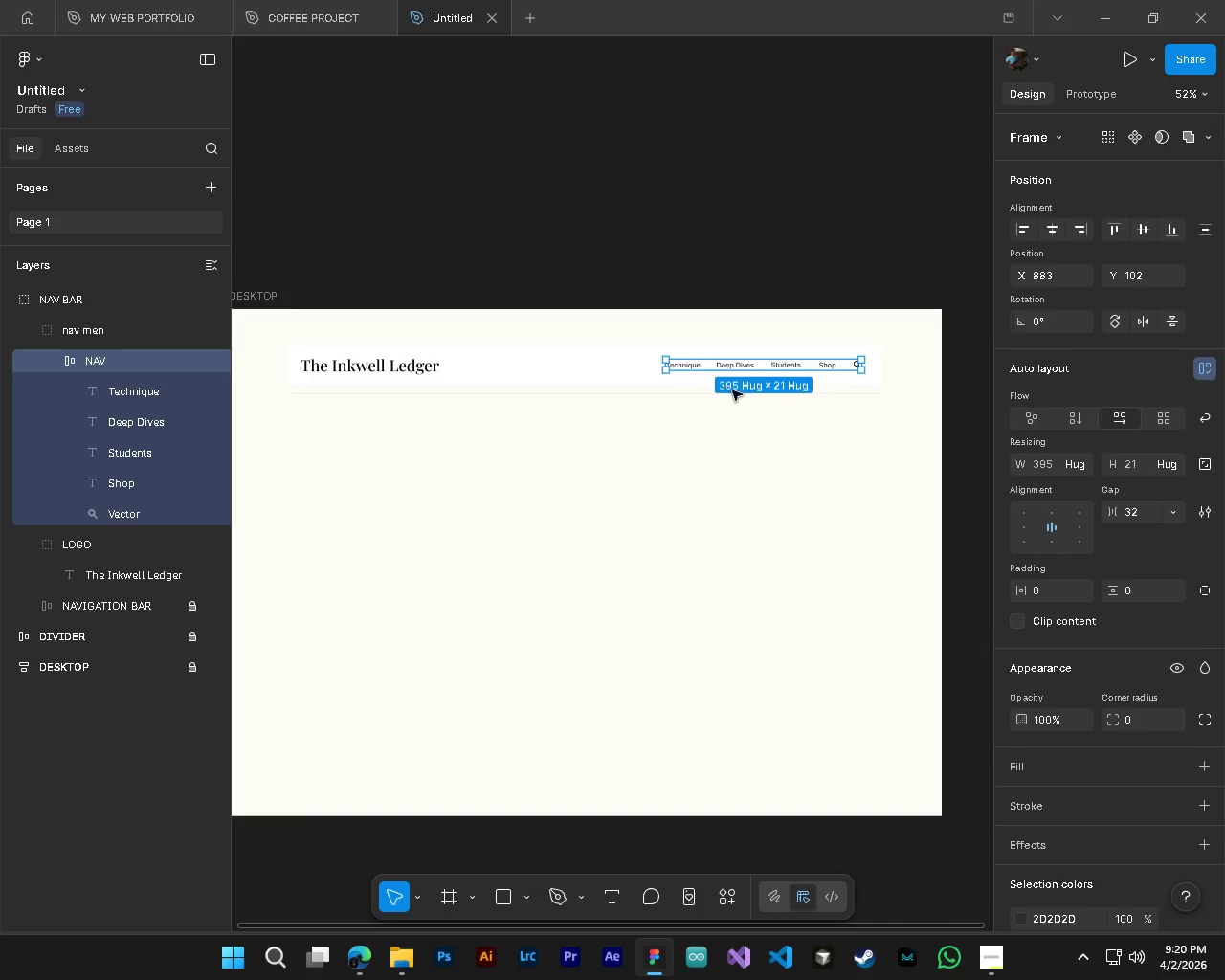 
left_click_drag(start_coordinate=[664, 371], to_coordinate=[630, 386])
 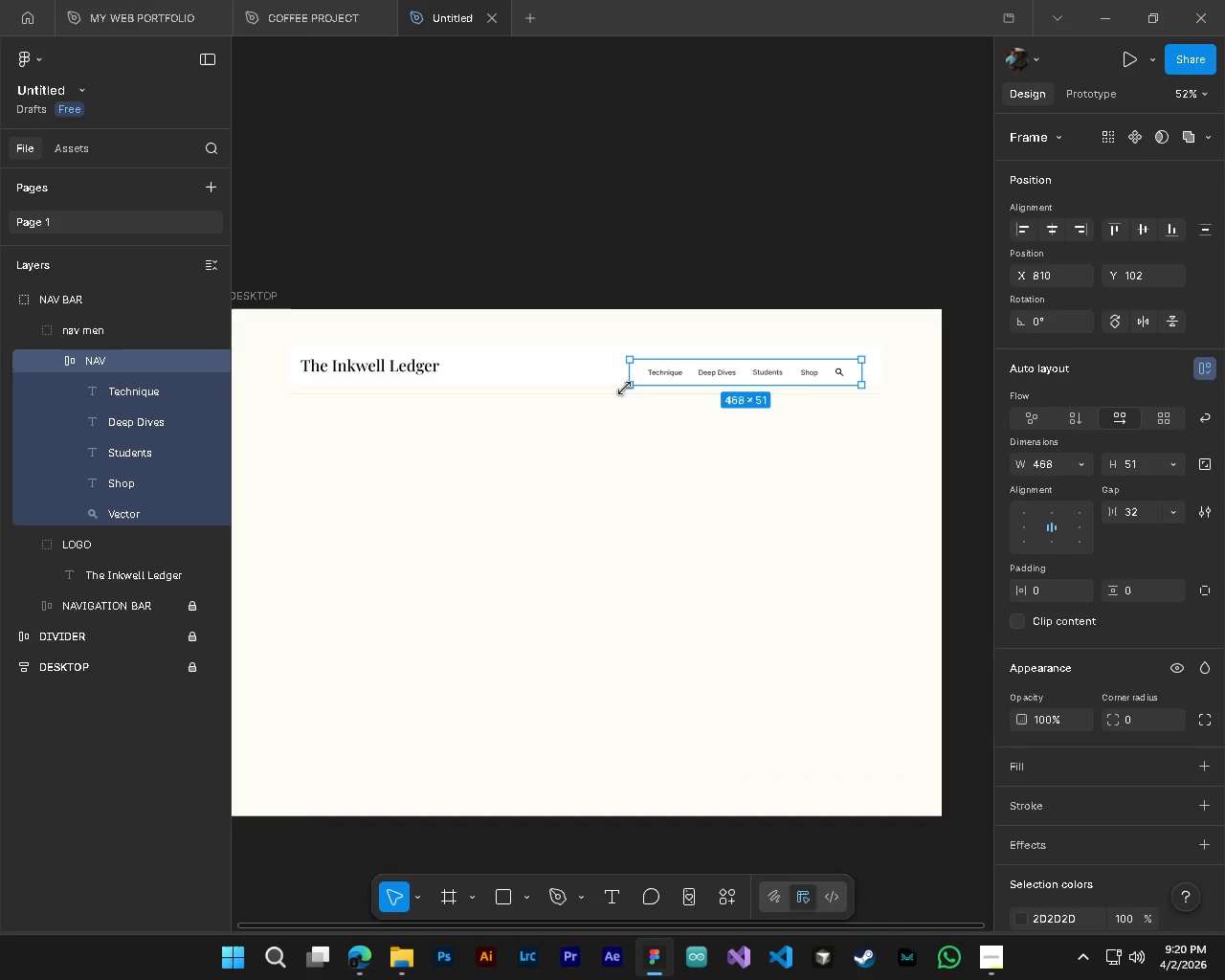 
key(Control+Z)
 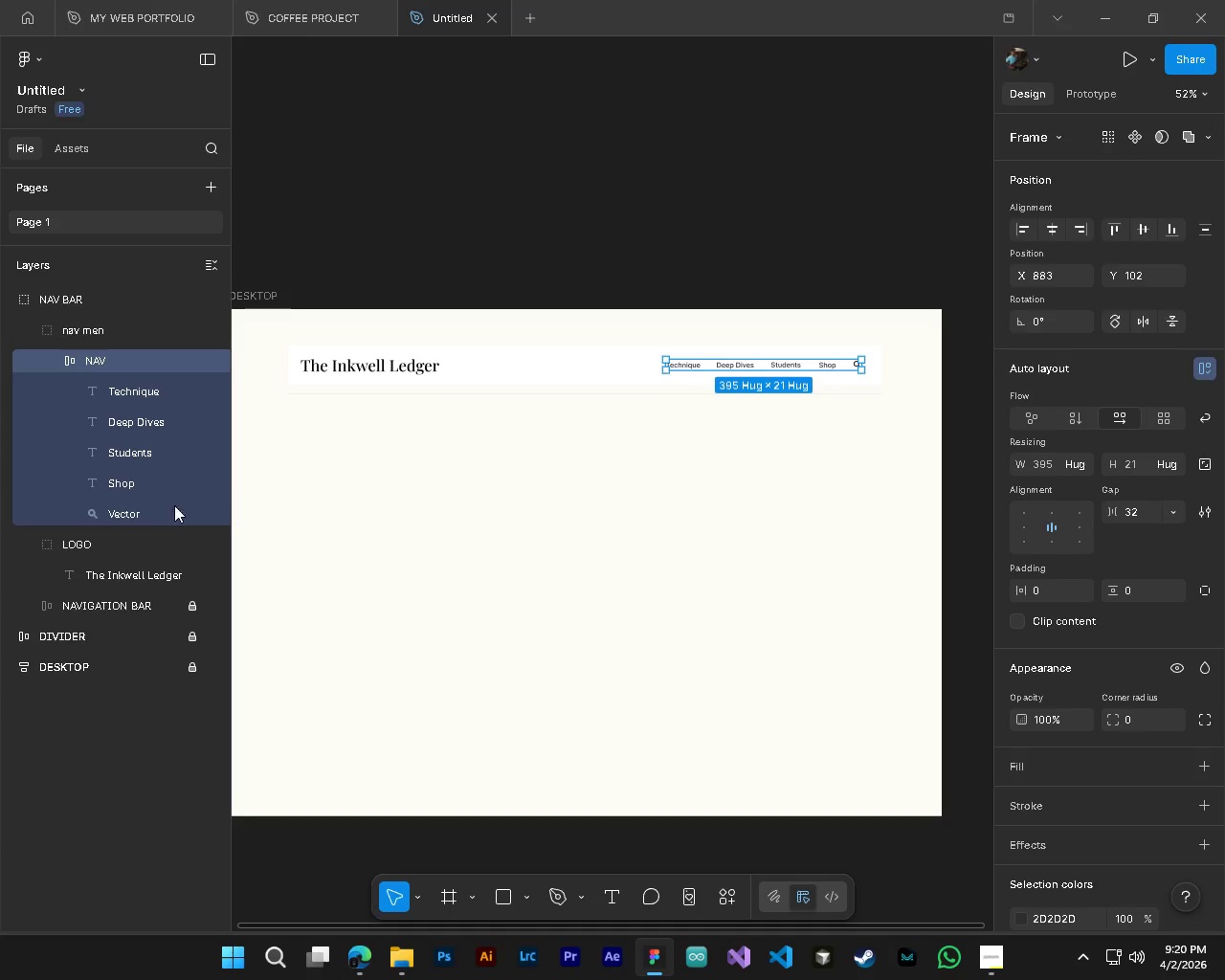 
left_click([137, 515])
 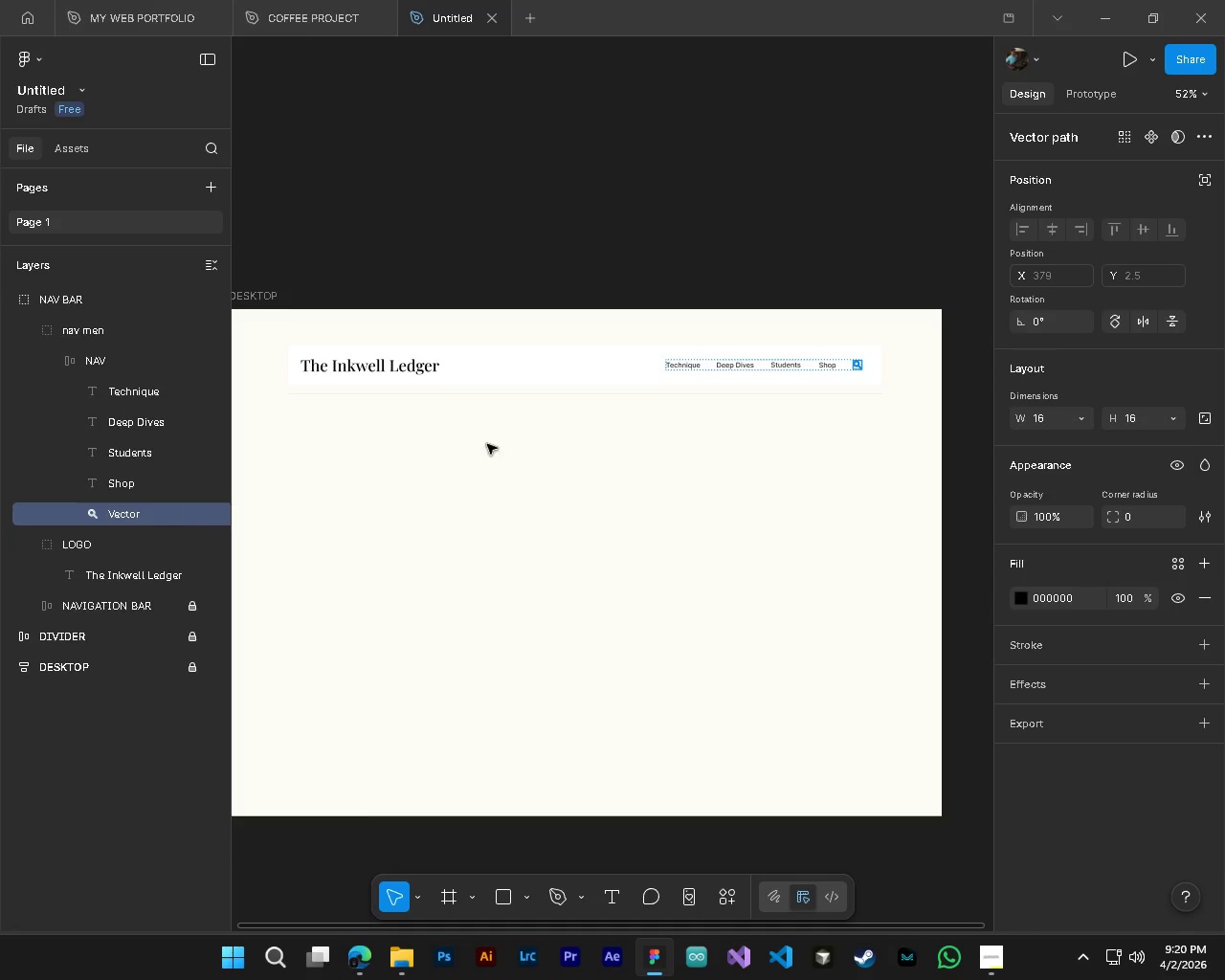 
hold_key(key=AltLeft, duration=0.73)
hold_key(key=ControlLeft, duration=0.7)
scroll: coordinate [740, 391], scroll_direction: up, amount: 4.0
 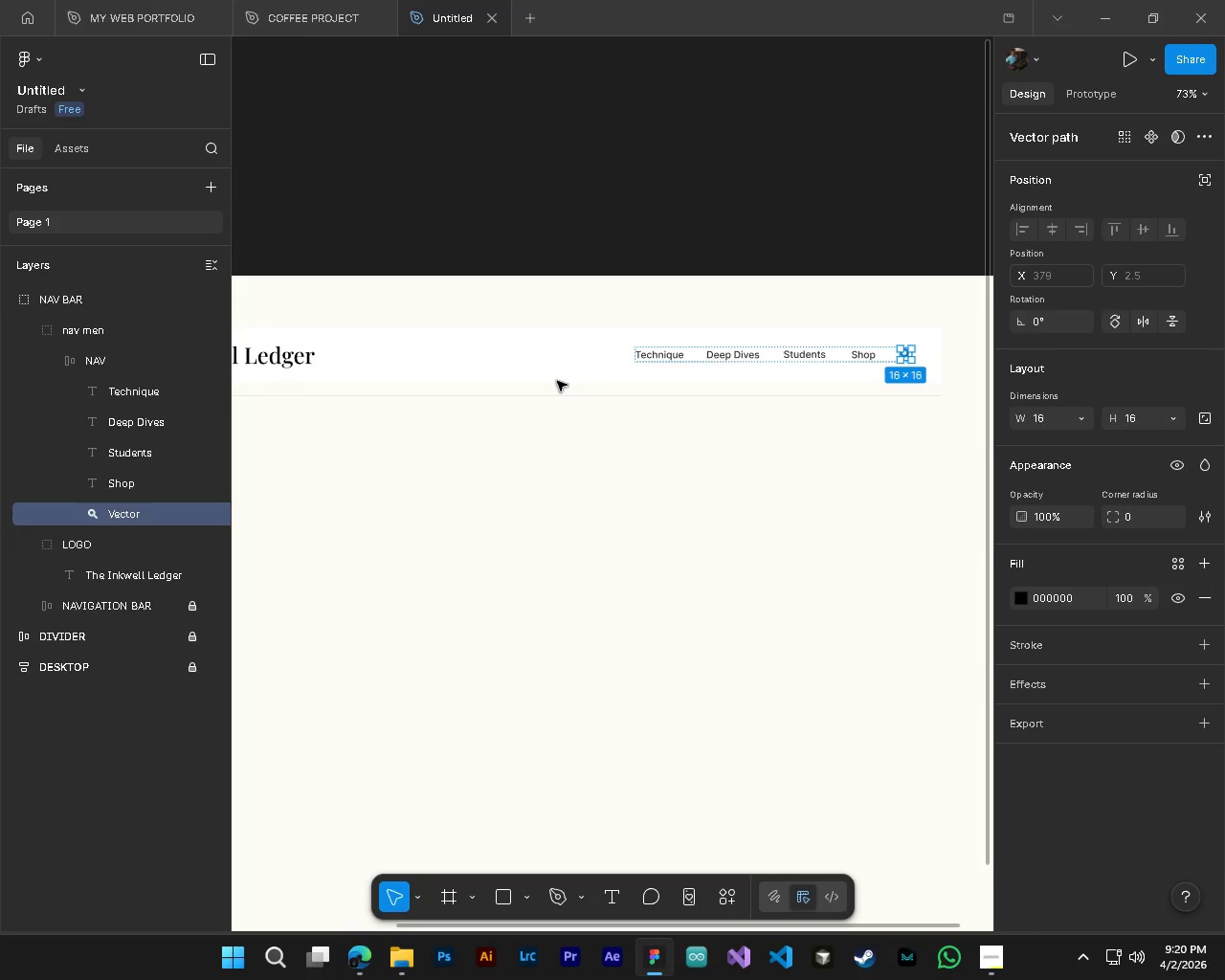 
hold_key(key=ShiftLeft, duration=0.59)
scroll: coordinate [612, 389], scroll_direction: up, amount: 4.0
 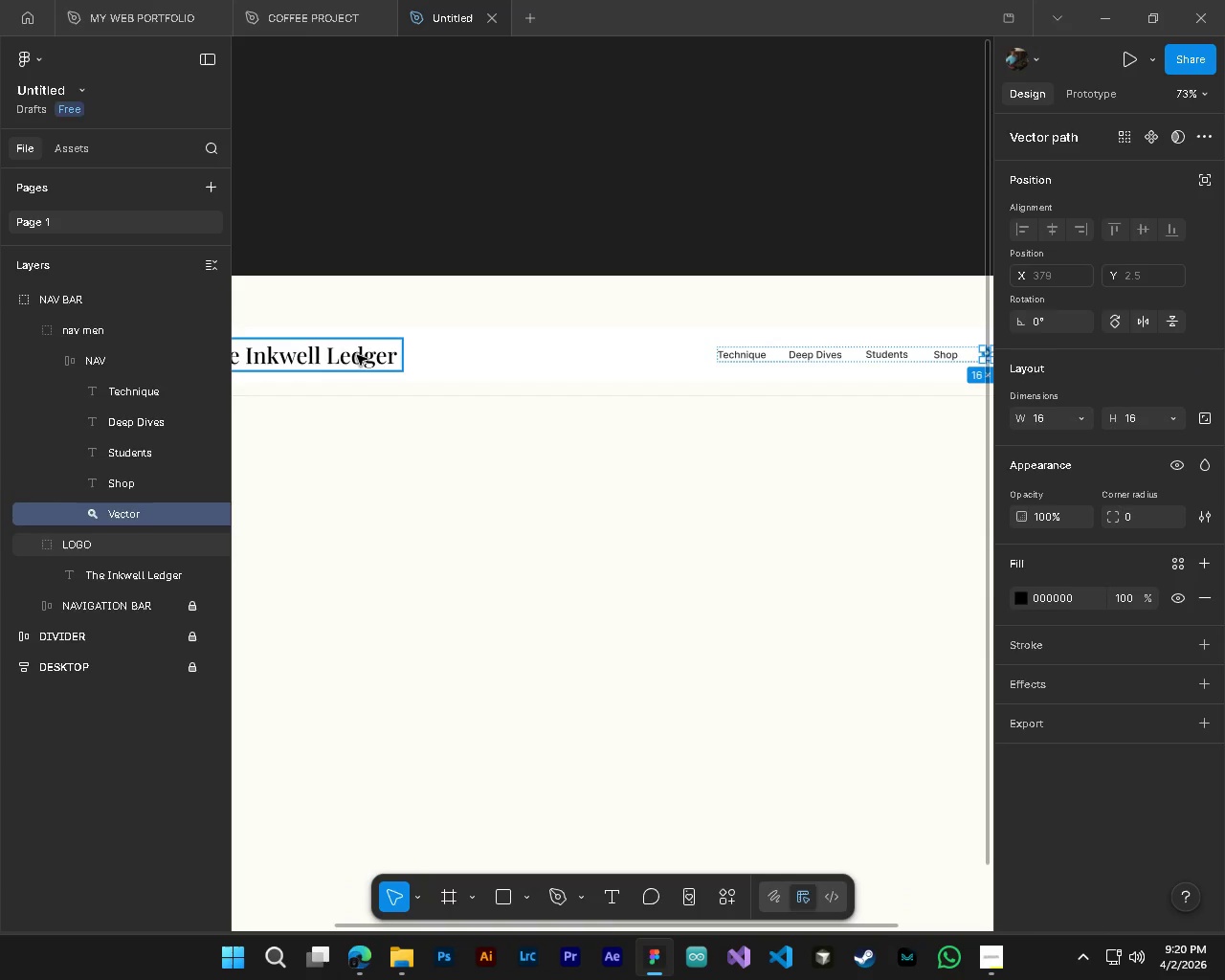 
left_click([357, 355])
 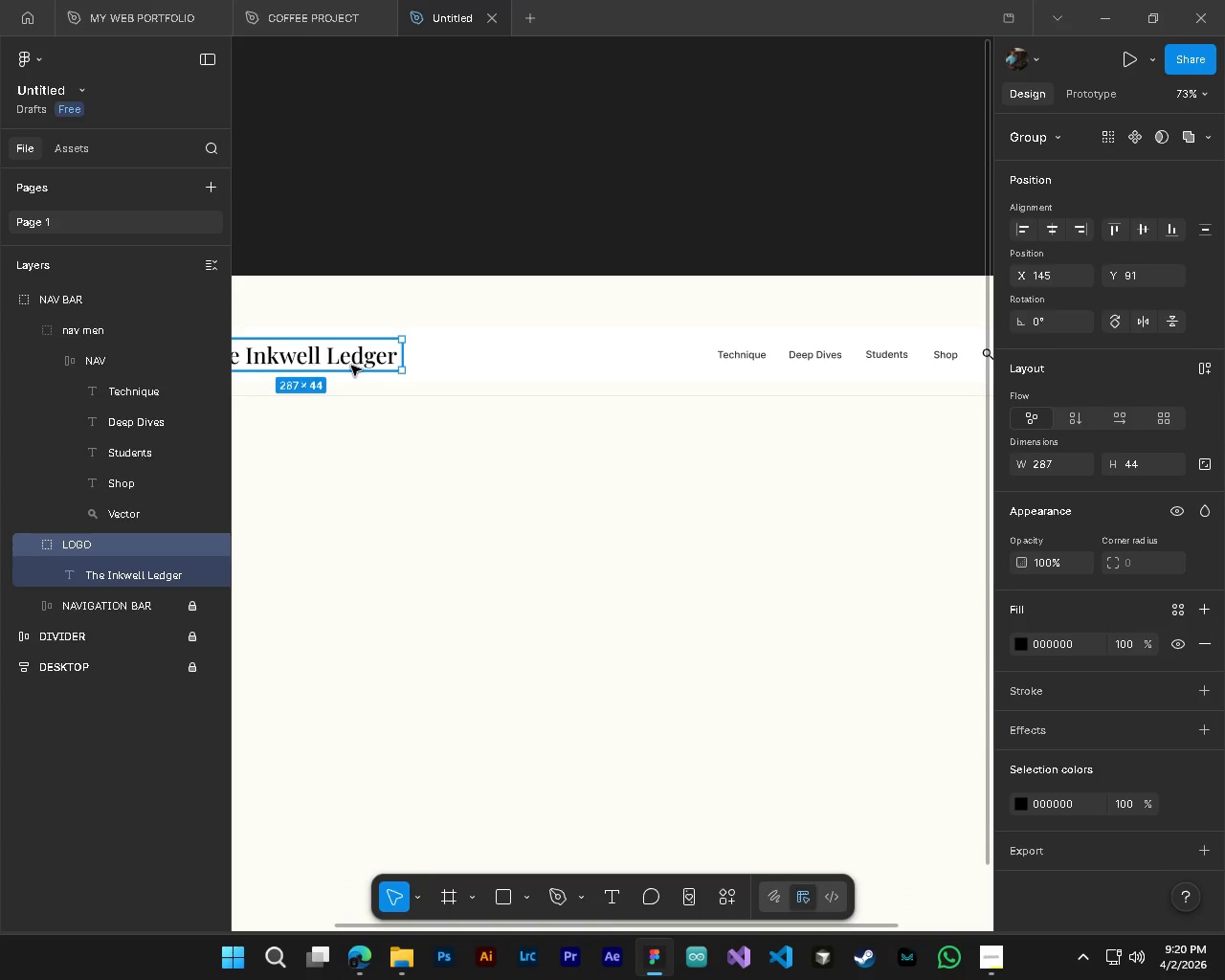 
left_click([177, 577])
 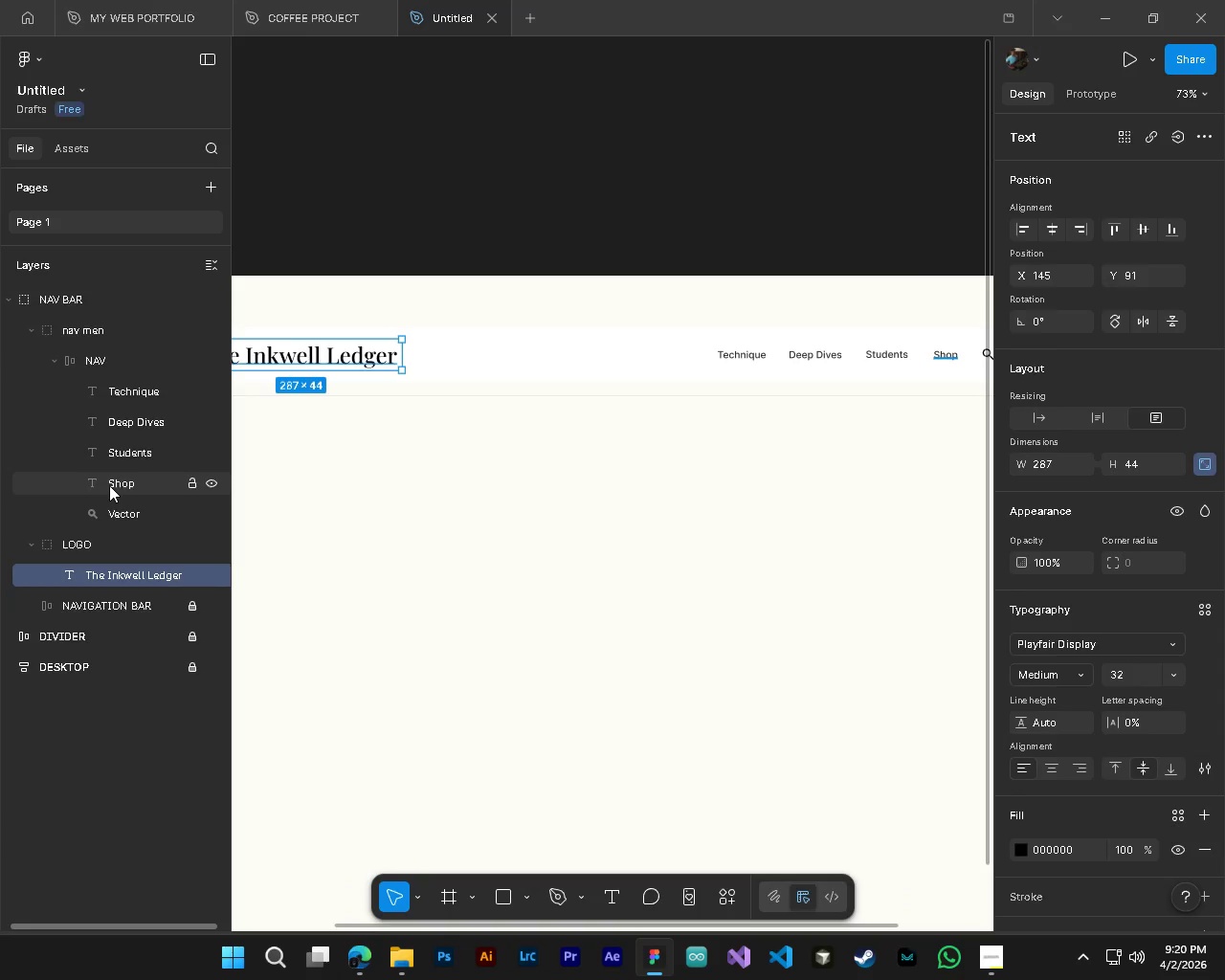 
left_click([143, 399])
 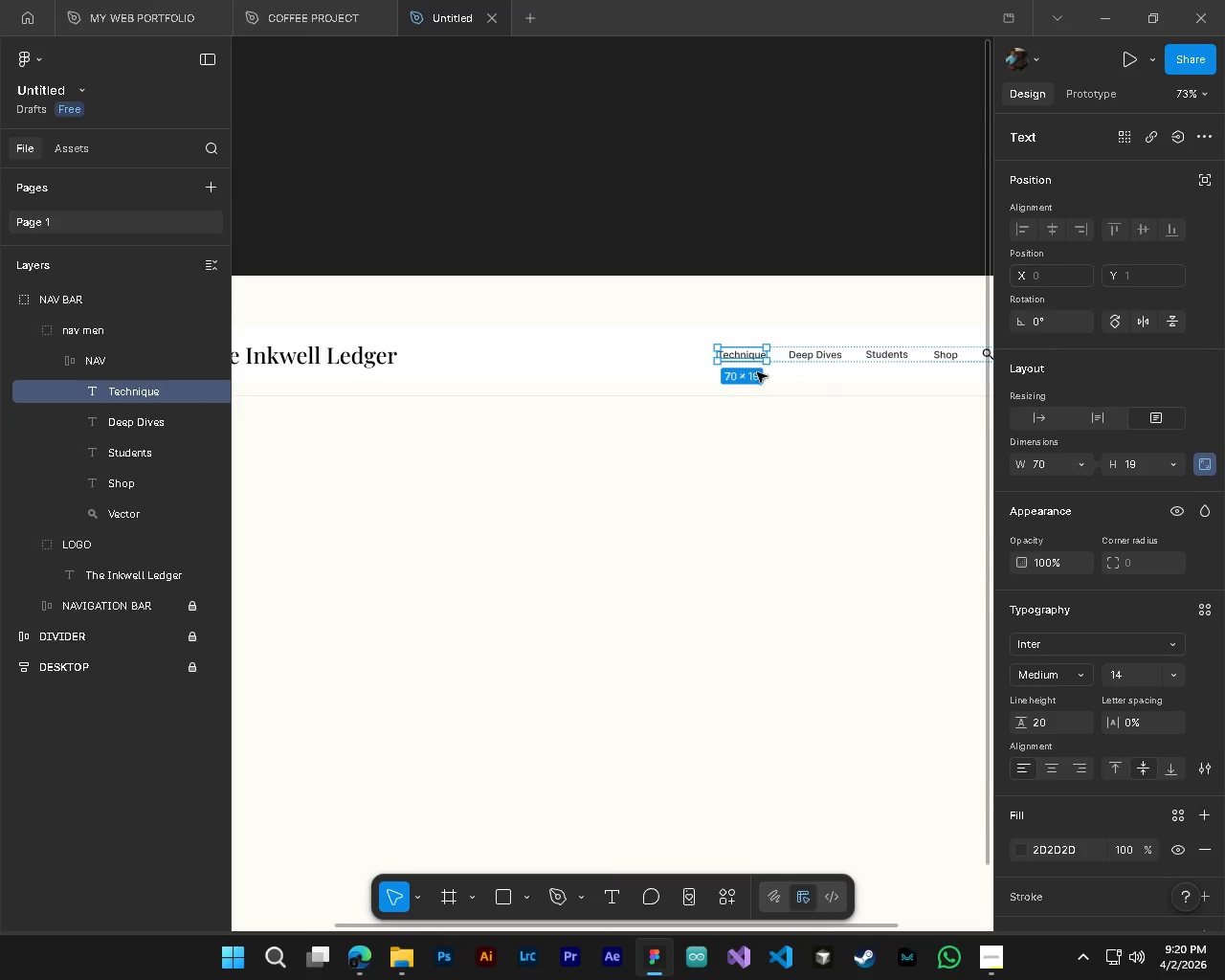 
key(T)
 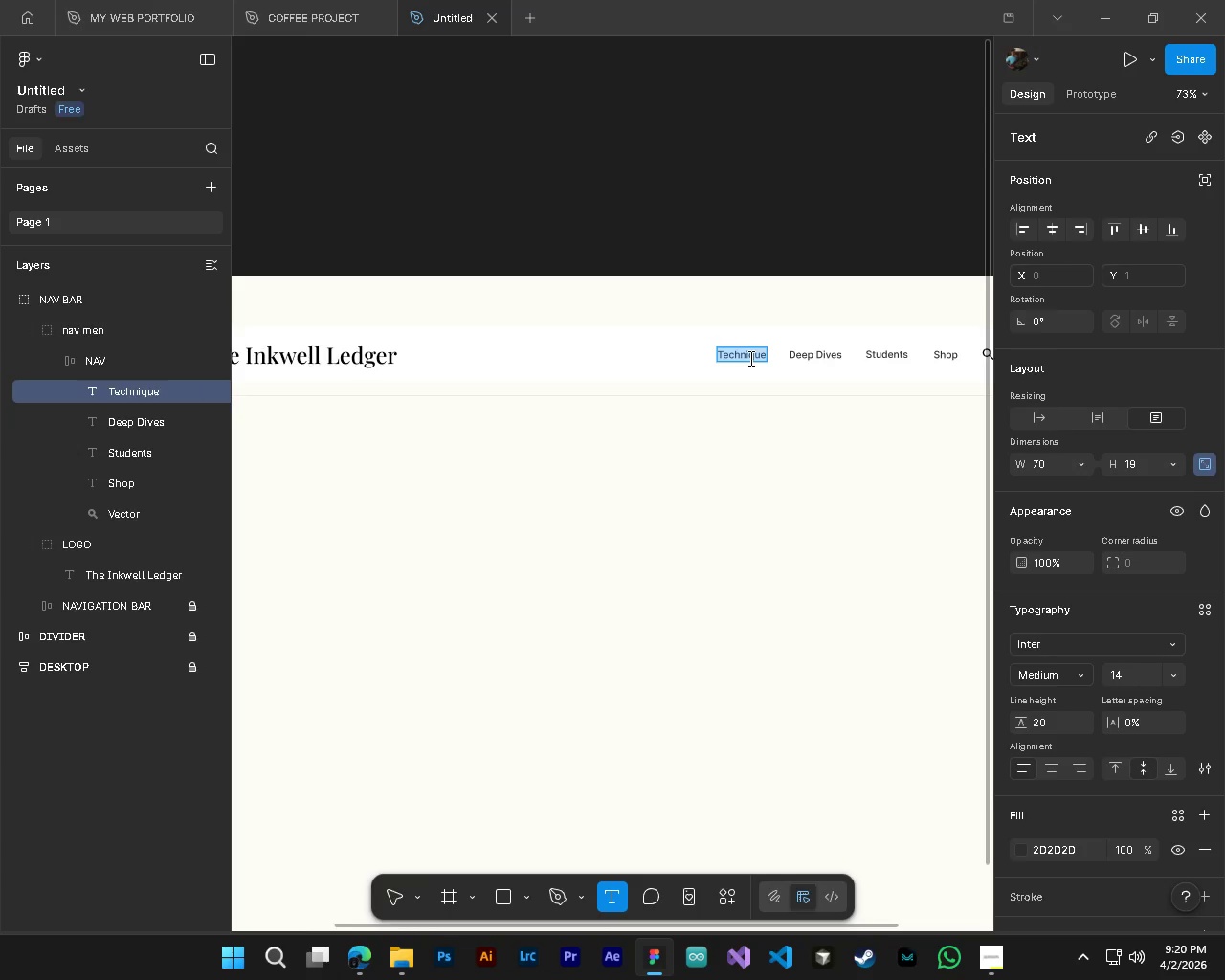 
left_click([748, 357])
 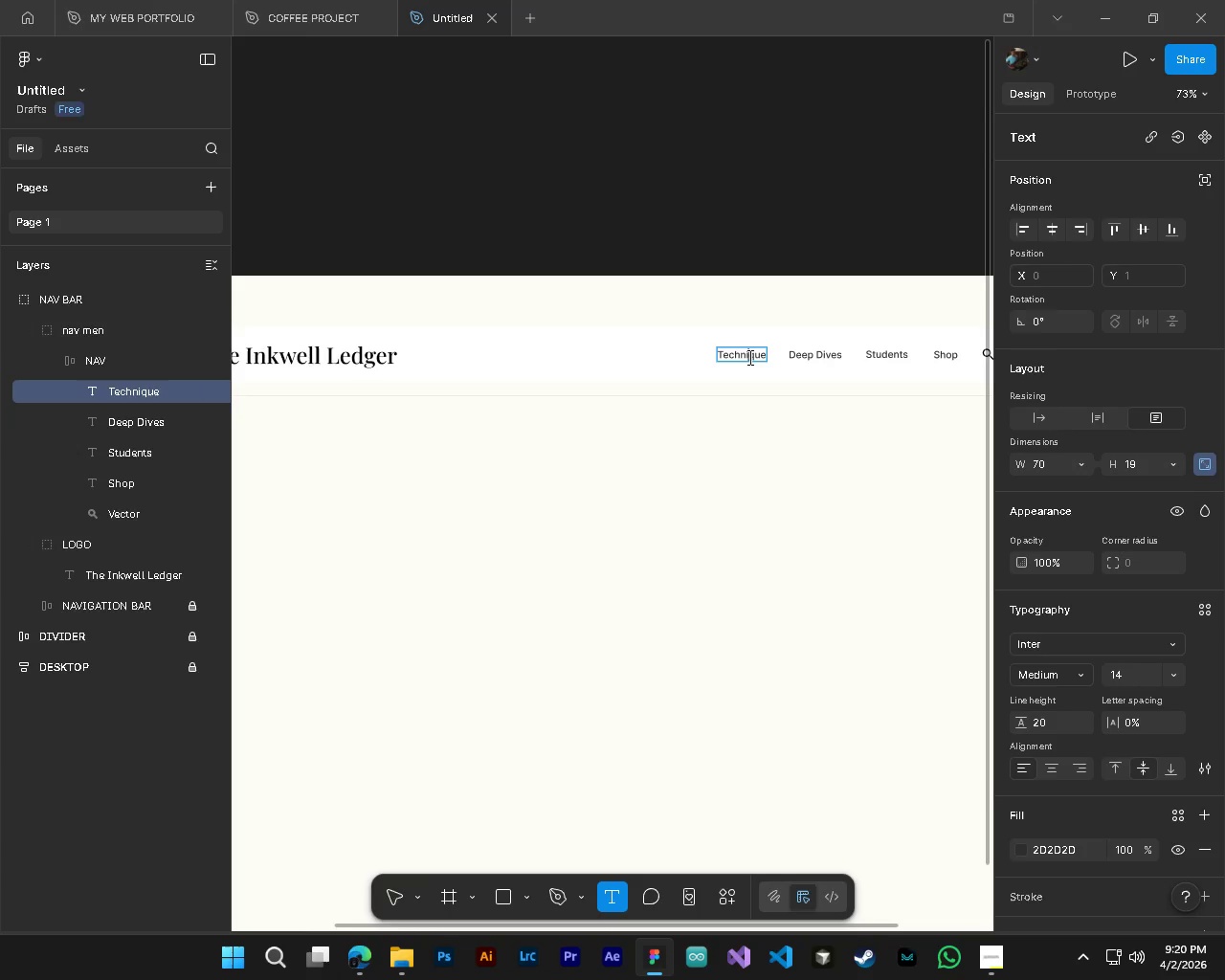 
key(Control+A)
 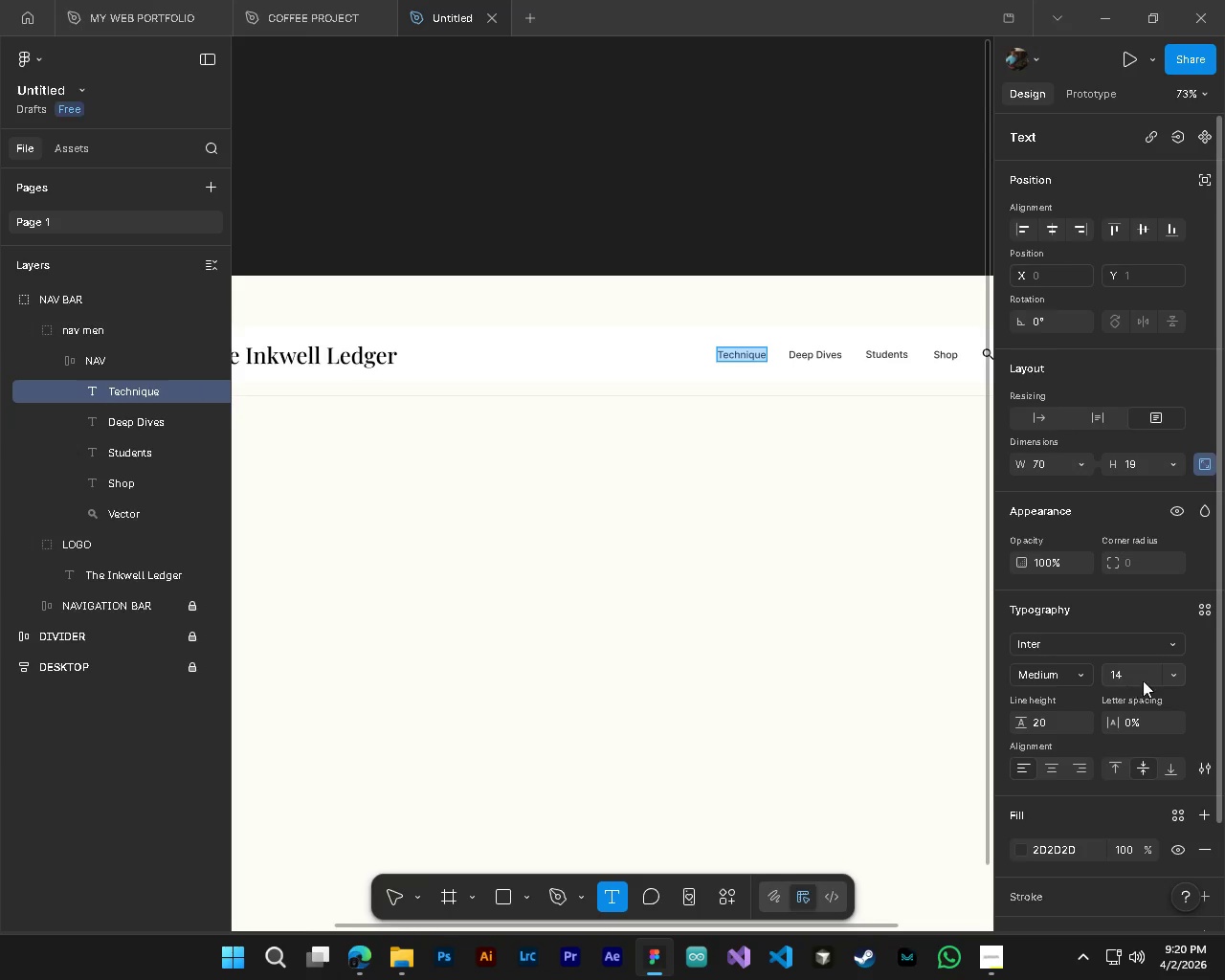 
left_click([1170, 680])
 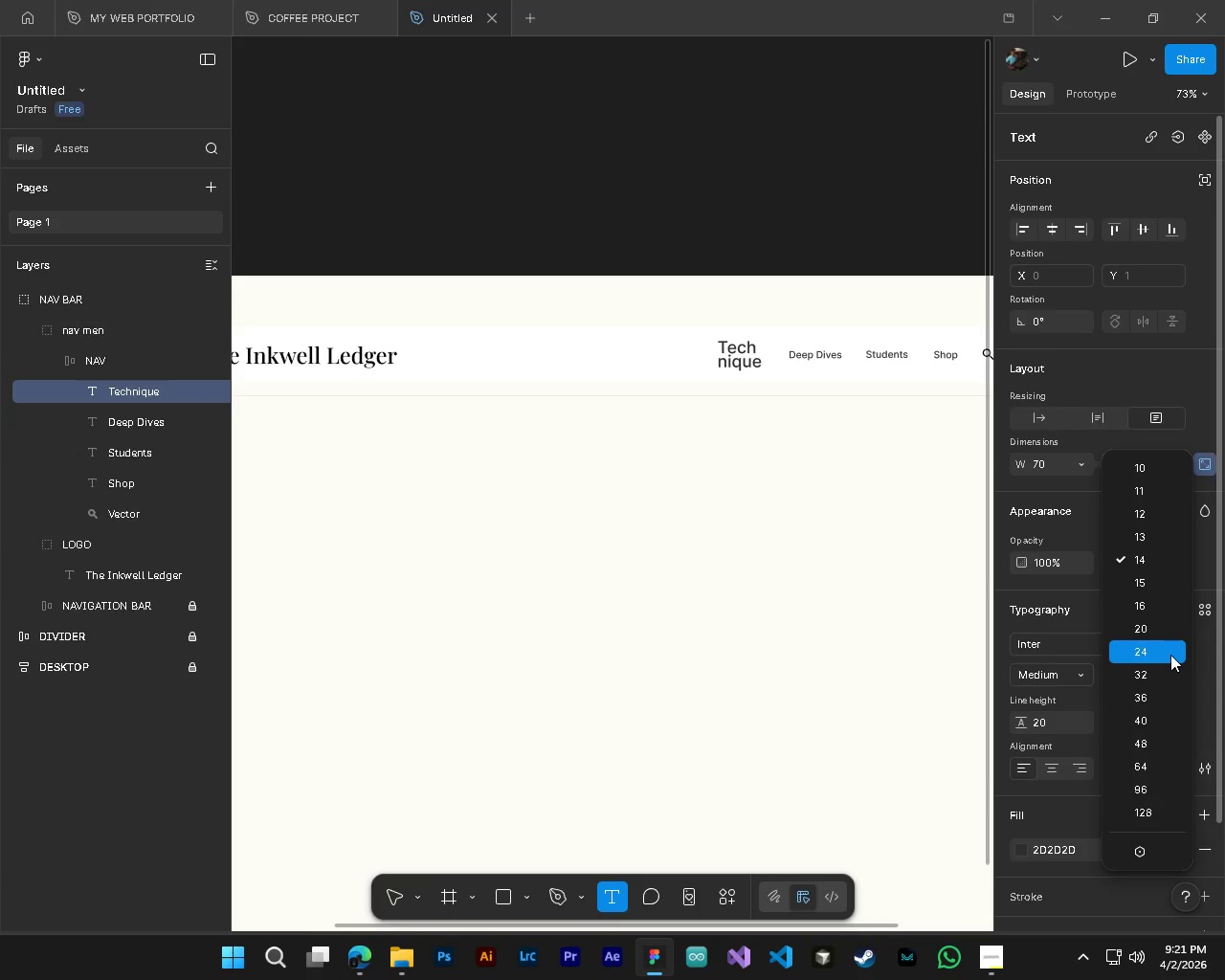 
left_click([1170, 655])
 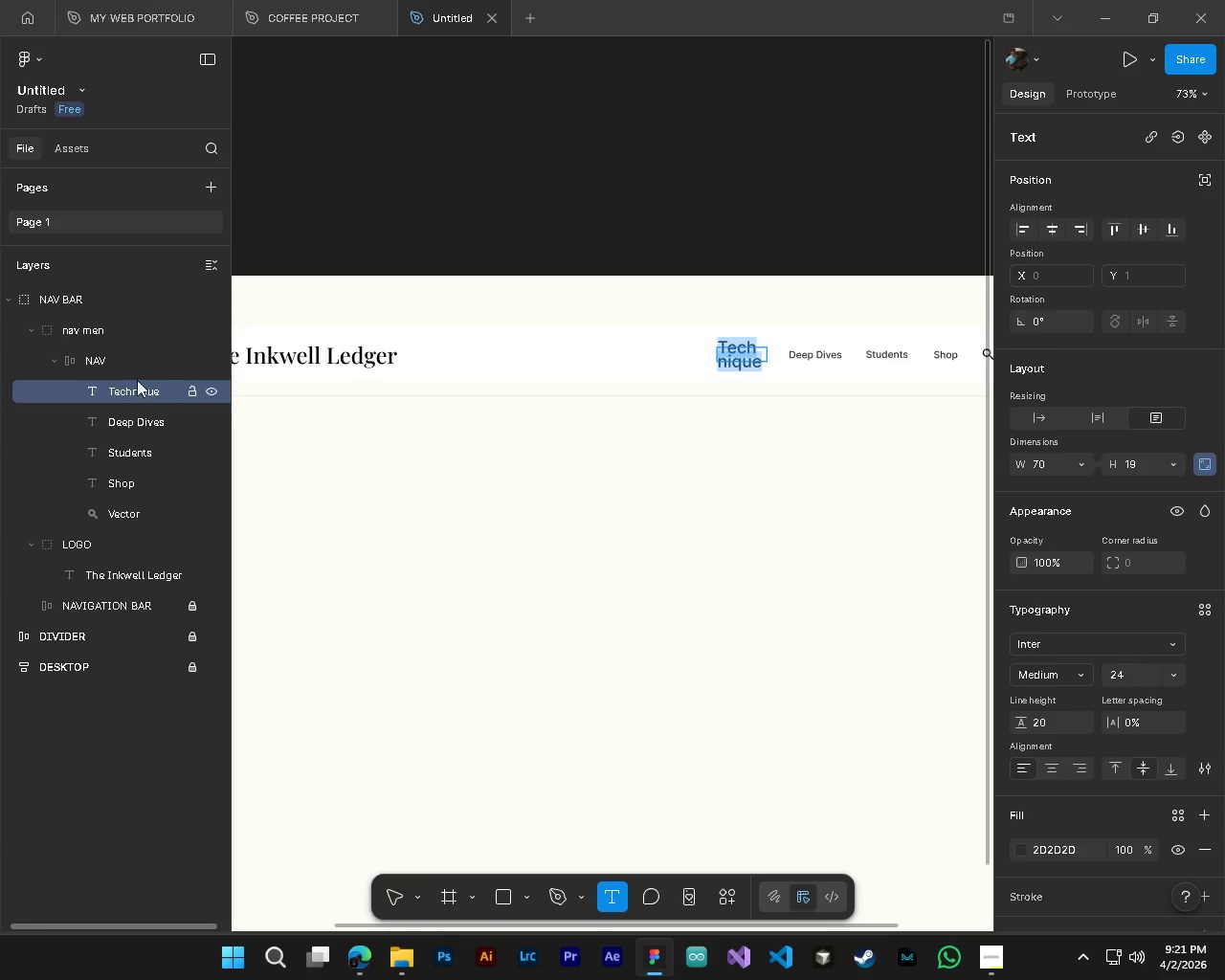 
left_click([674, 475])
 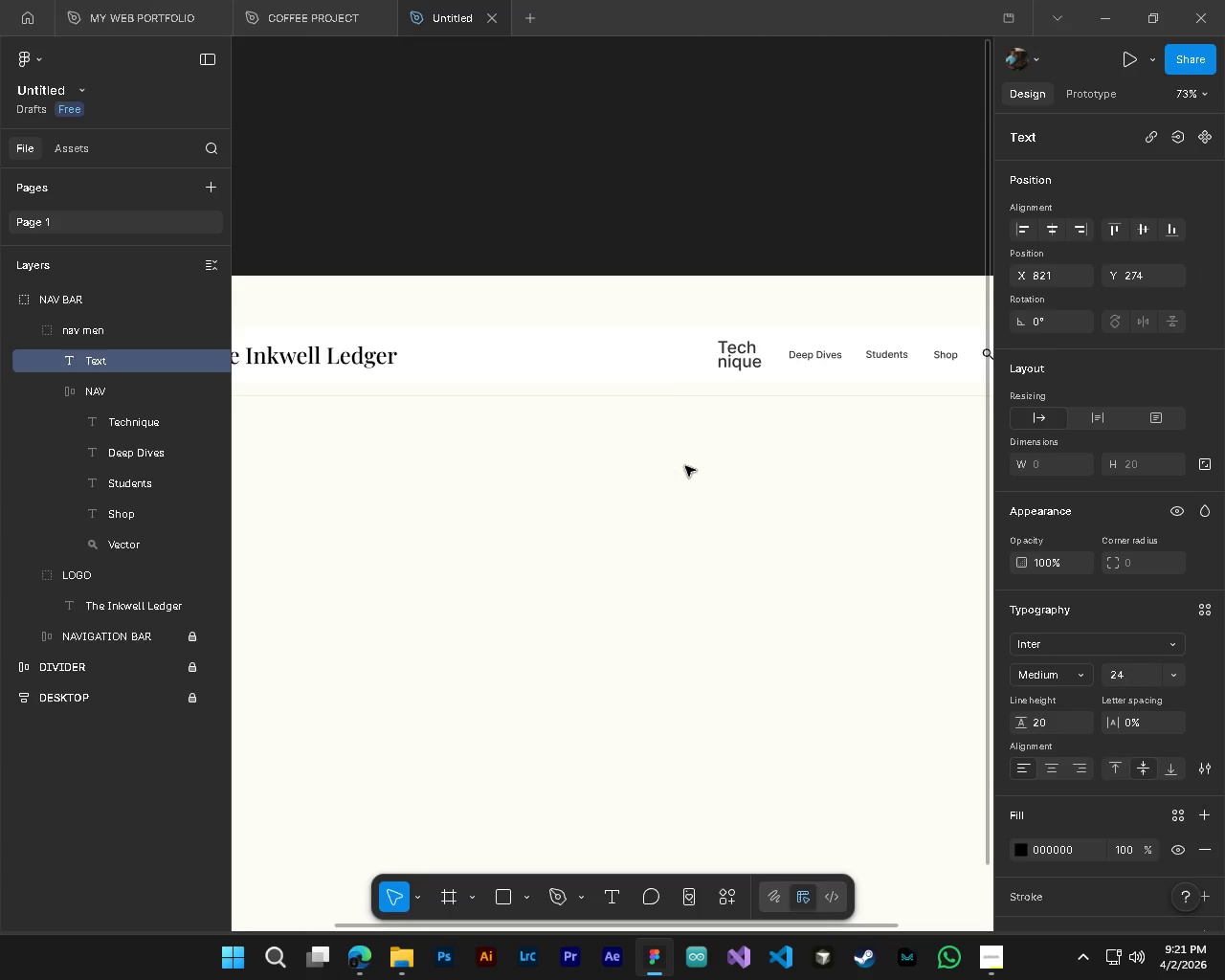 
key(Control+ControlLeft)
 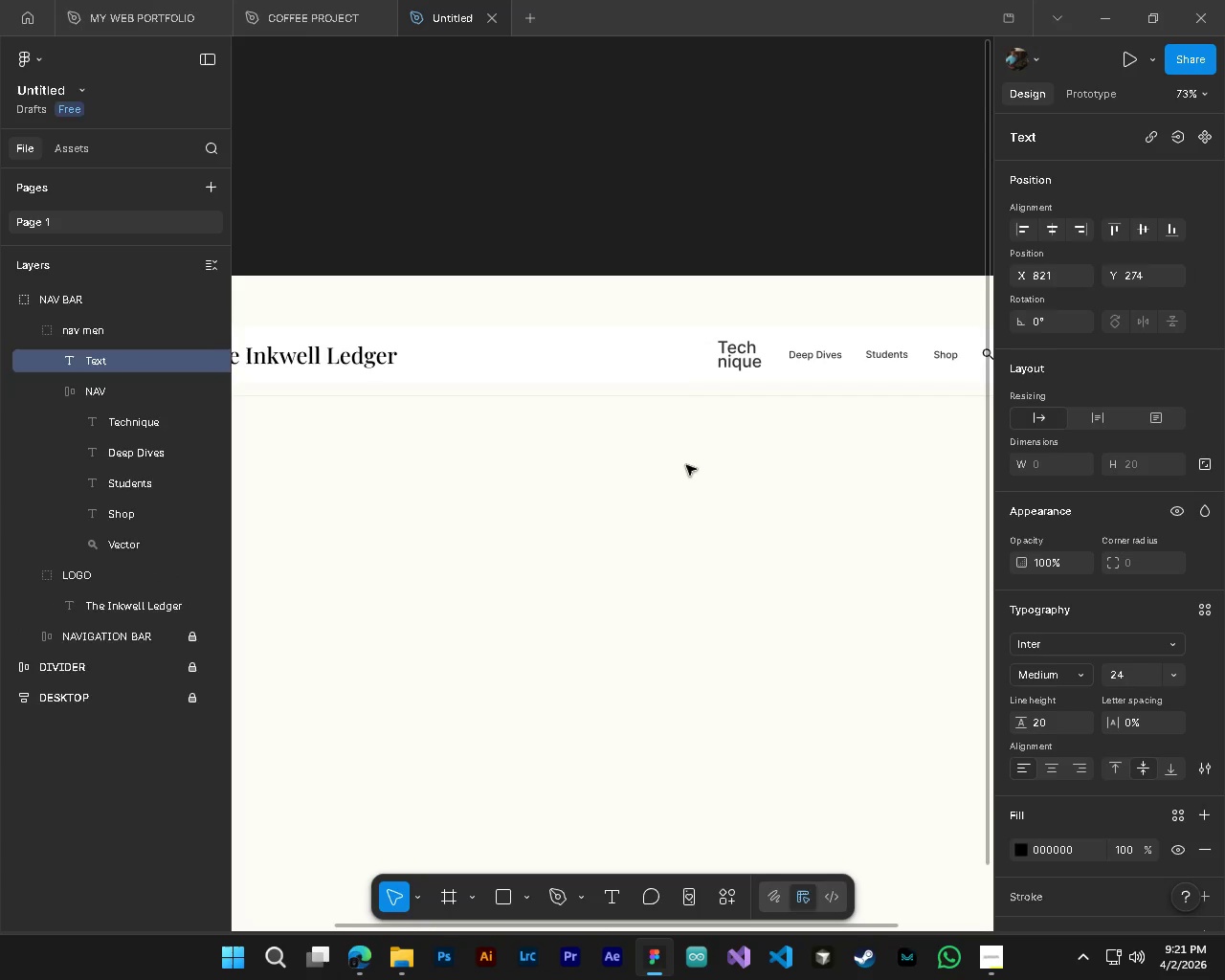 
key(Control+Z)
 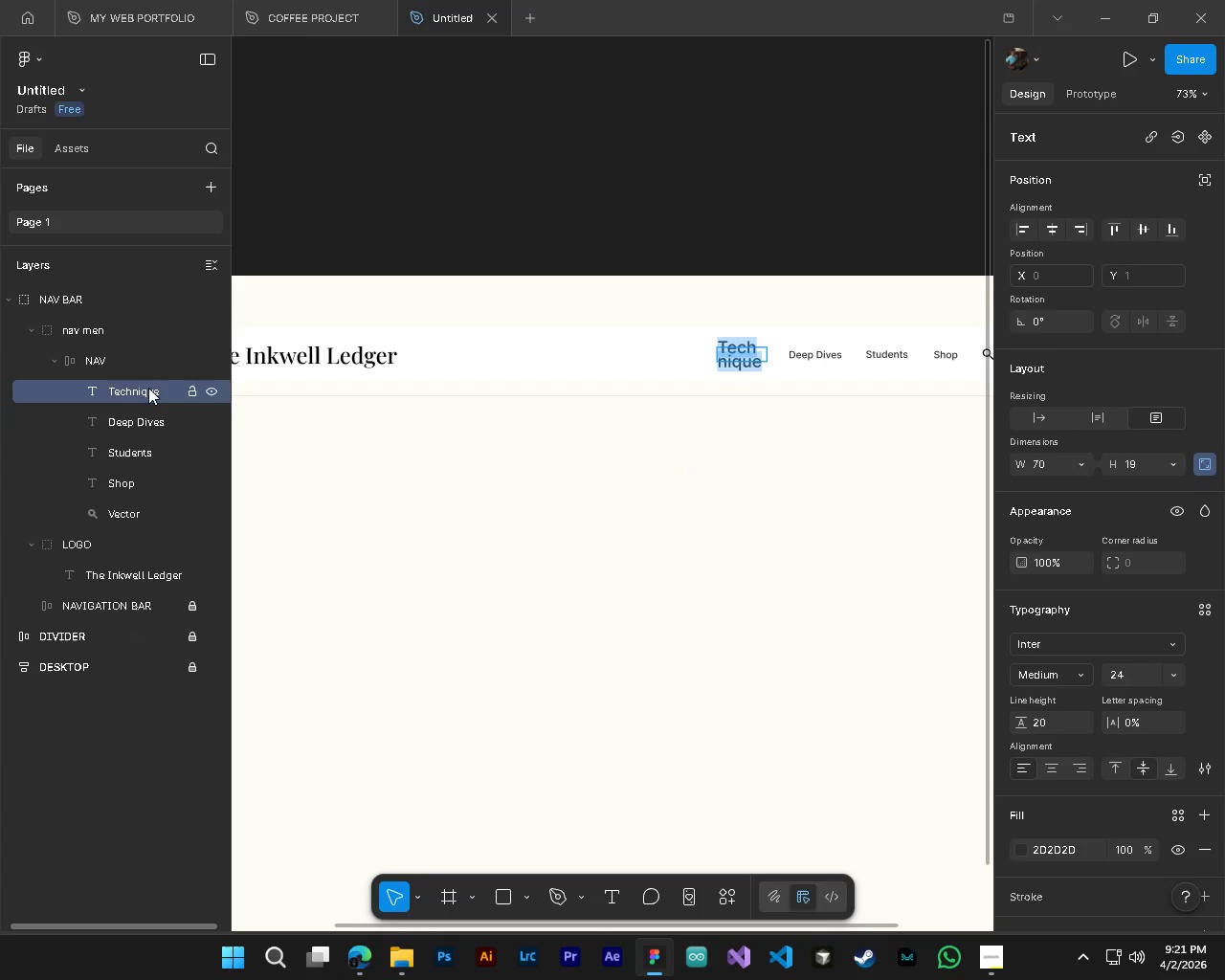 
left_click([149, 390])
 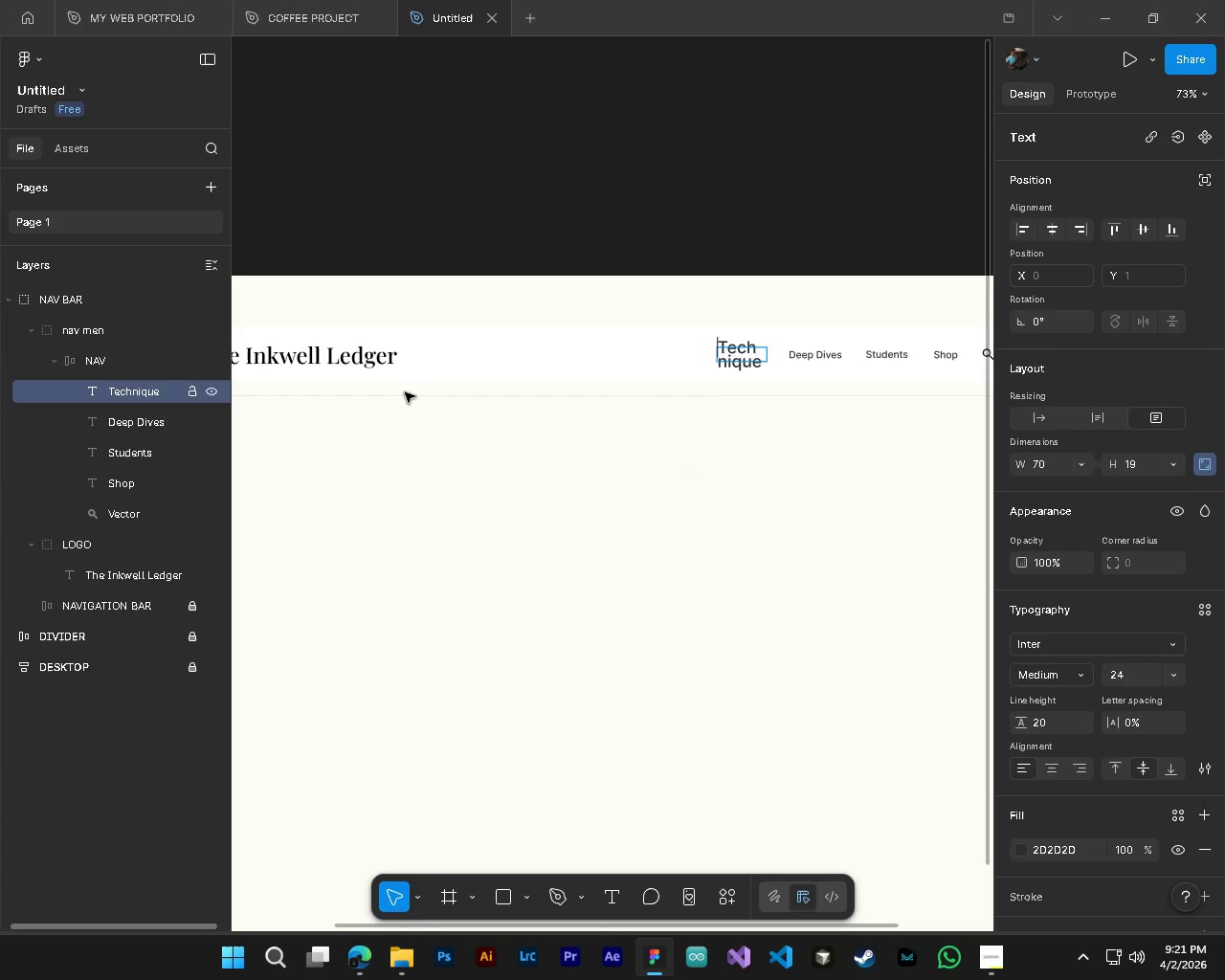 
key(V)
 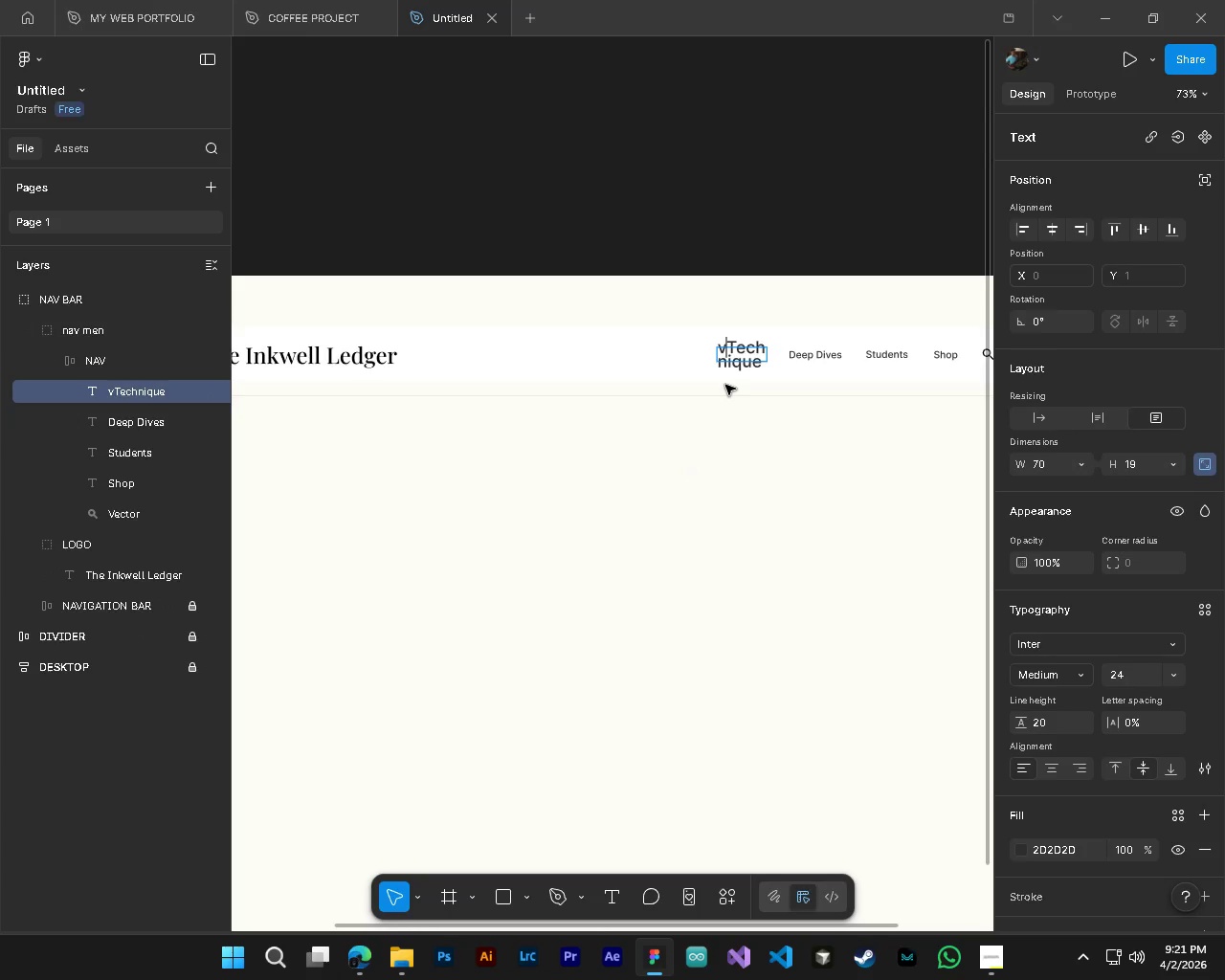 
key(Control+ControlLeft)
 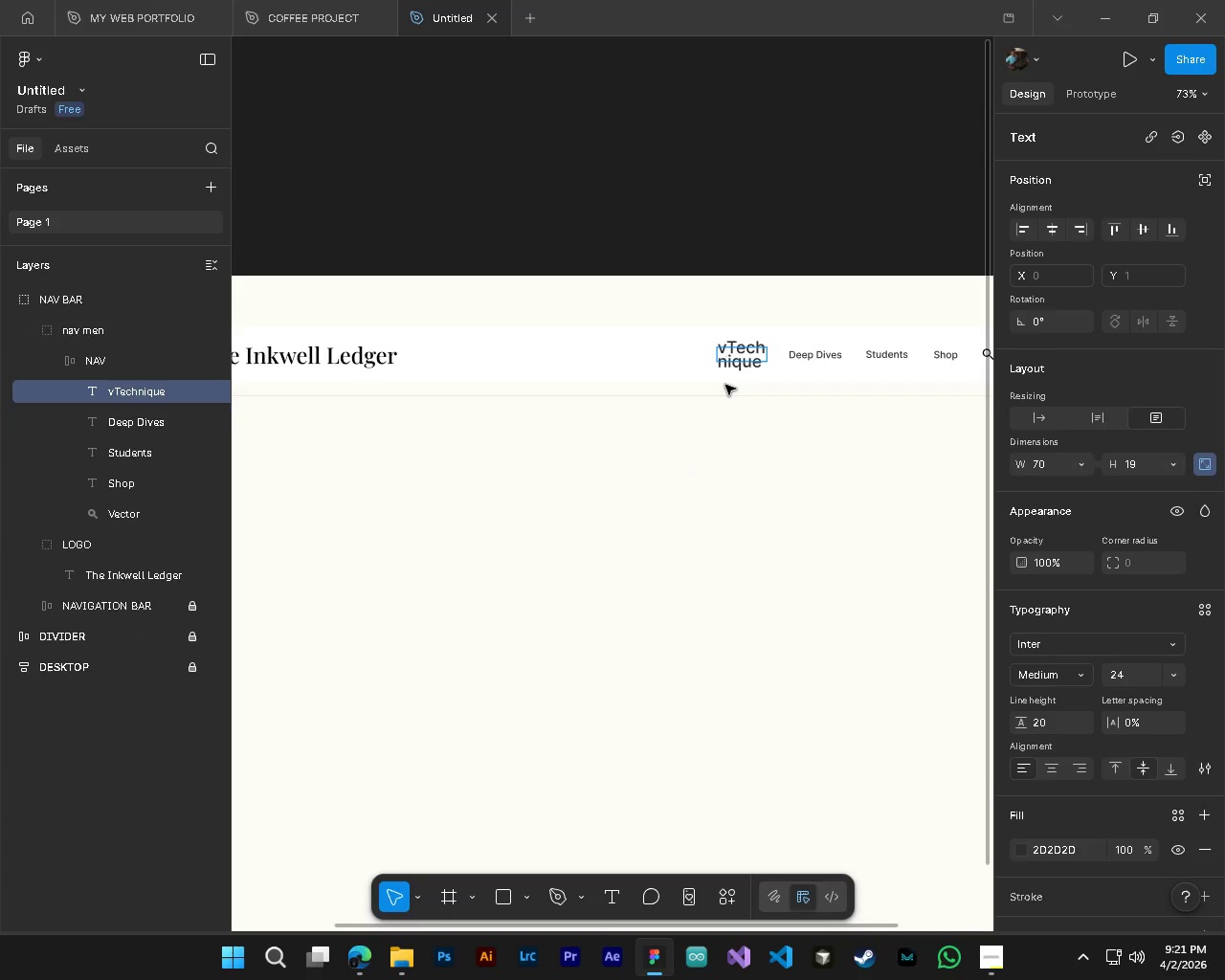 
key(Control+Z)
 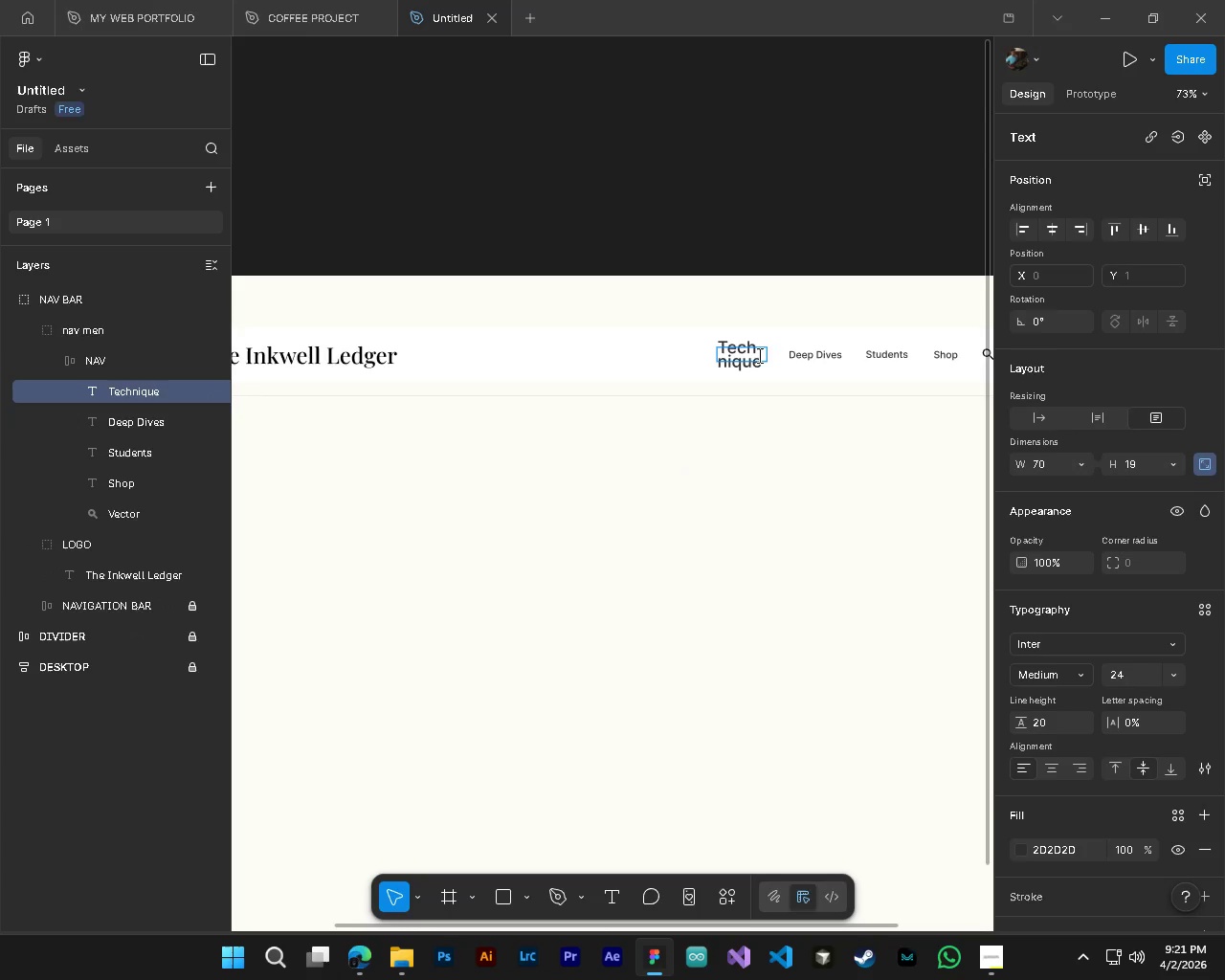 
double_click([766, 465])
 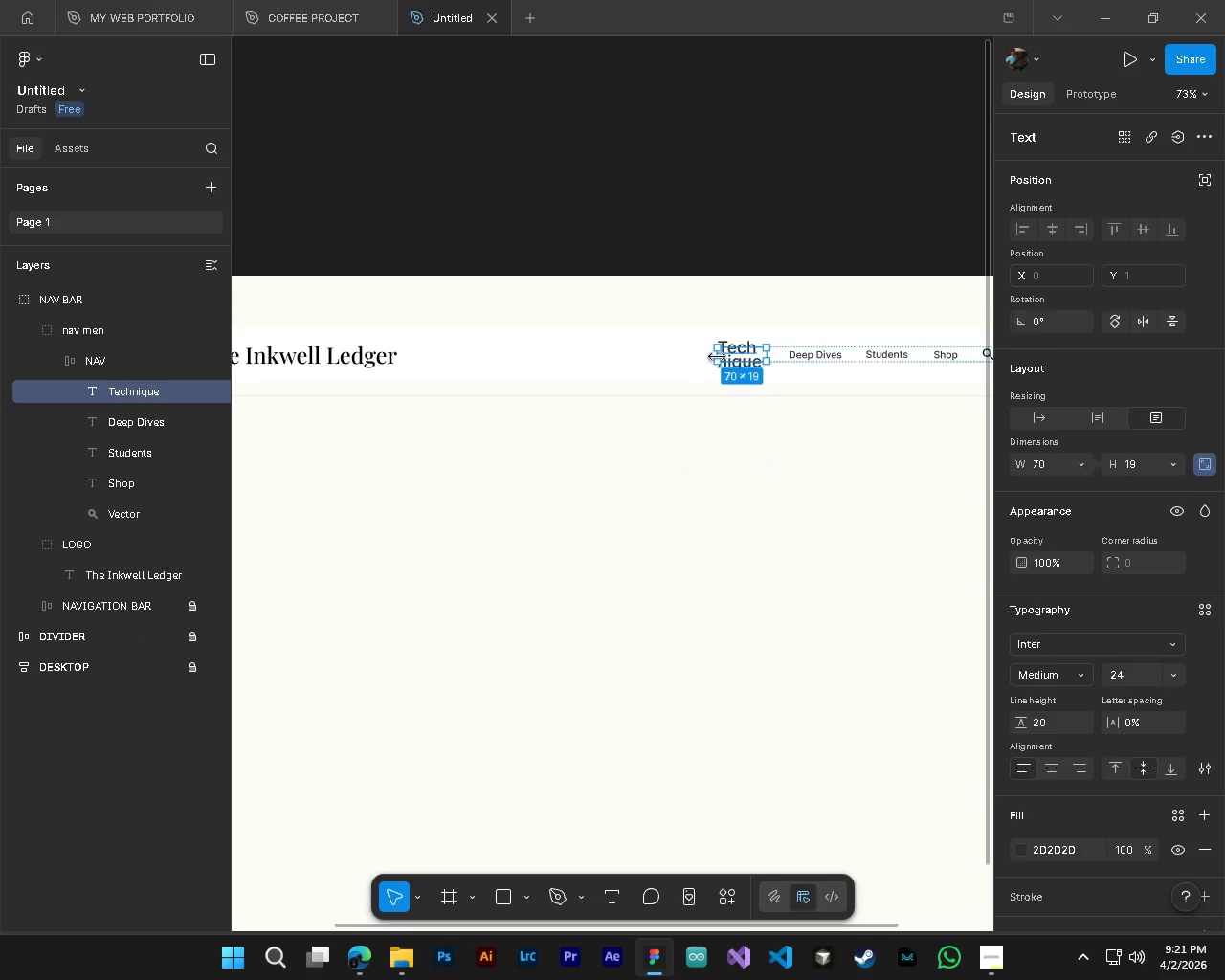 
left_click_drag(start_coordinate=[717, 355], to_coordinate=[679, 356])
 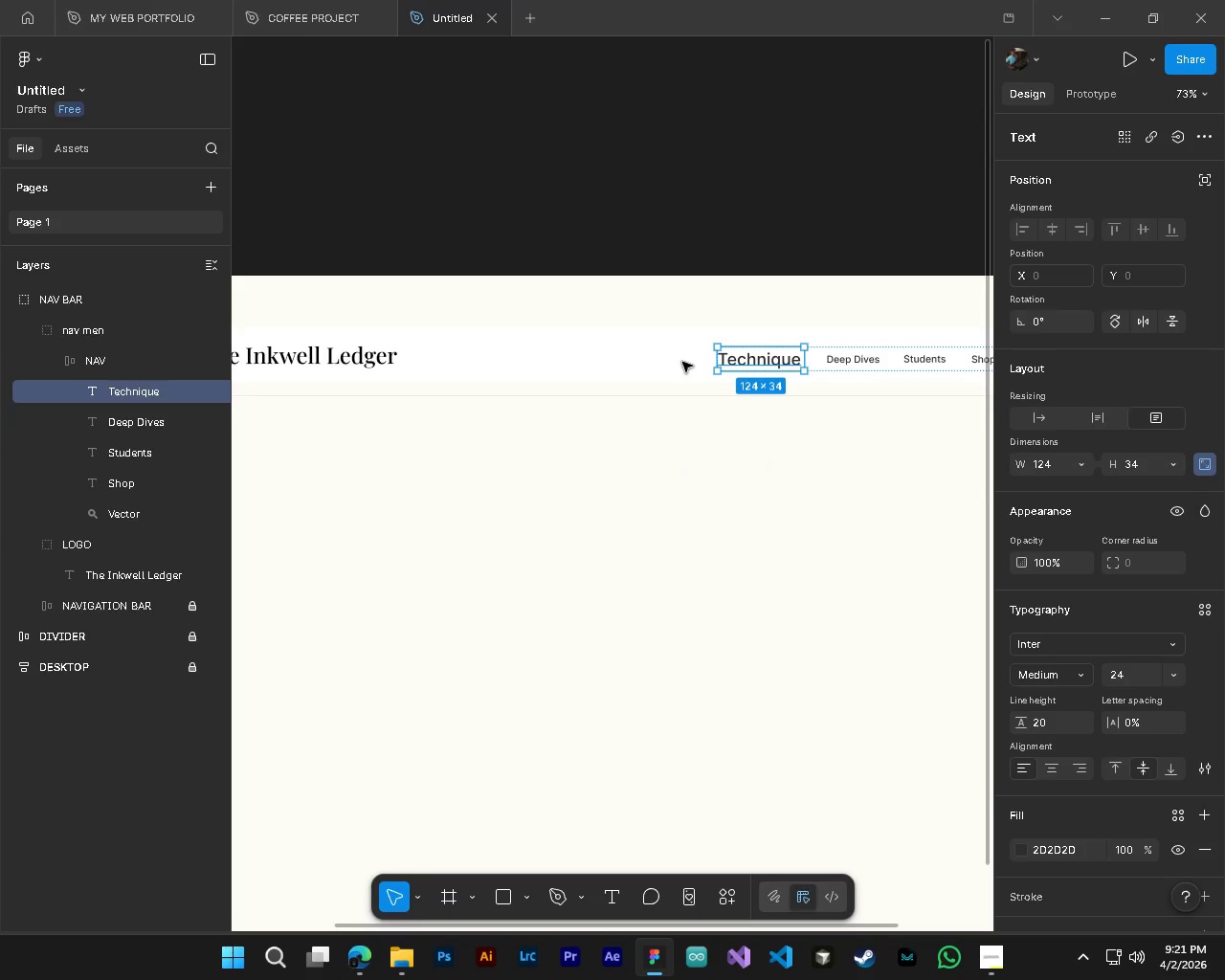 
hold_key(key=ShiftLeft, duration=0.62)
scroll: coordinate [743, 418], scroll_direction: down, amount: 5.0
 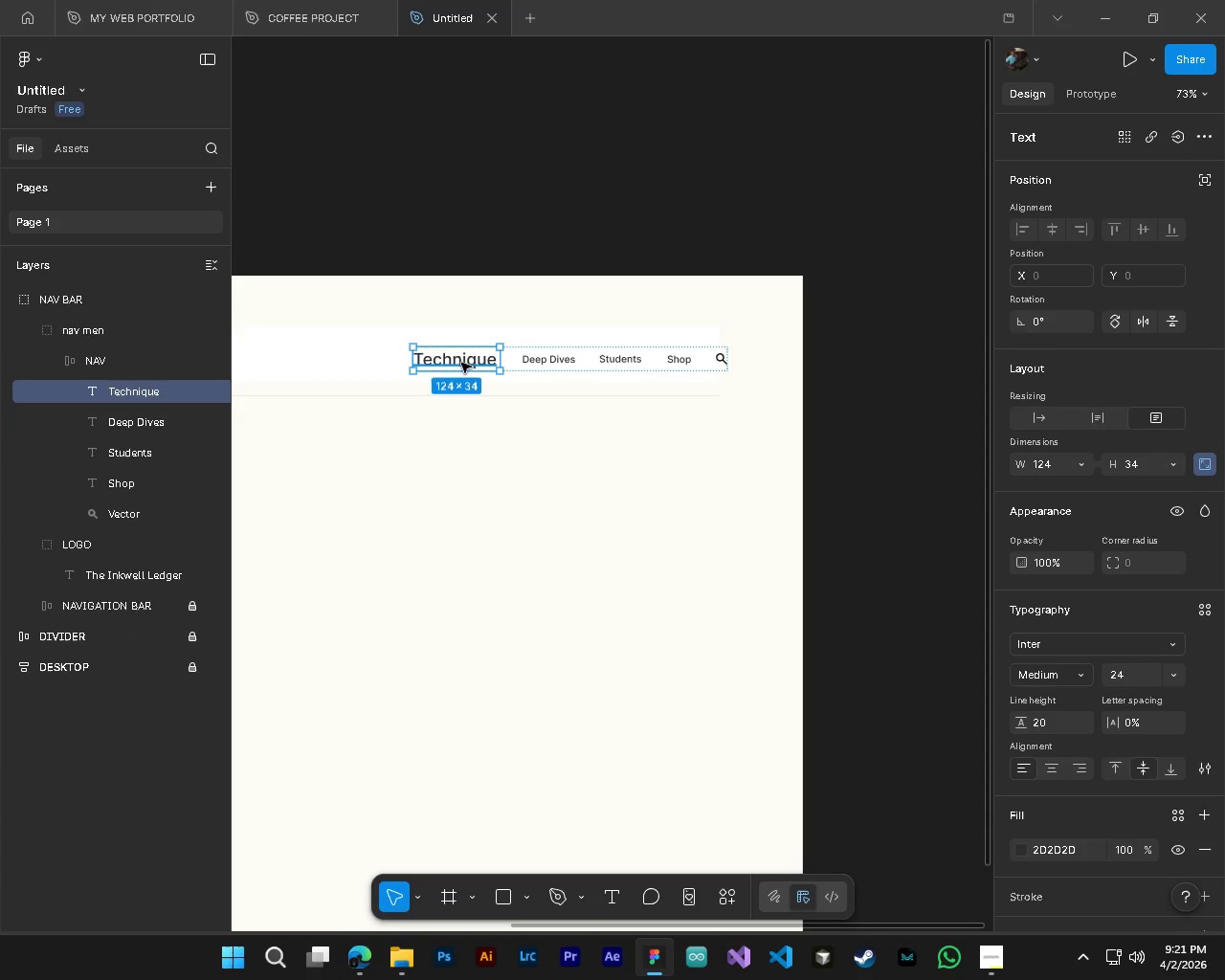 
hold_key(key=AltLeft, duration=0.34)
hold_key(key=ControlLeft, duration=0.36)
scroll: coordinate [412, 337], scroll_direction: up, amount: 5.0
 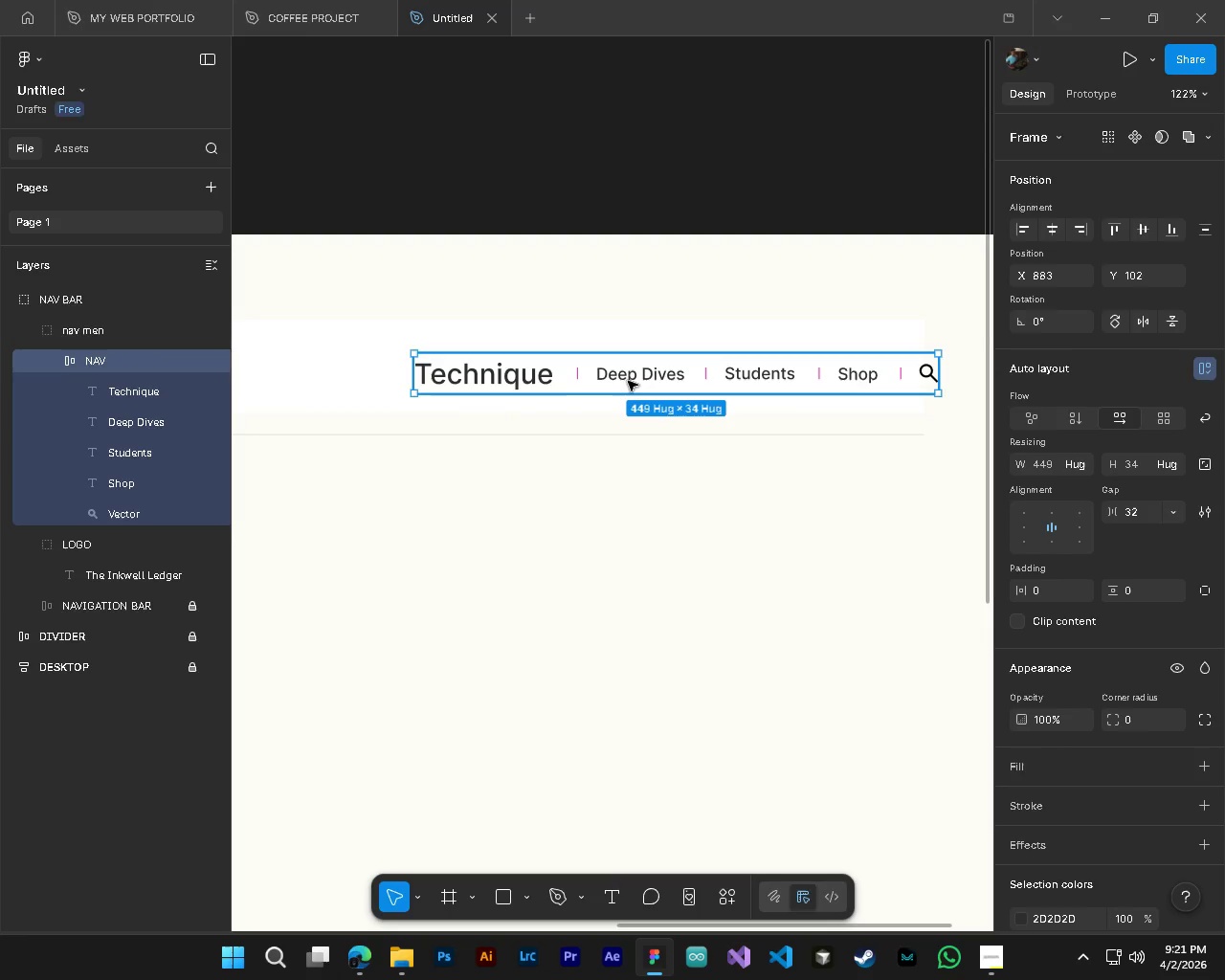 
left_click([141, 391])
 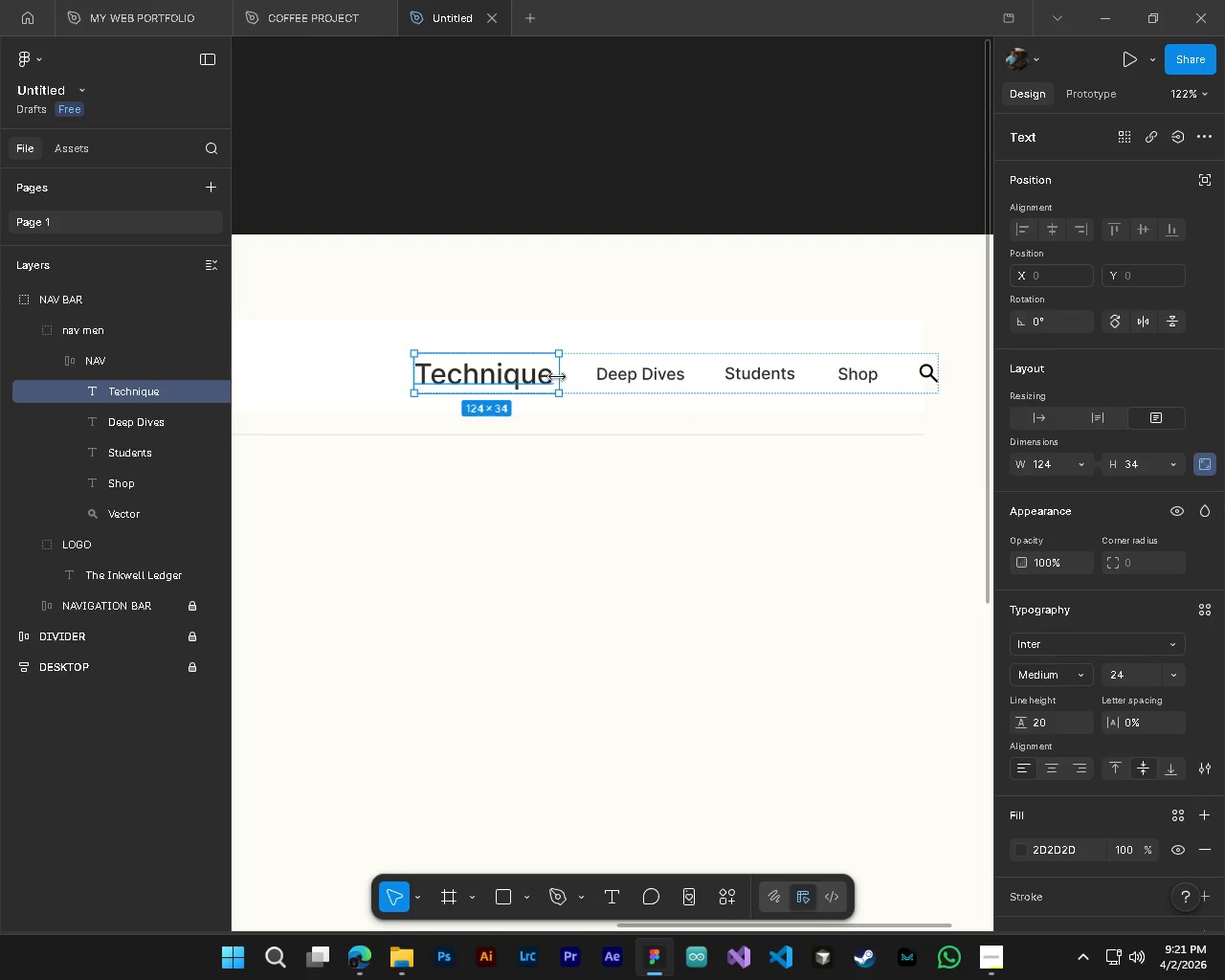 
left_click_drag(start_coordinate=[559, 377], to_coordinate=[554, 379])
 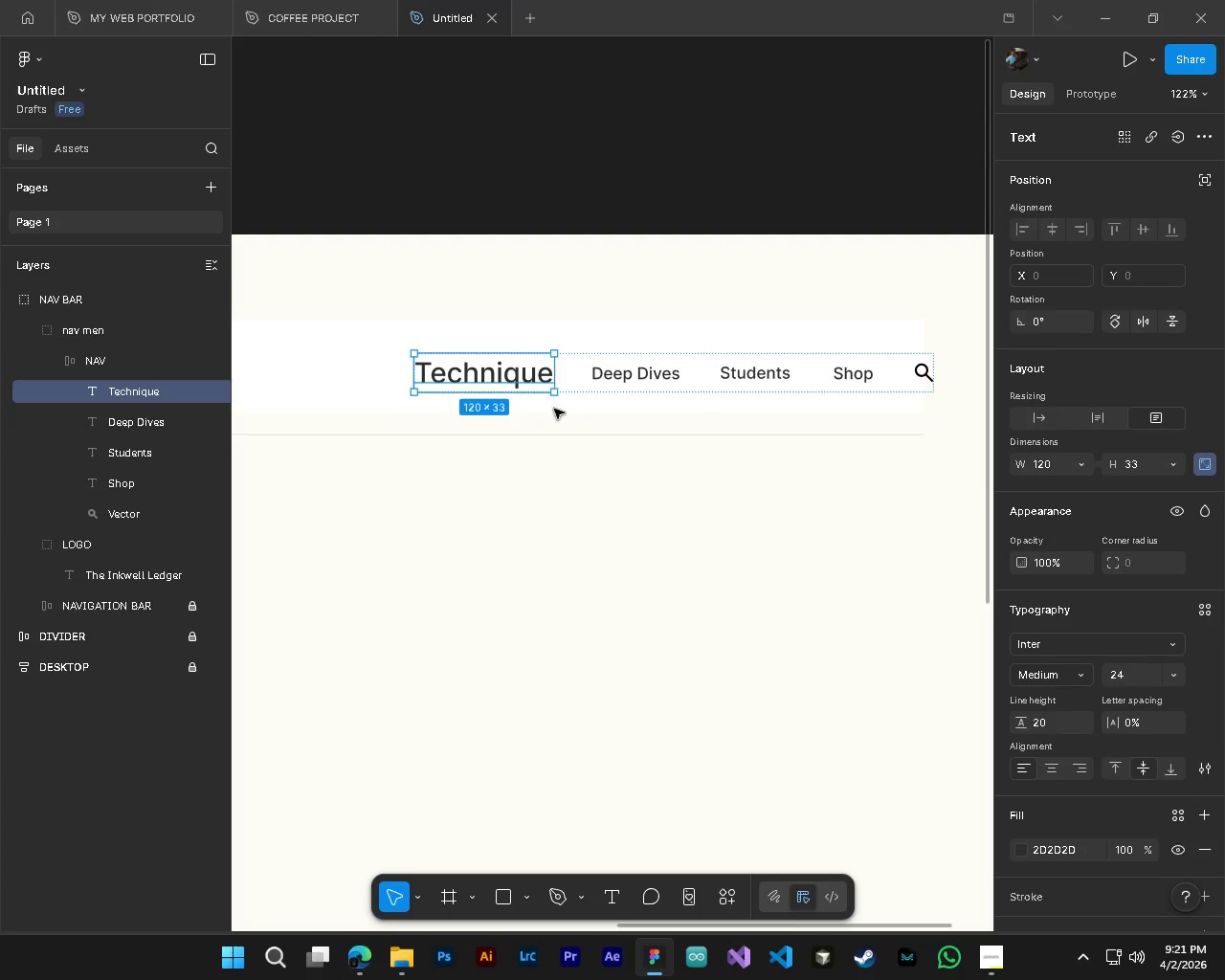 
hold_key(key=ControlLeft, duration=0.38)
hold_key(key=AltLeft, duration=0.34)
scroll: coordinate [554, 409], scroll_direction: down, amount: 2.0
 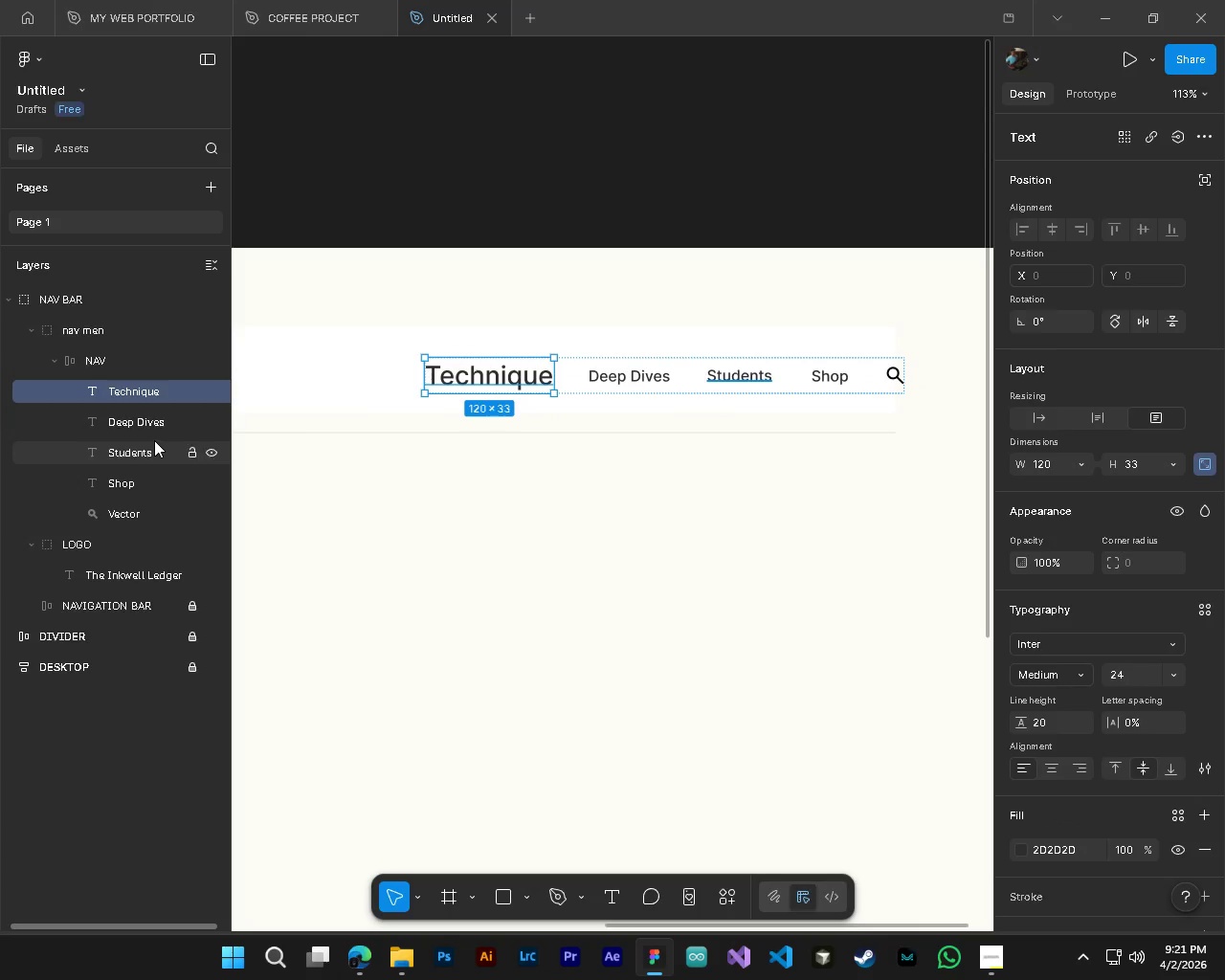 
left_click([151, 424])
 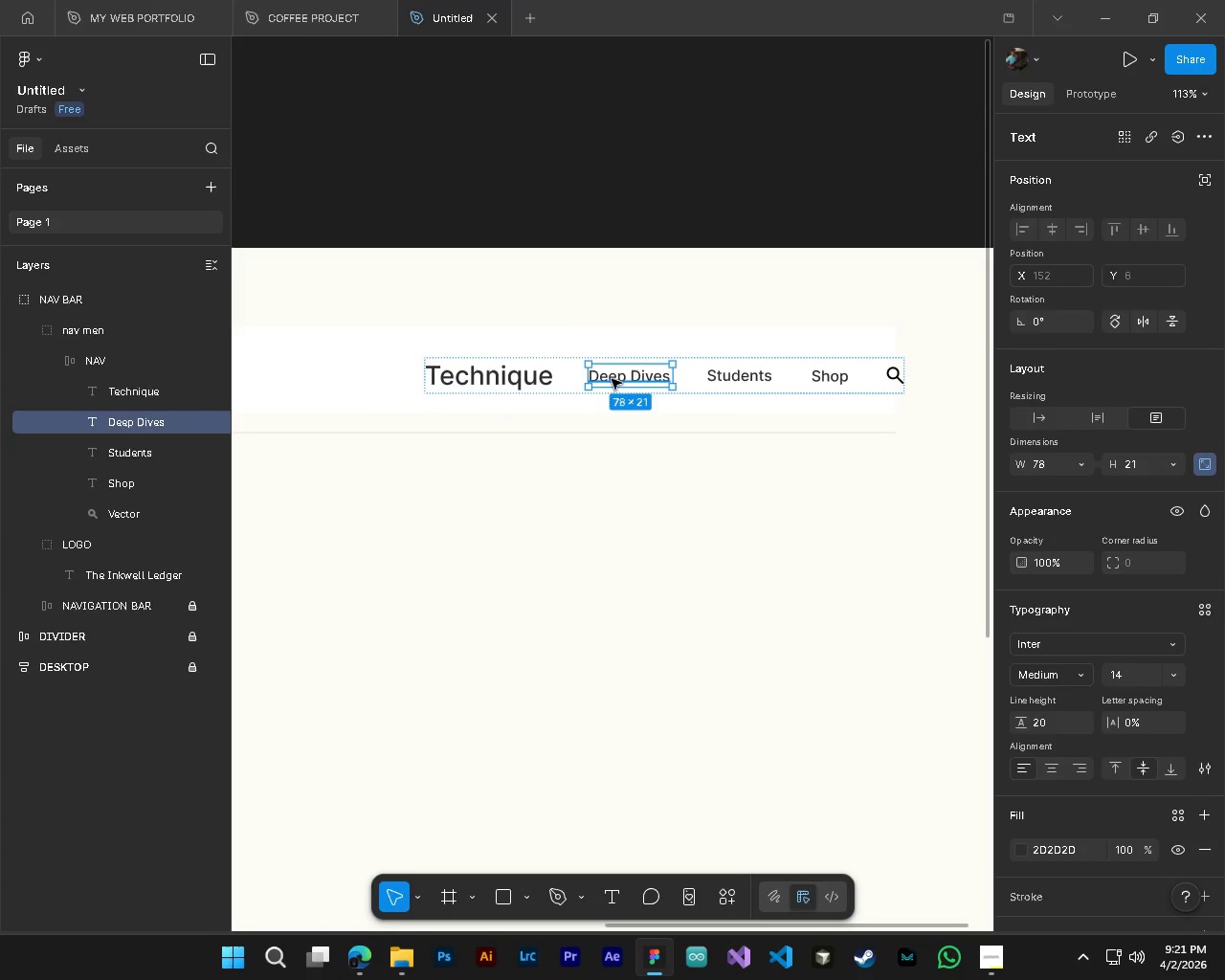 
left_click([532, 379])
 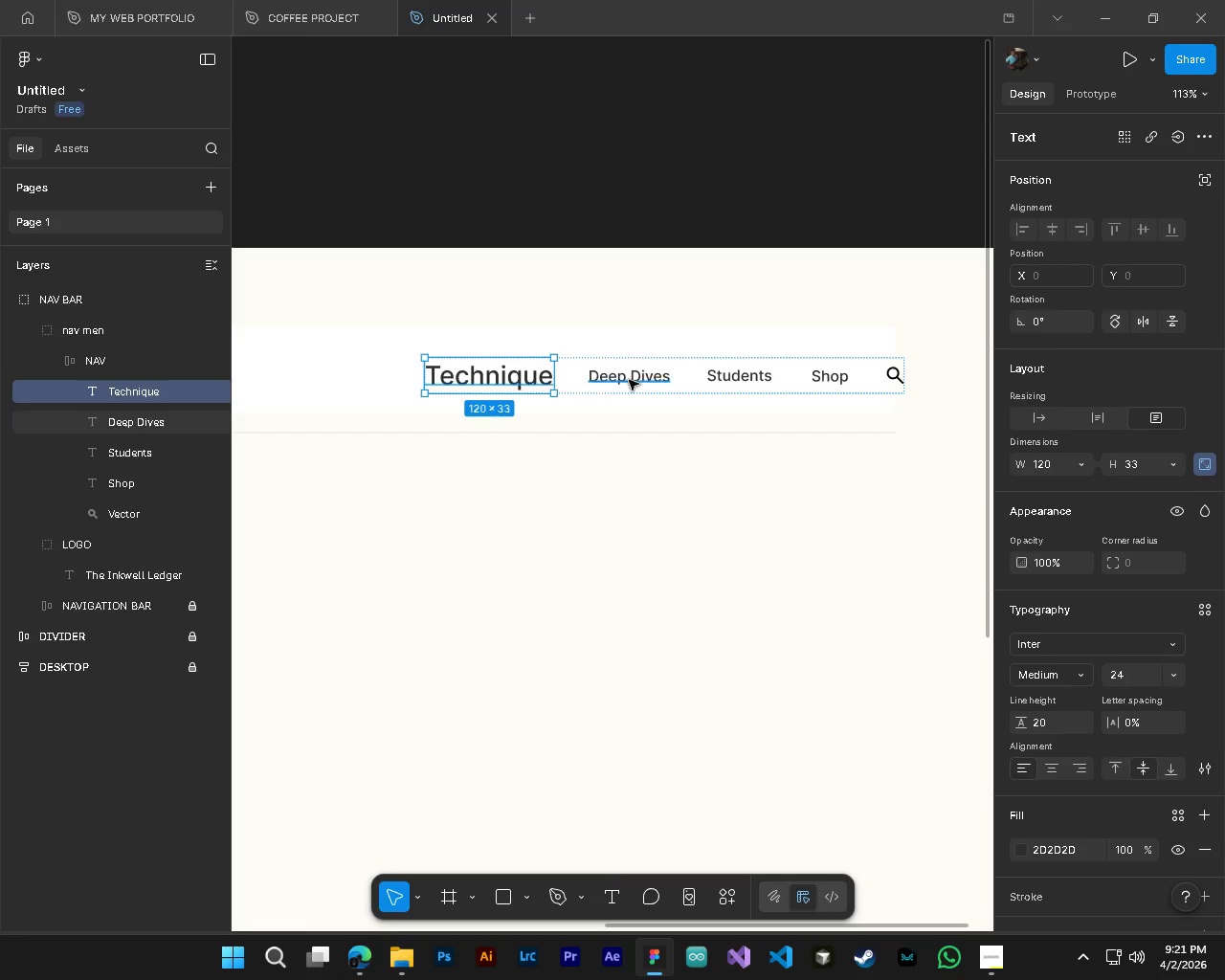 
left_click([644, 380])
 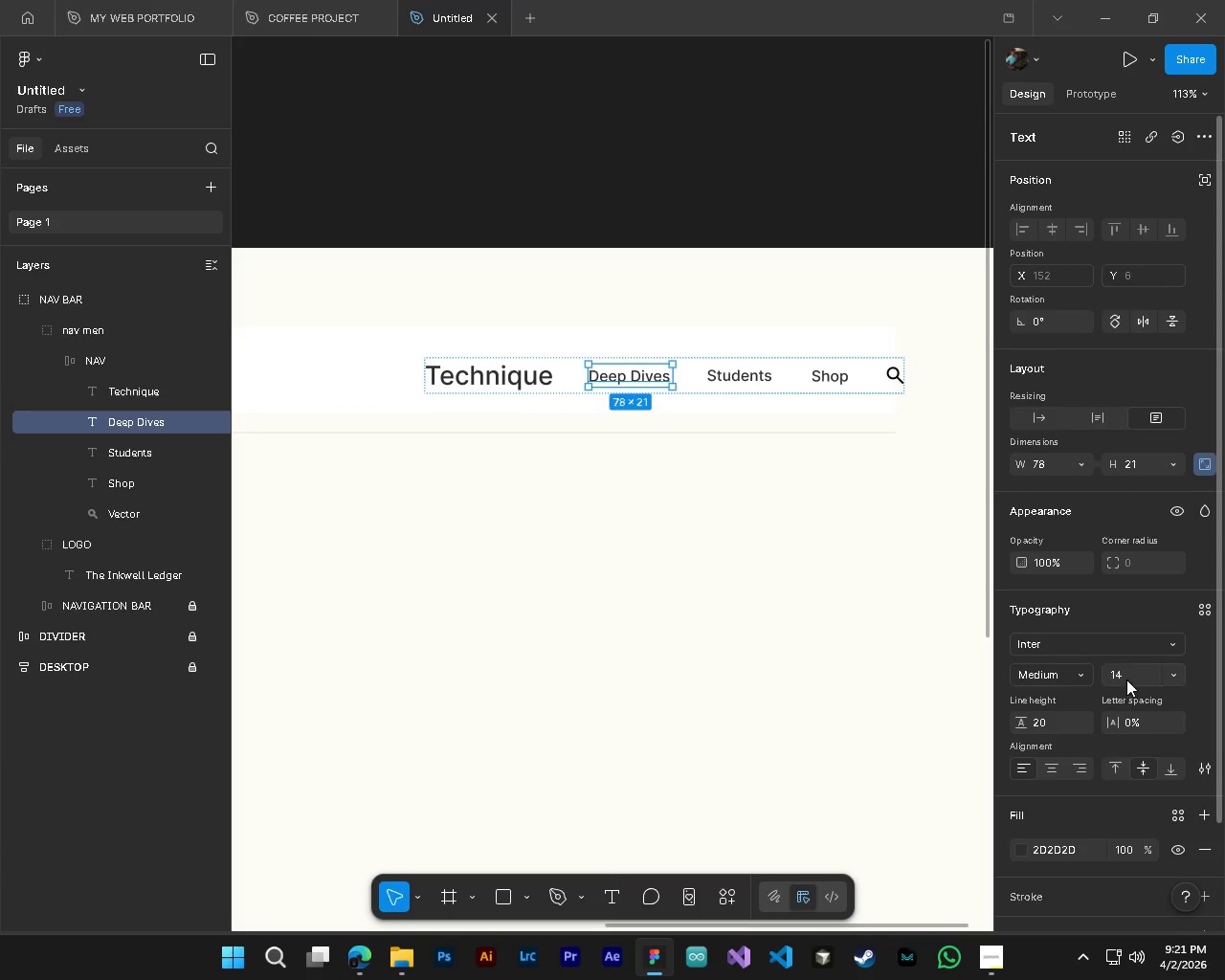 
double_click([1126, 679])
 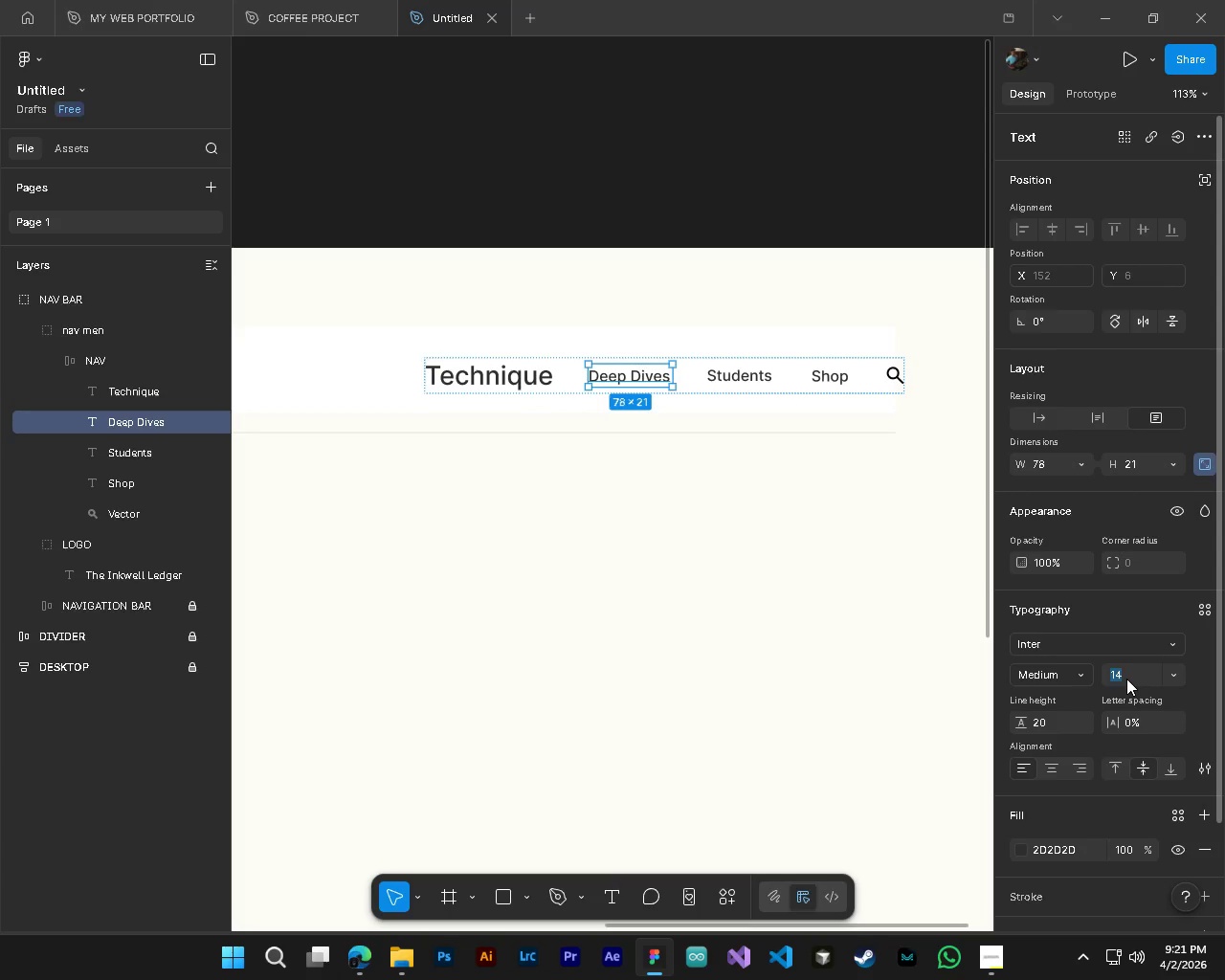 
key(Numpad2)
 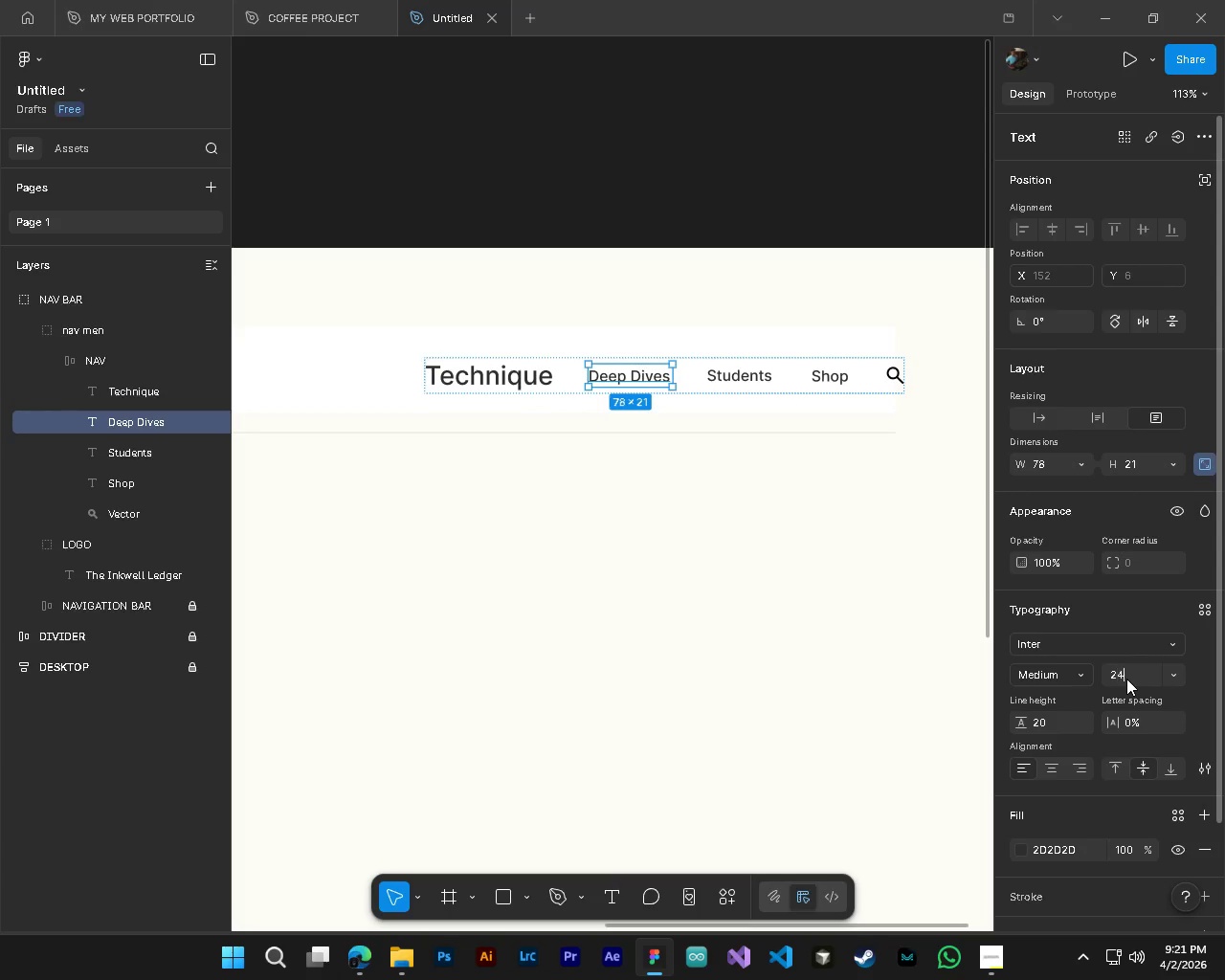 
key(Numpad4)
 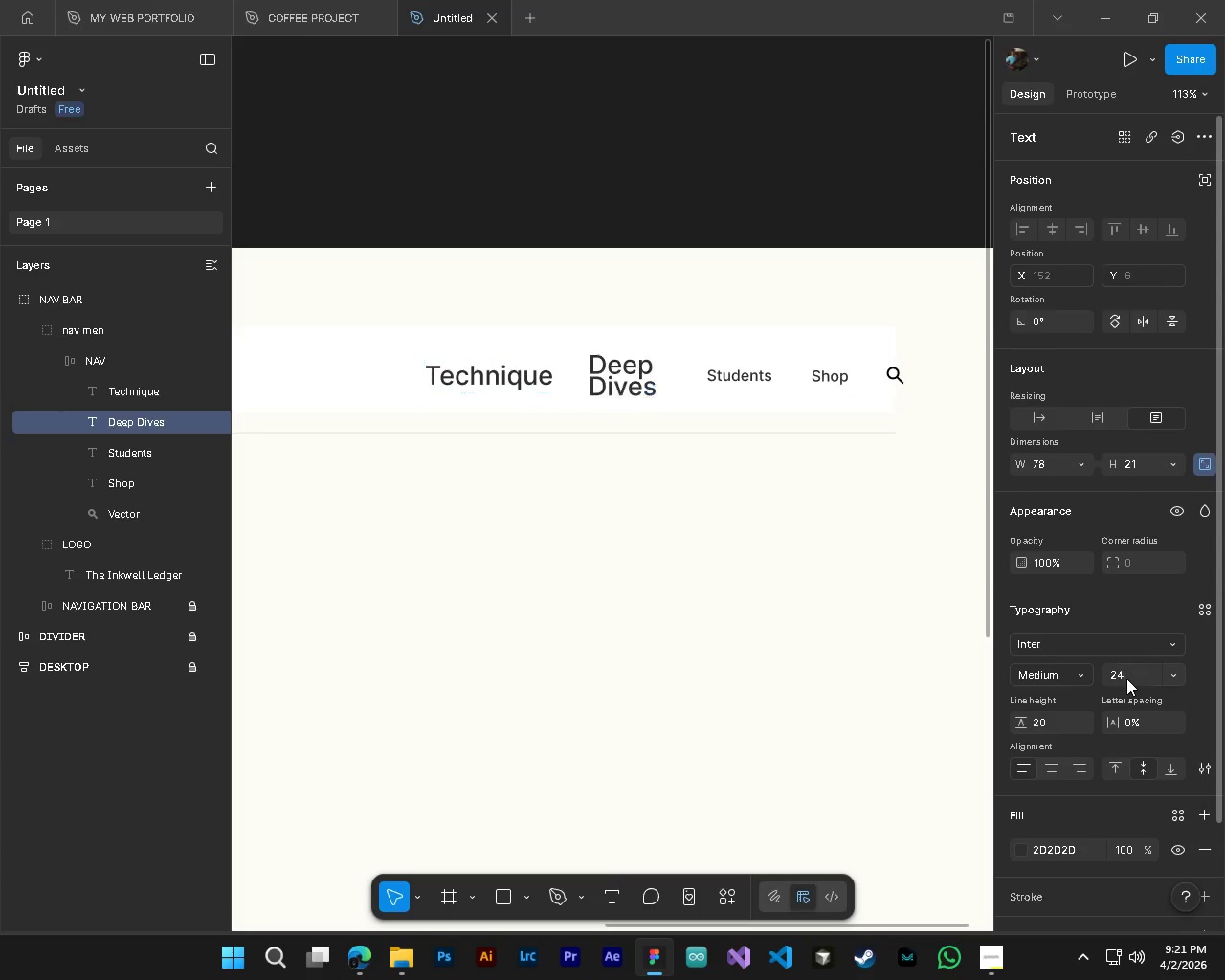 
key(NumpadEnter)
 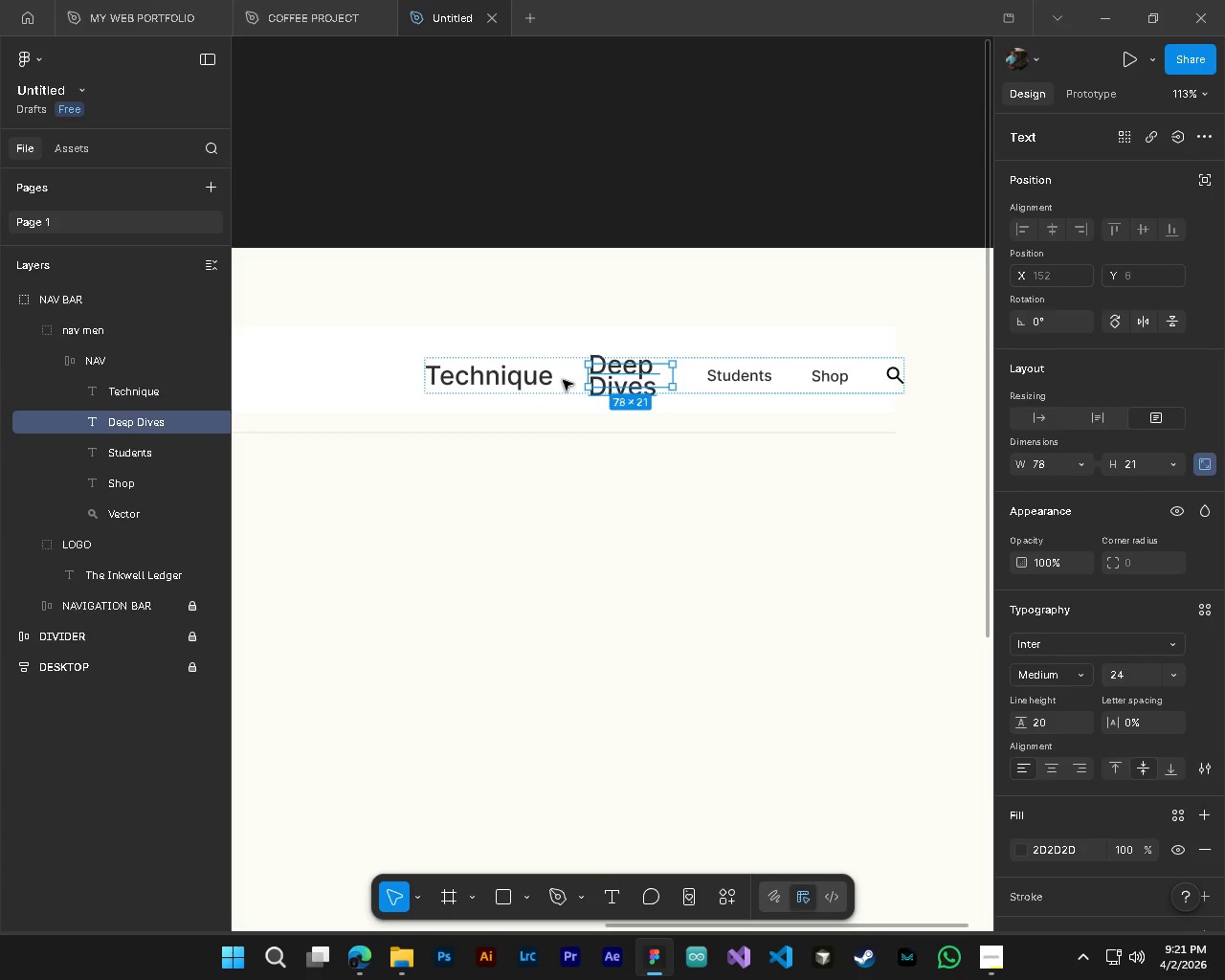 
left_click([590, 379])
 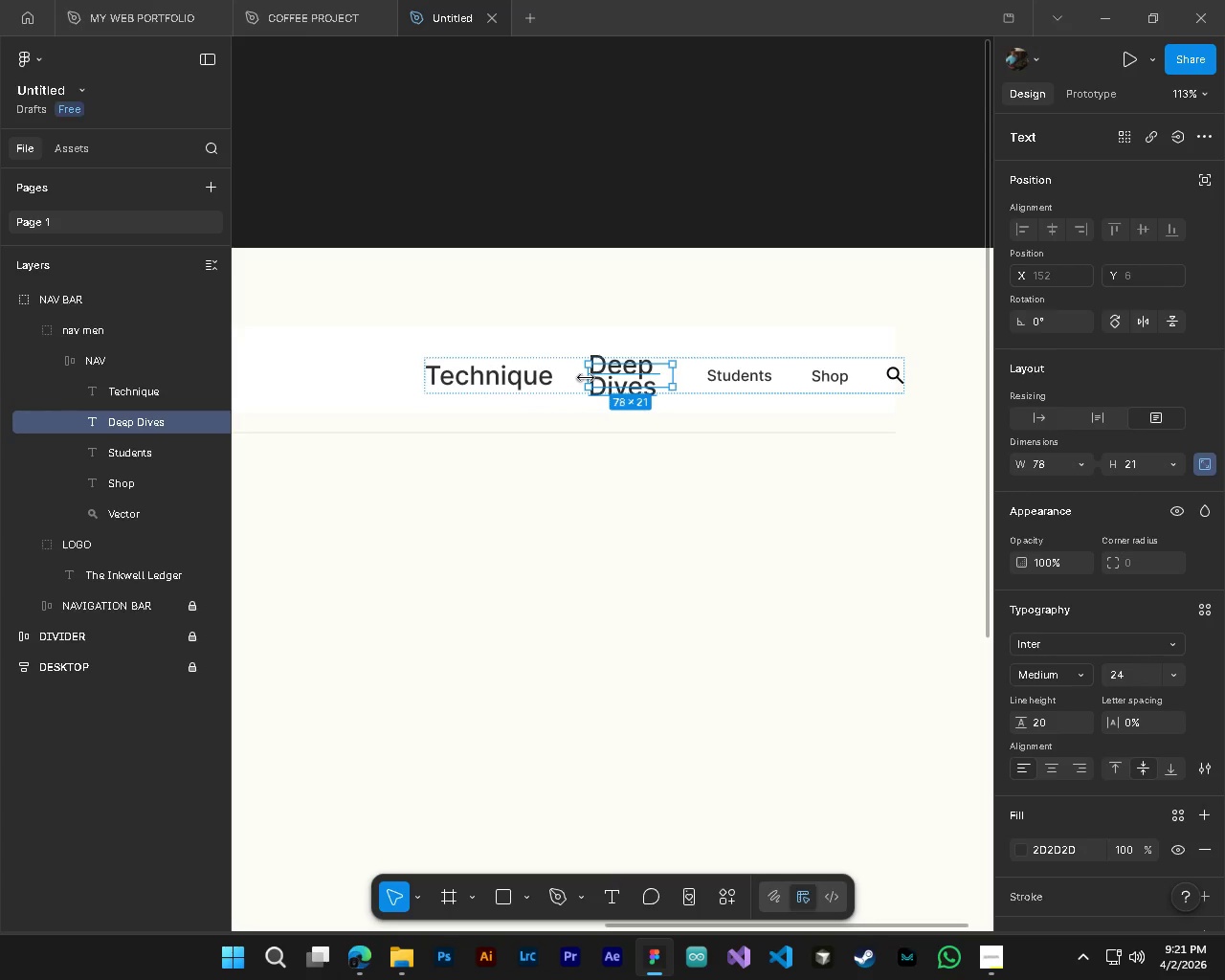 
left_click_drag(start_coordinate=[586, 377], to_coordinate=[533, 377])
 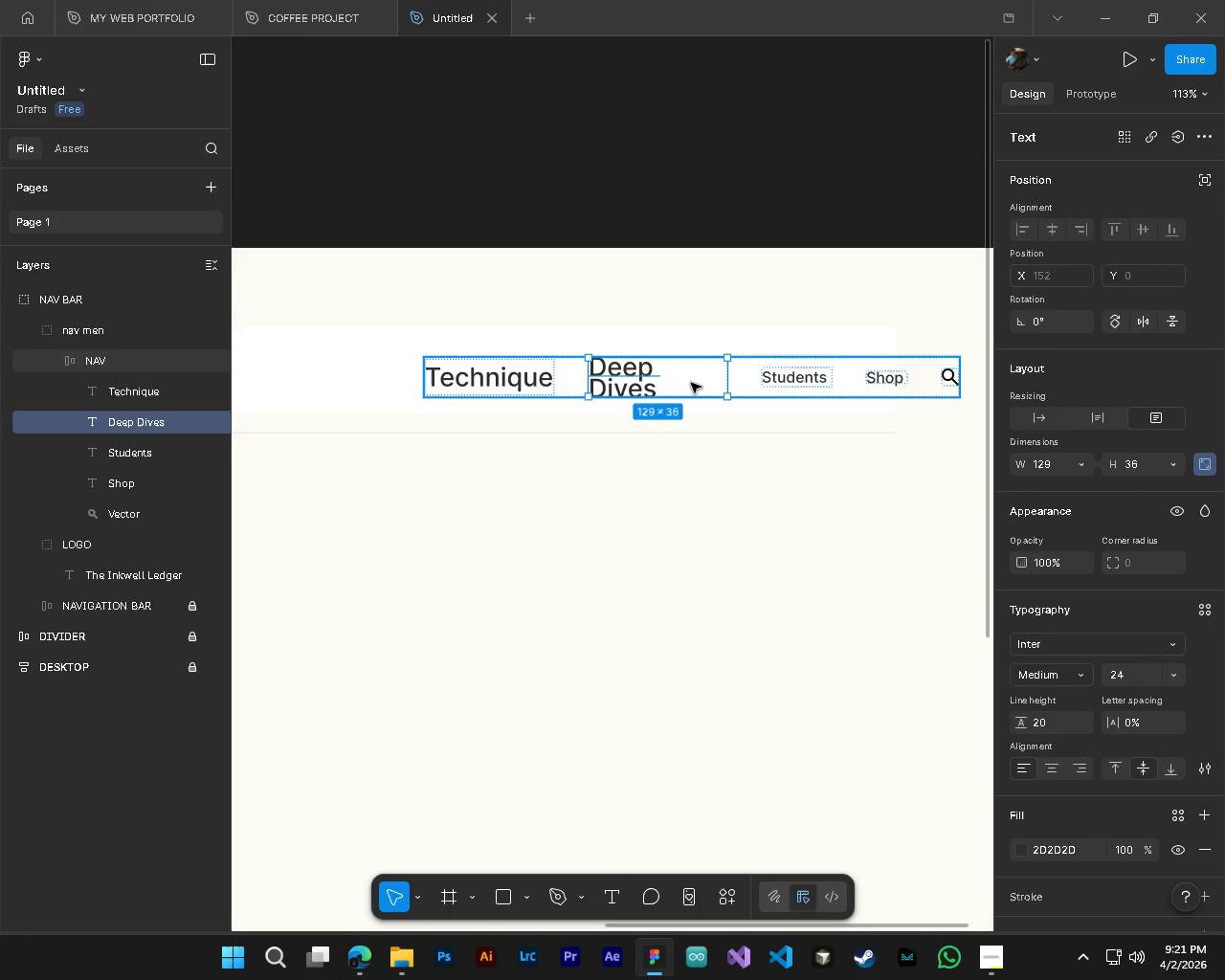 
key(Control+ControlLeft)
 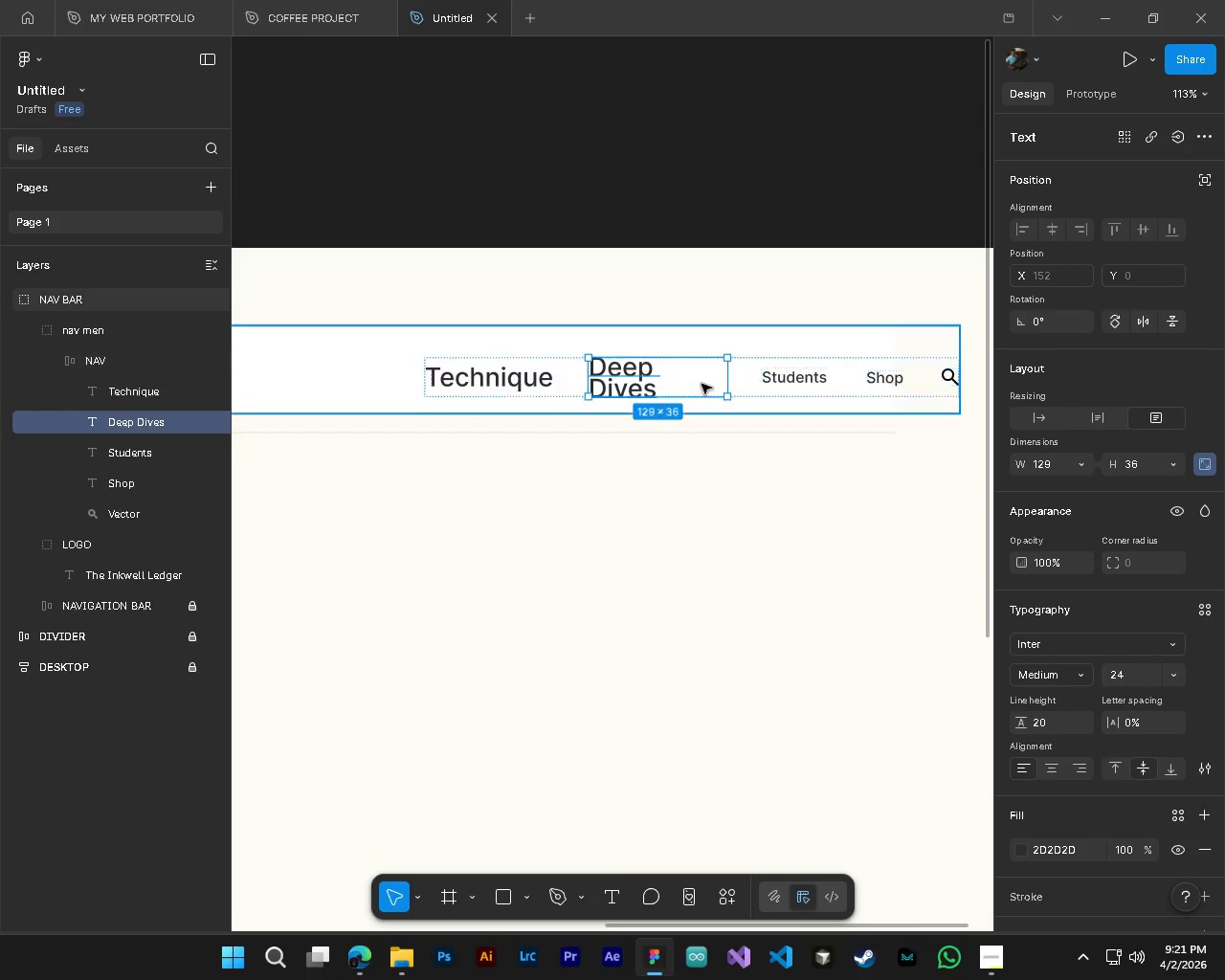 
key(Control+Z)
 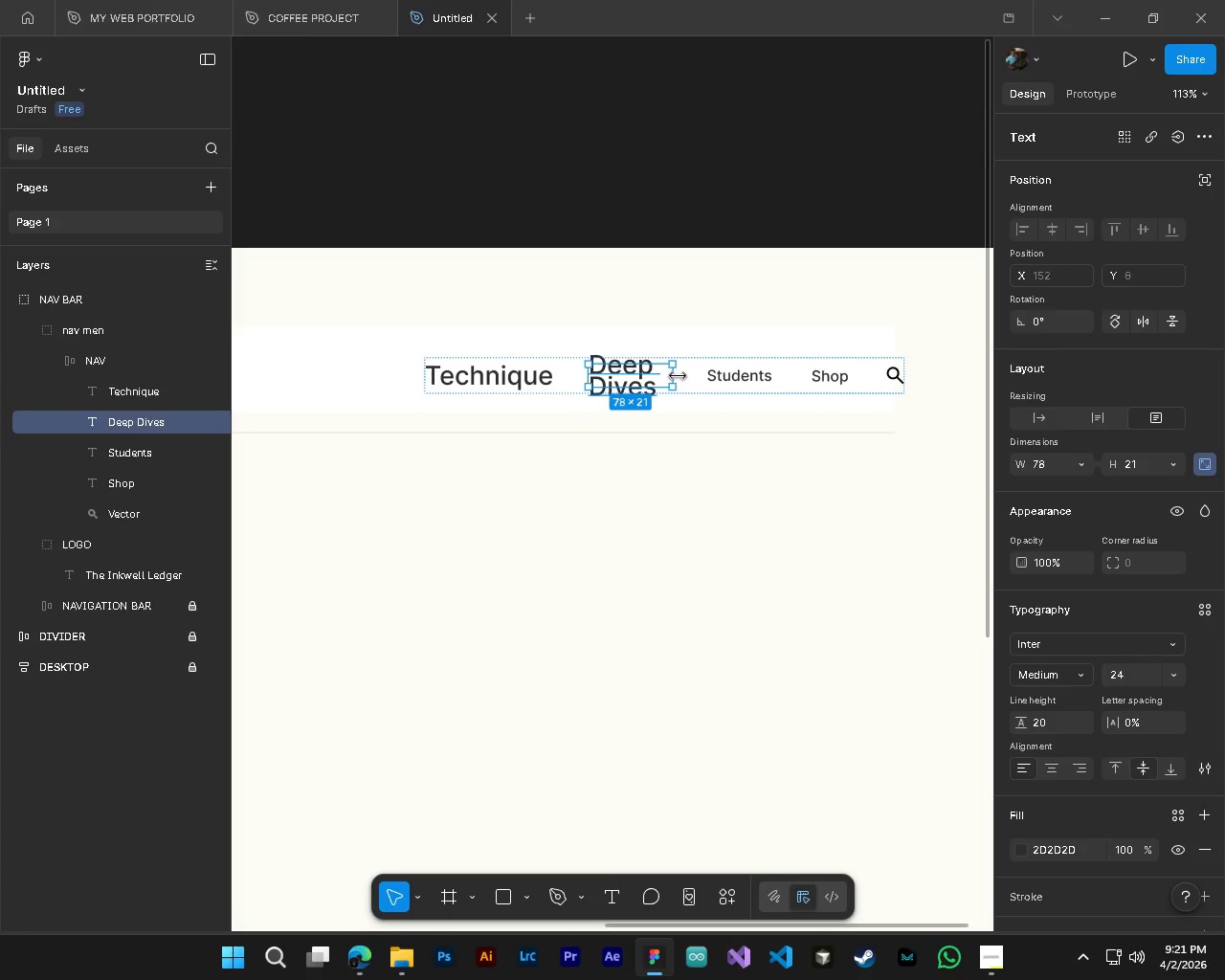 
left_click_drag(start_coordinate=[677, 376], to_coordinate=[724, 375])
 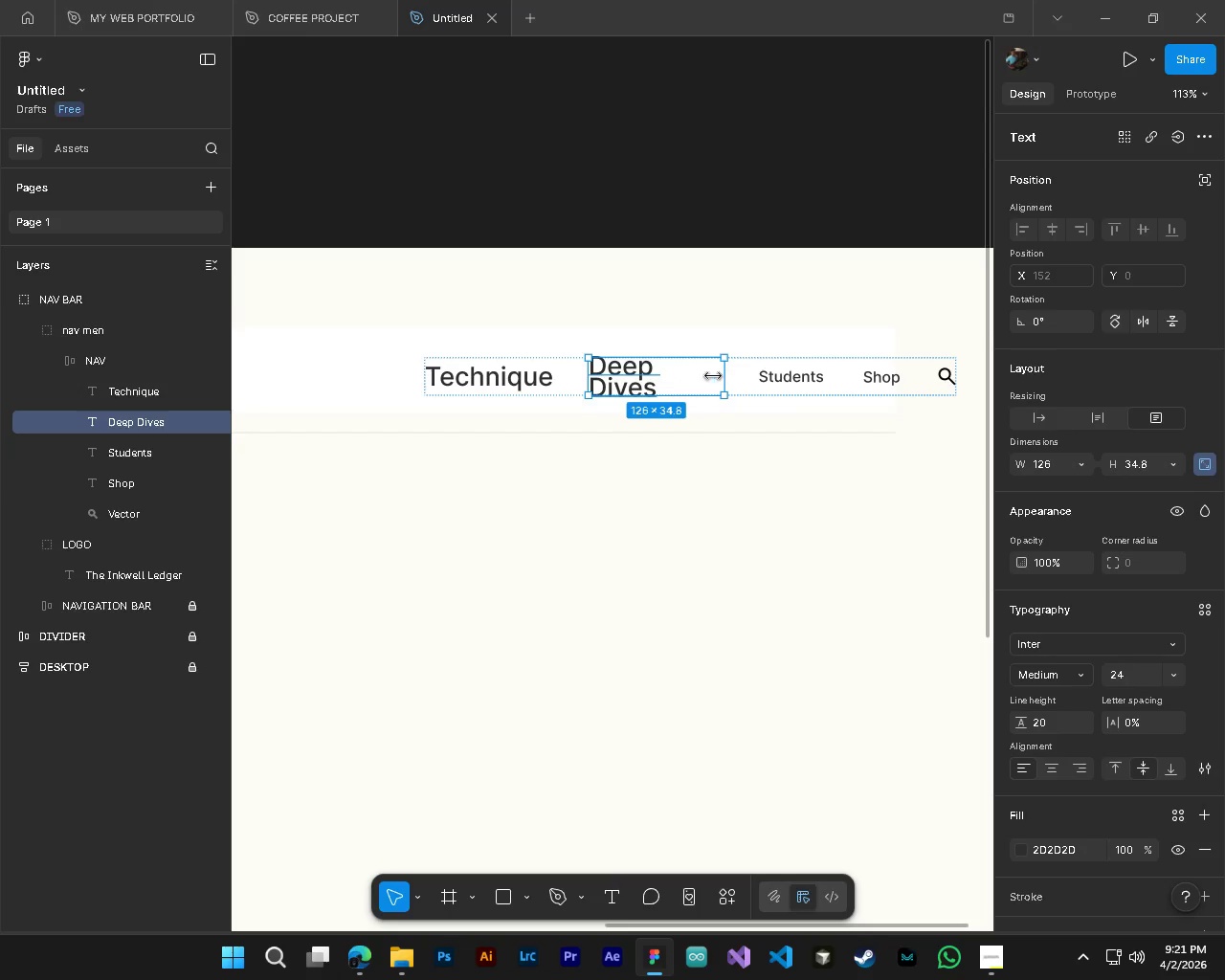 
key(Control+Z)
 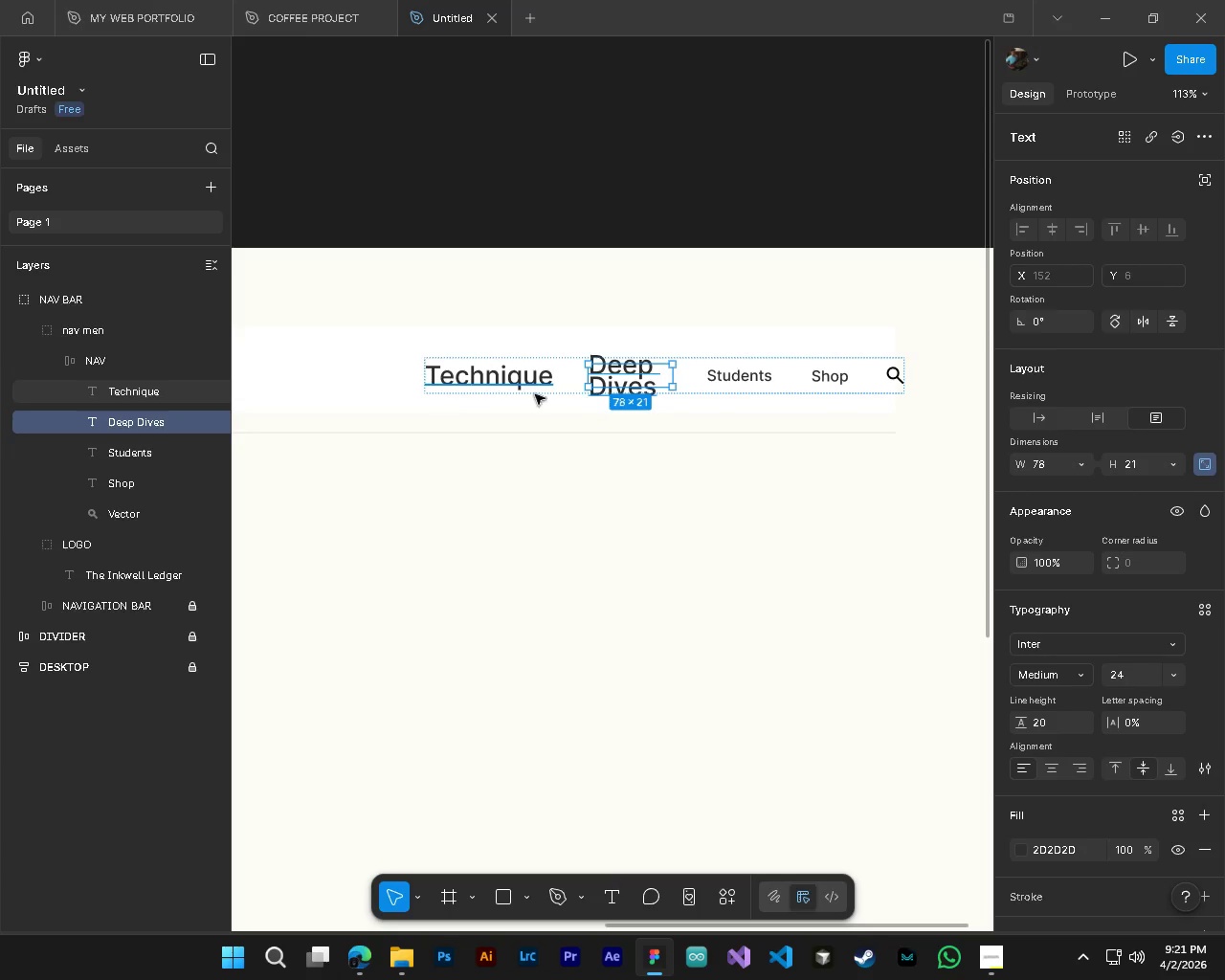 
key(T)
 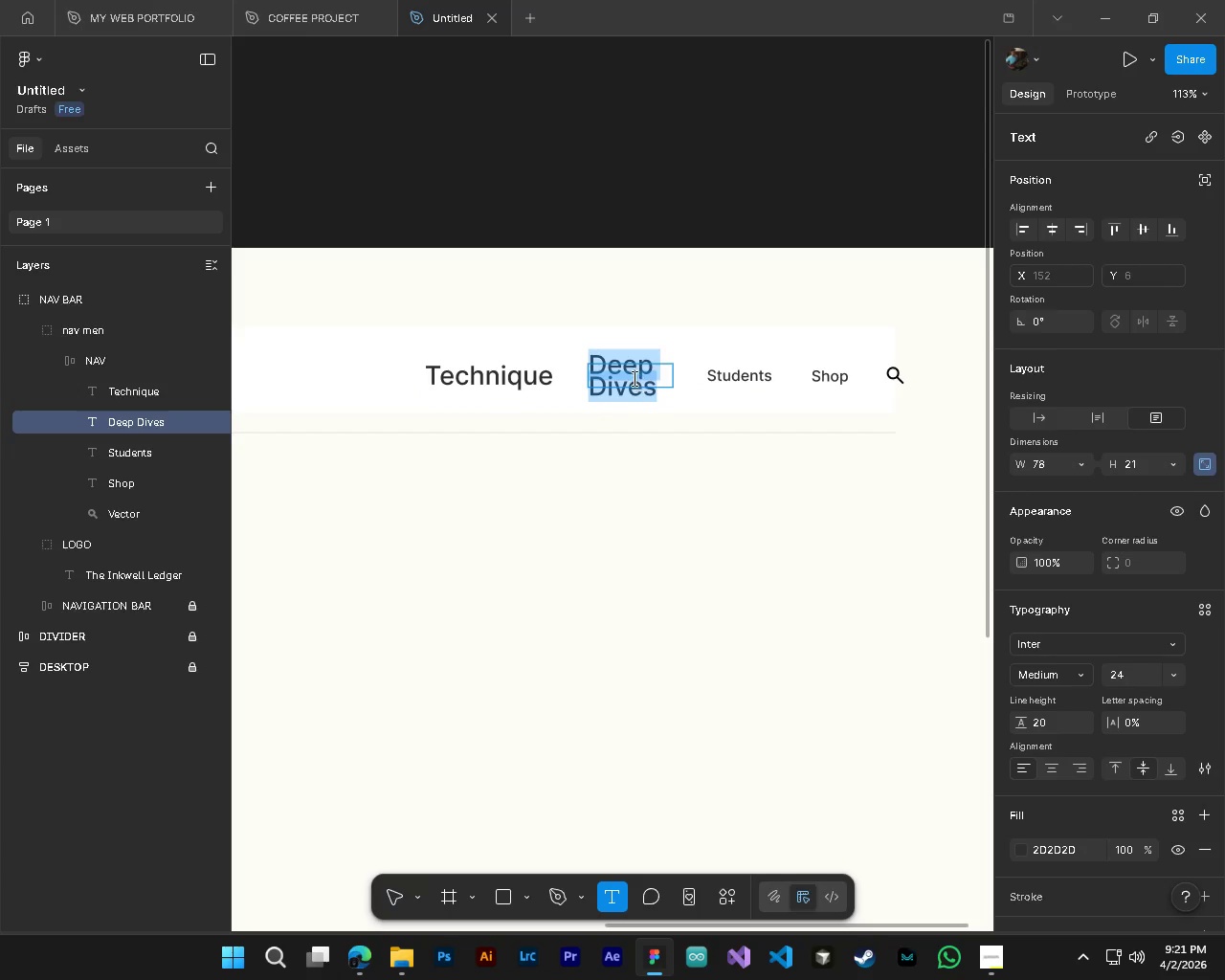 
left_click([633, 378])
 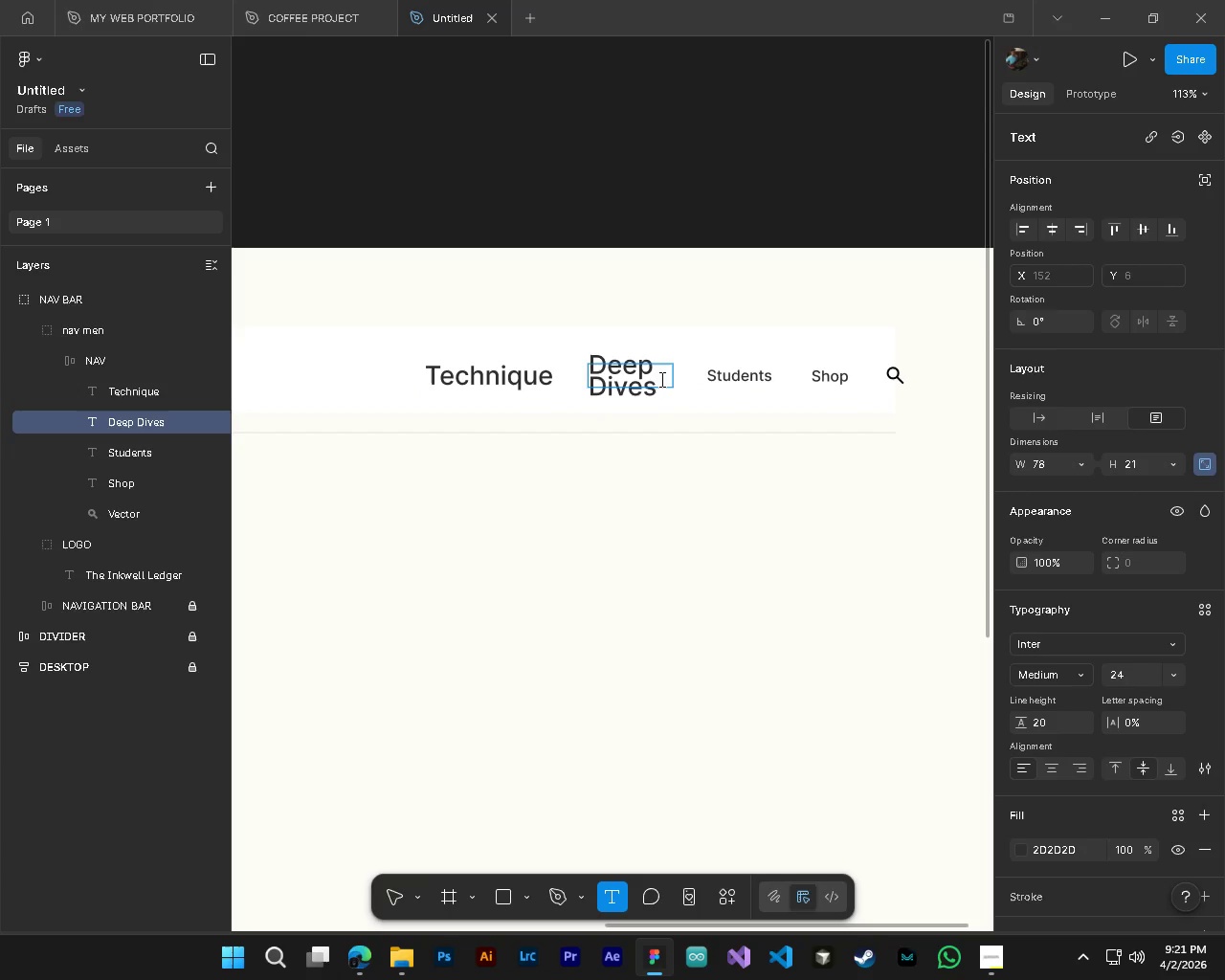 
key(Control+ControlLeft)
 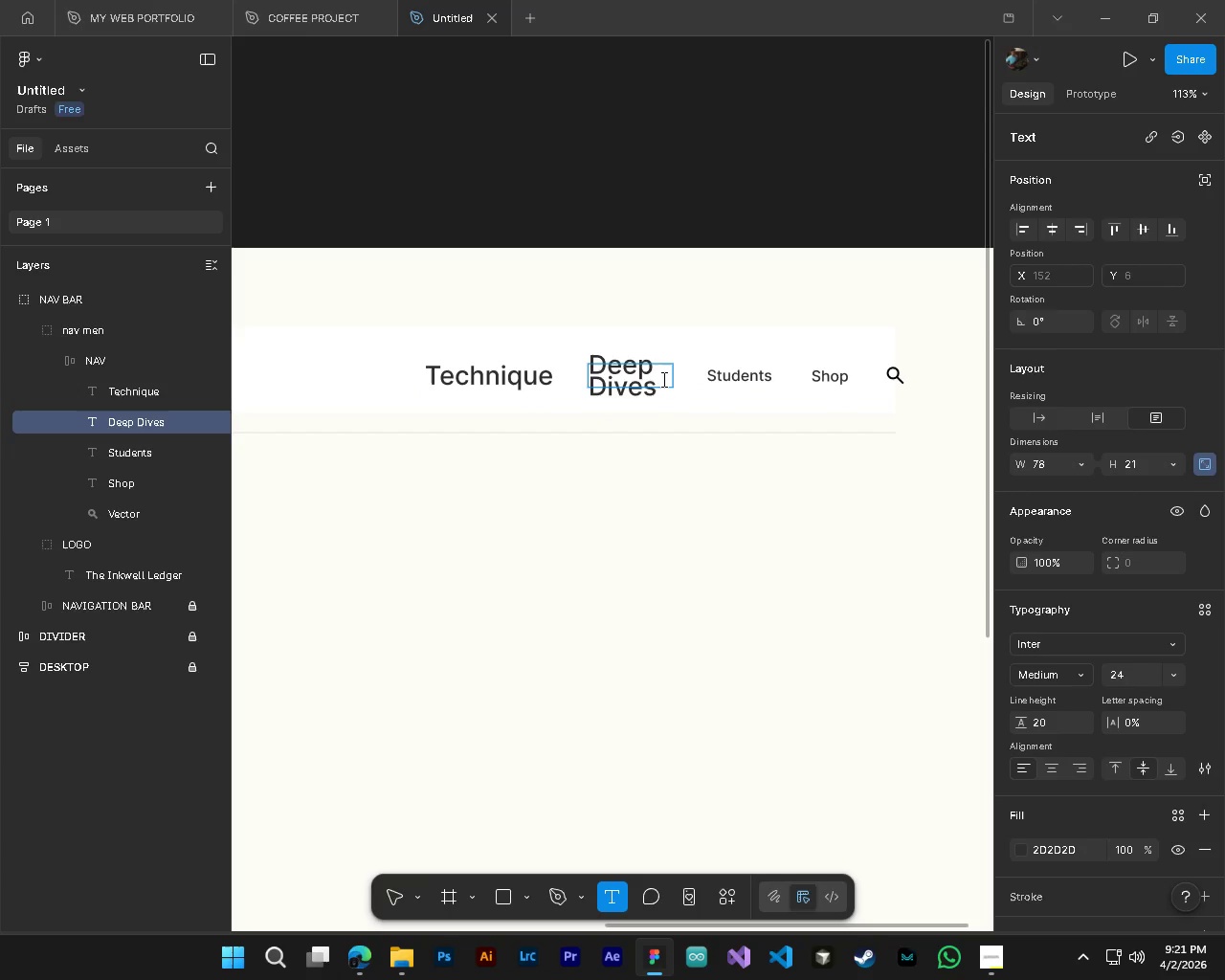 
key(Control+A)
 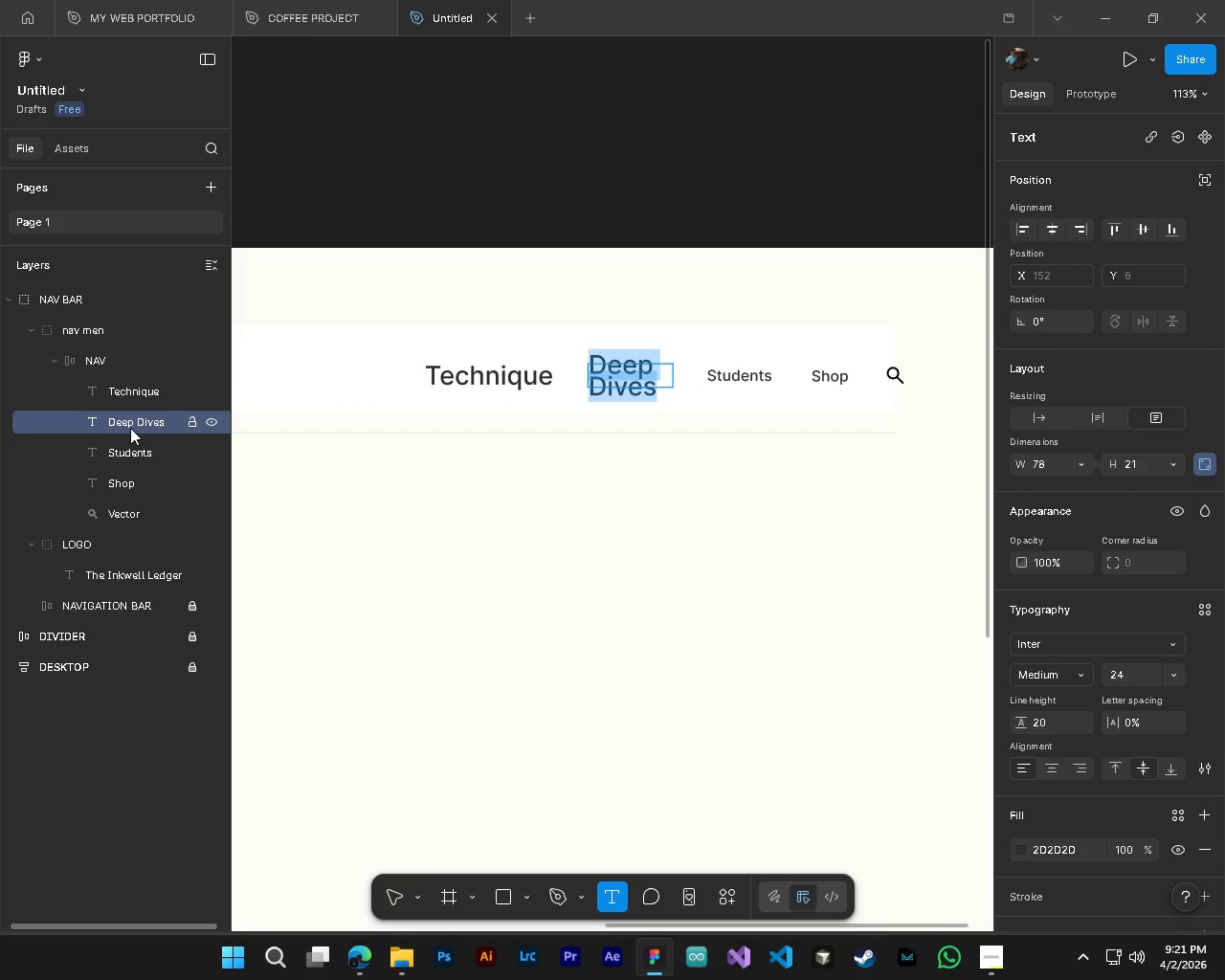 
double_click([534, 474])
 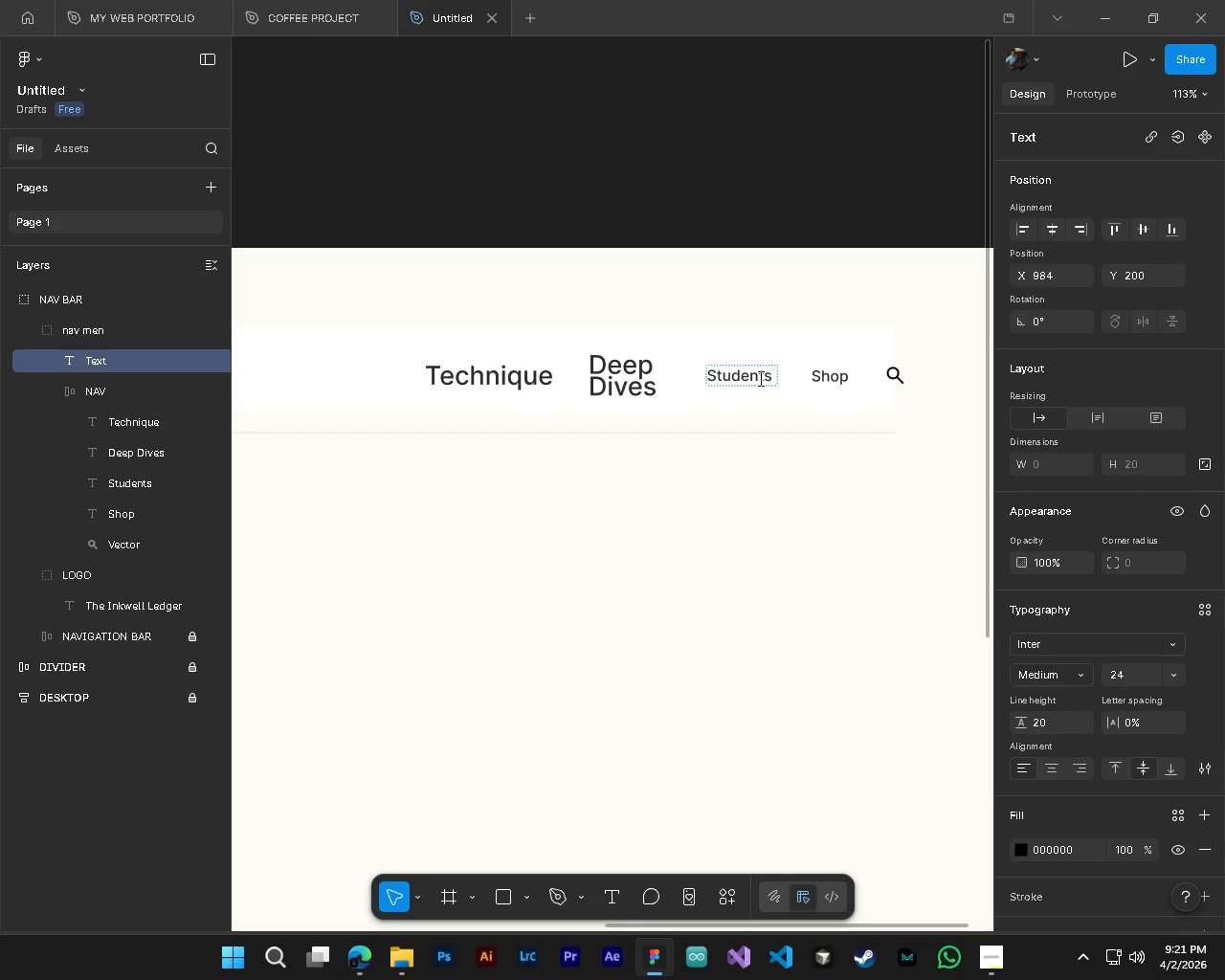 
key(Control+ControlLeft)
 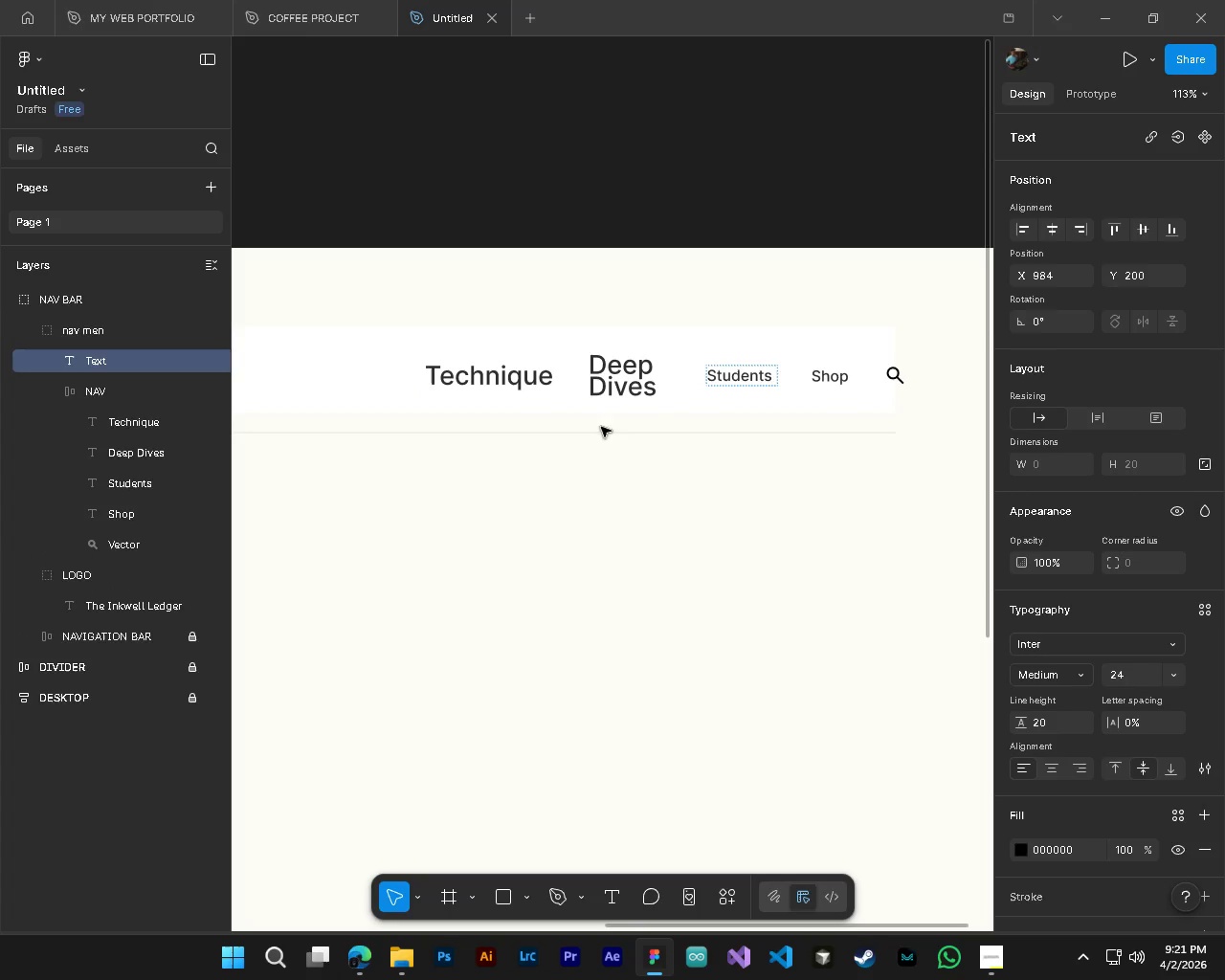 
key(Control+Z)
 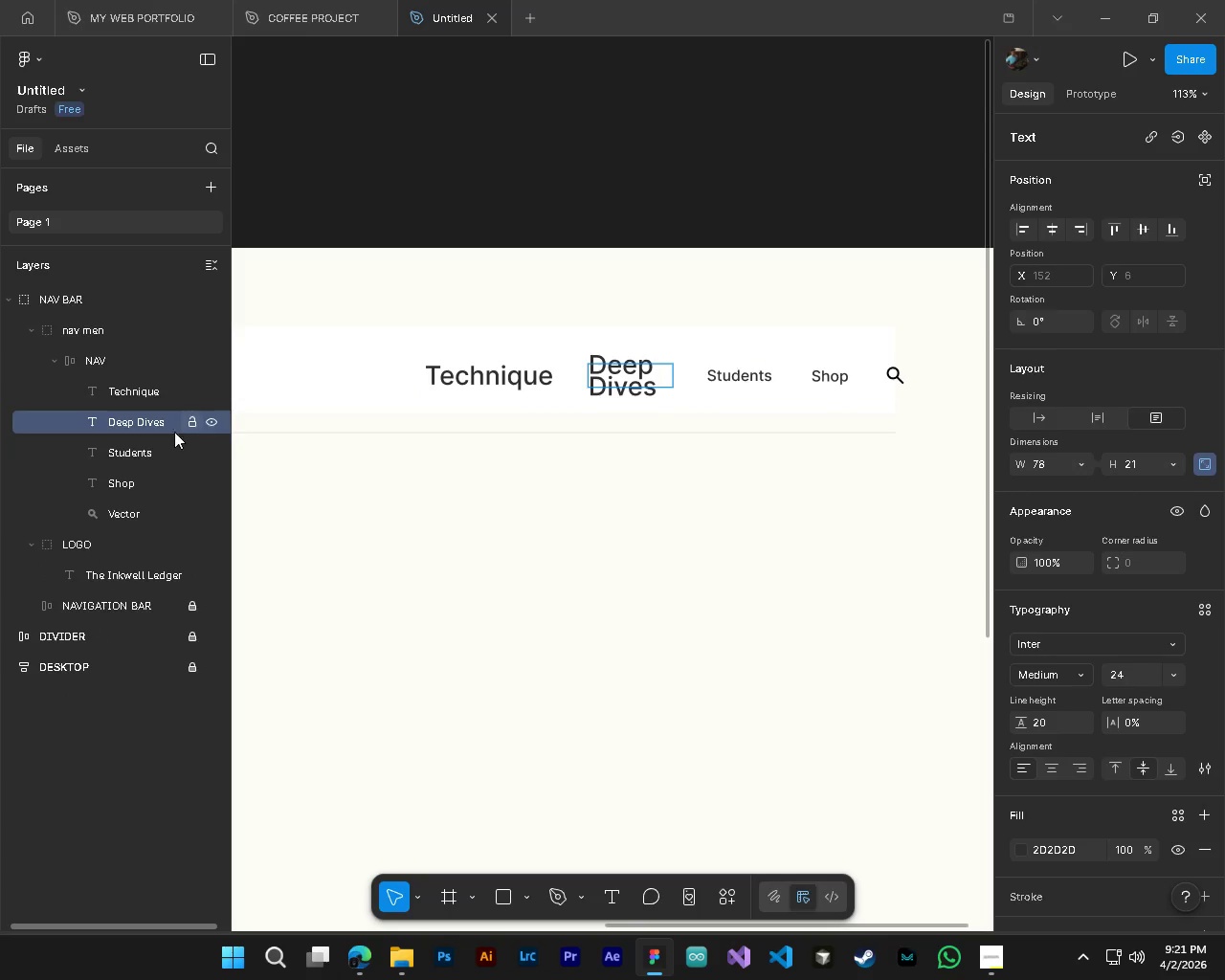 
left_click([153, 429])
 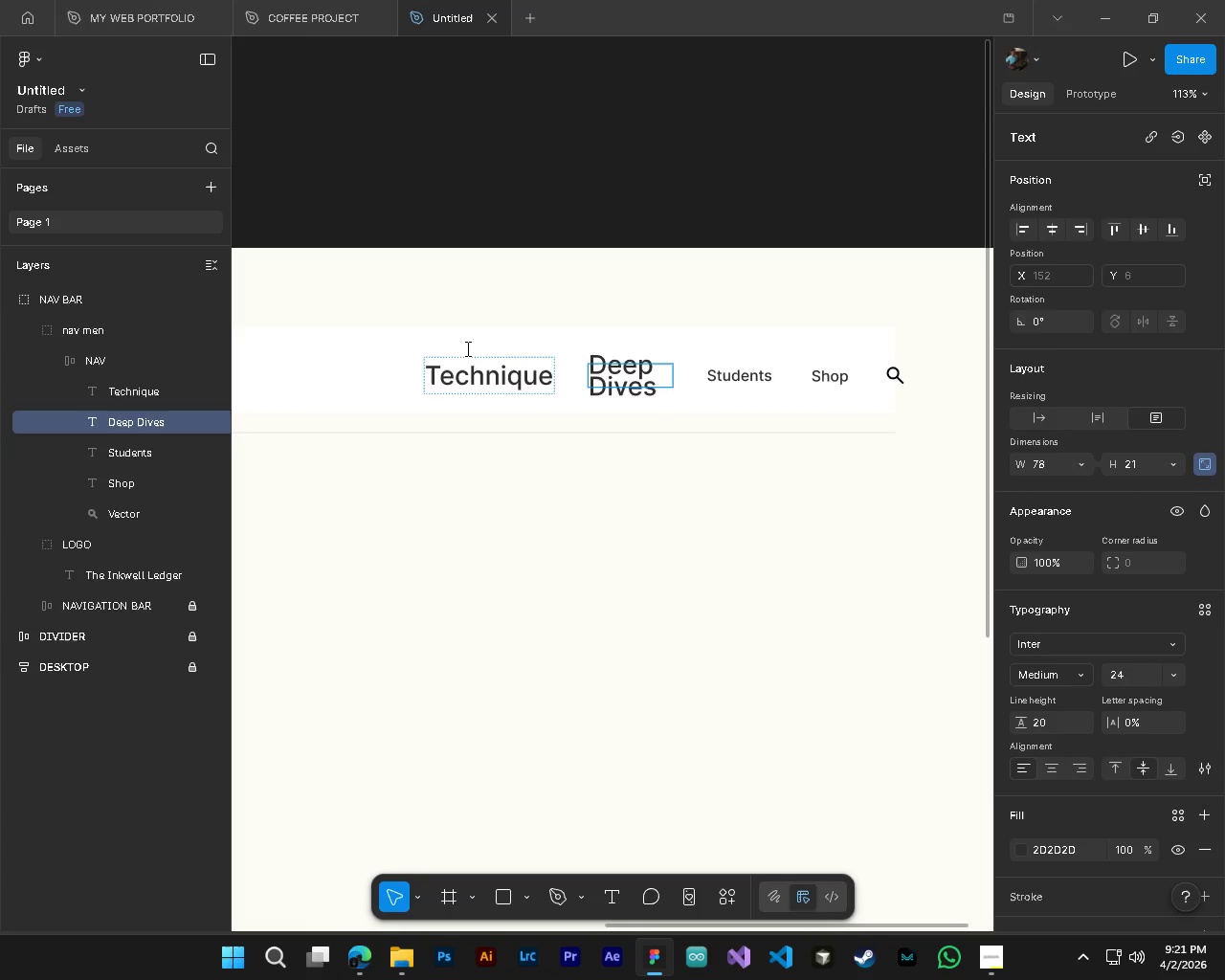 
left_click([478, 306])
 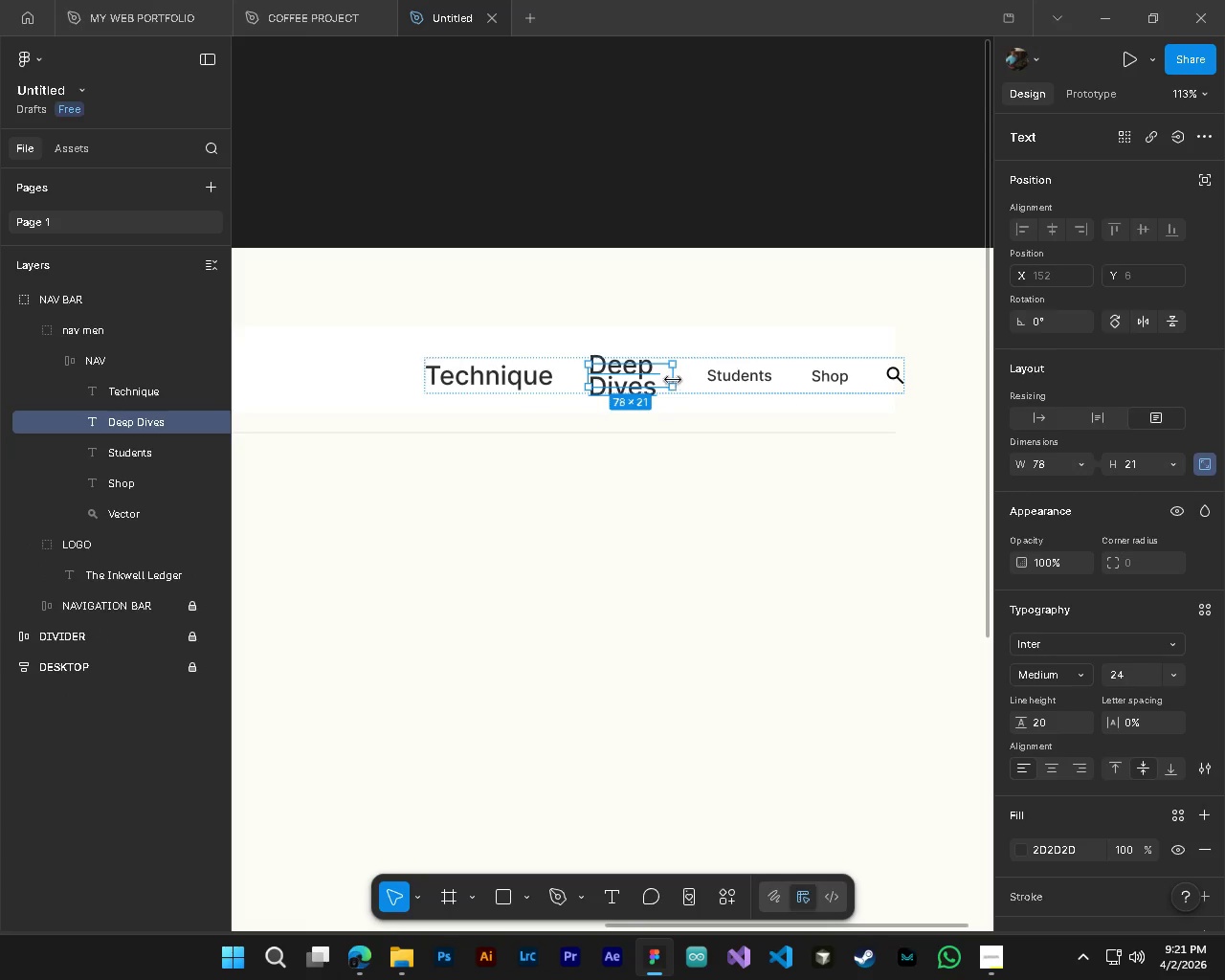 
left_click_drag(start_coordinate=[673, 379], to_coordinate=[729, 380])
 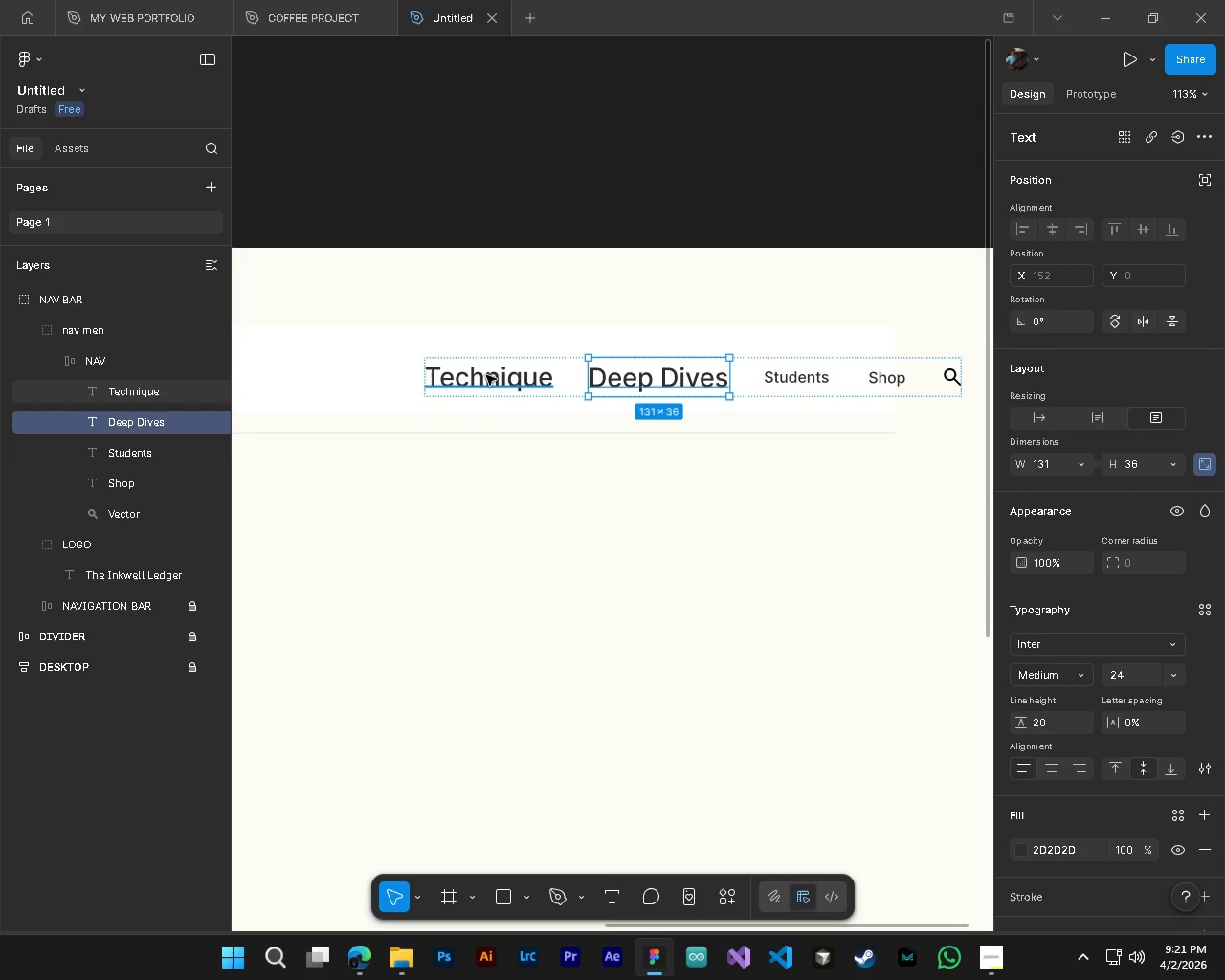 
left_click([486, 375])
 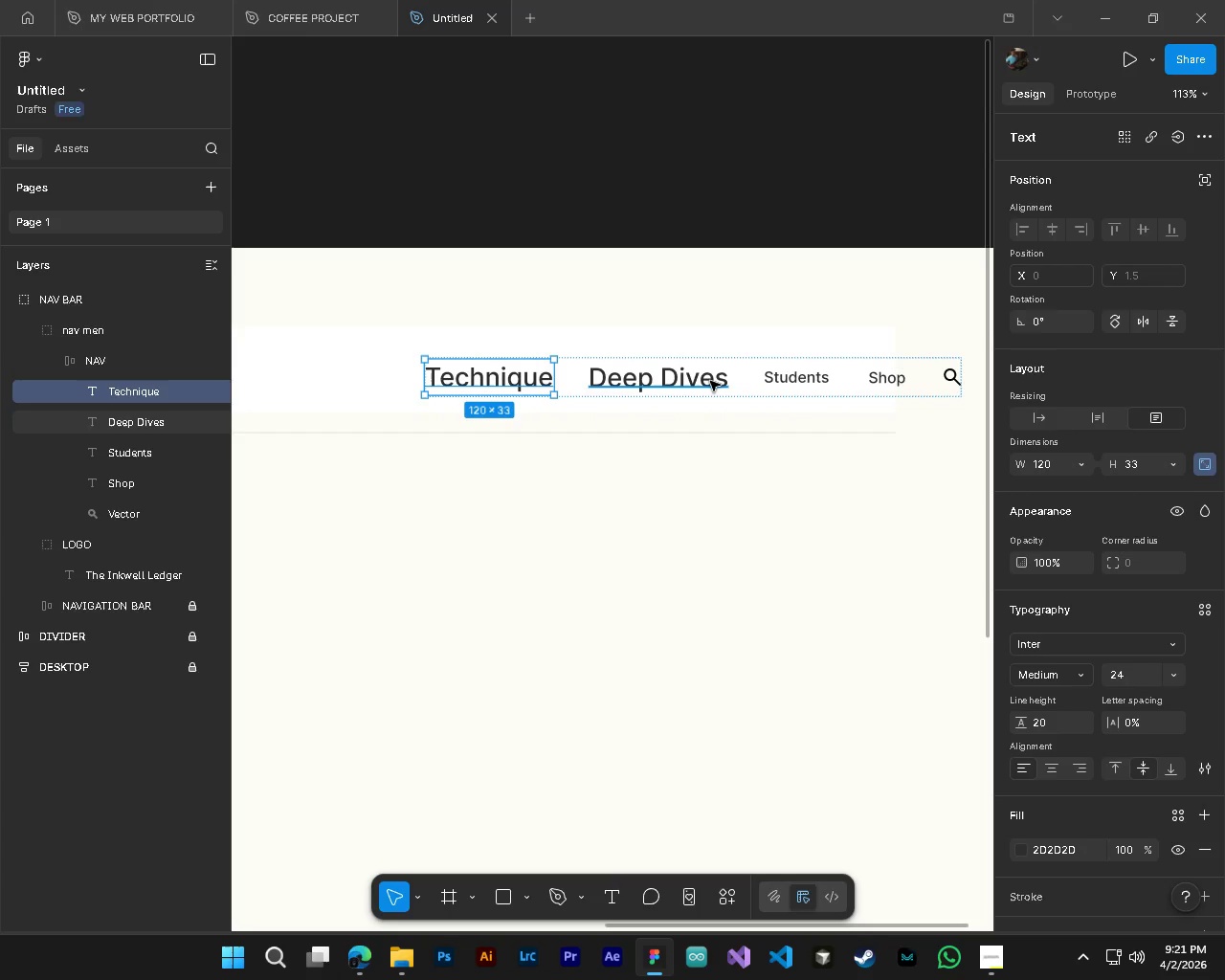 
left_click([710, 381])
 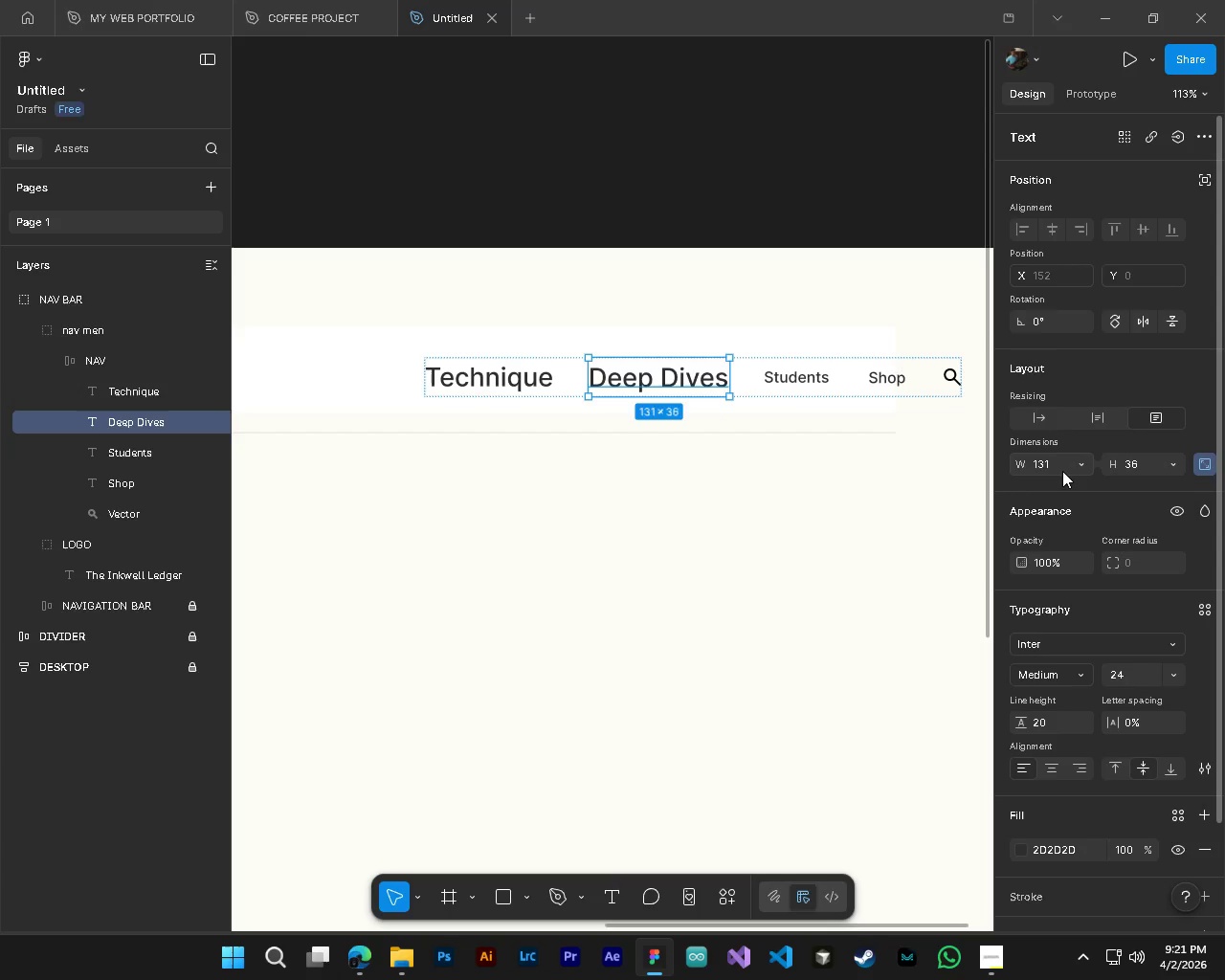 
left_click([1058, 467])
 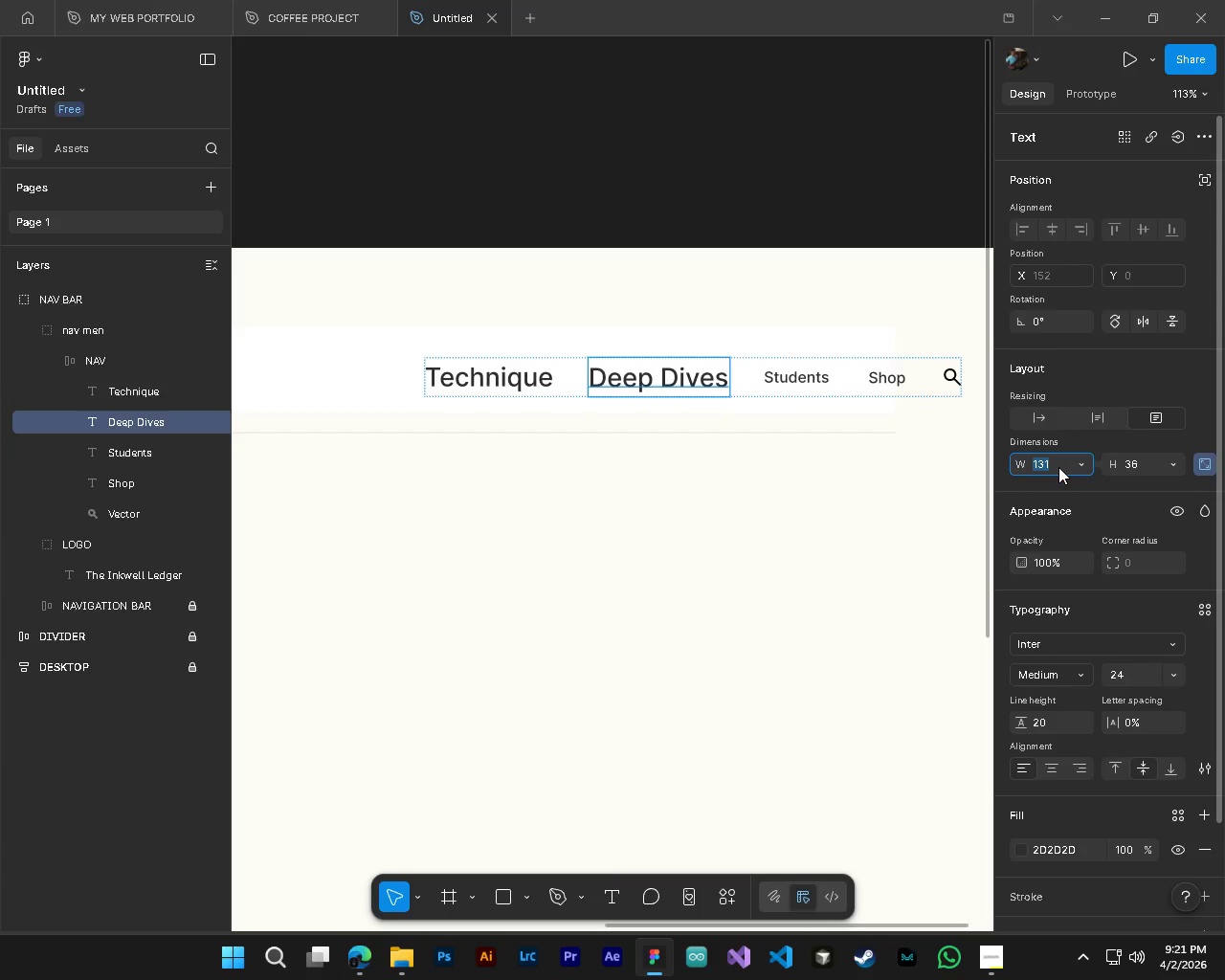 
key(Numpad1)
 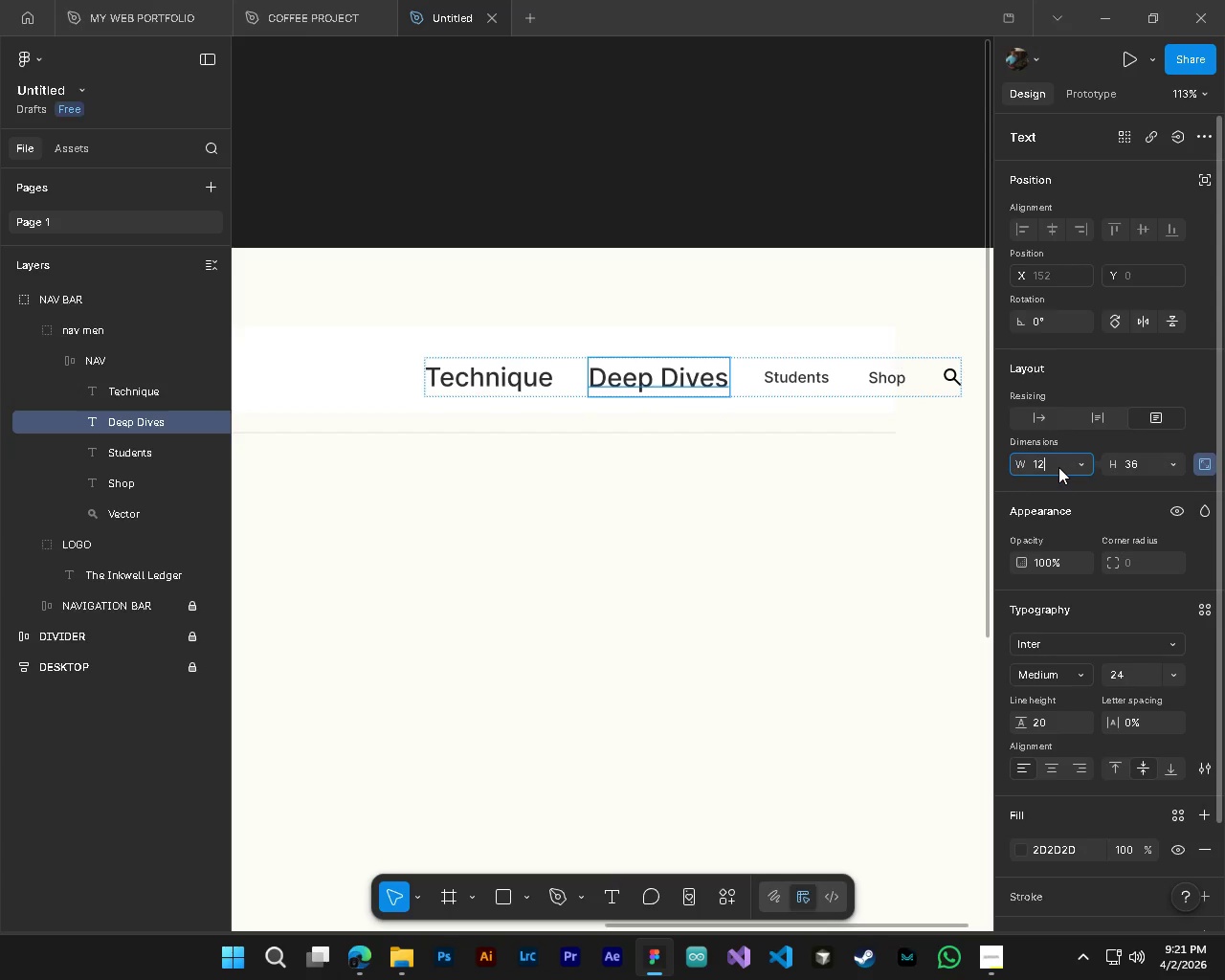 
key(Numpad2)
 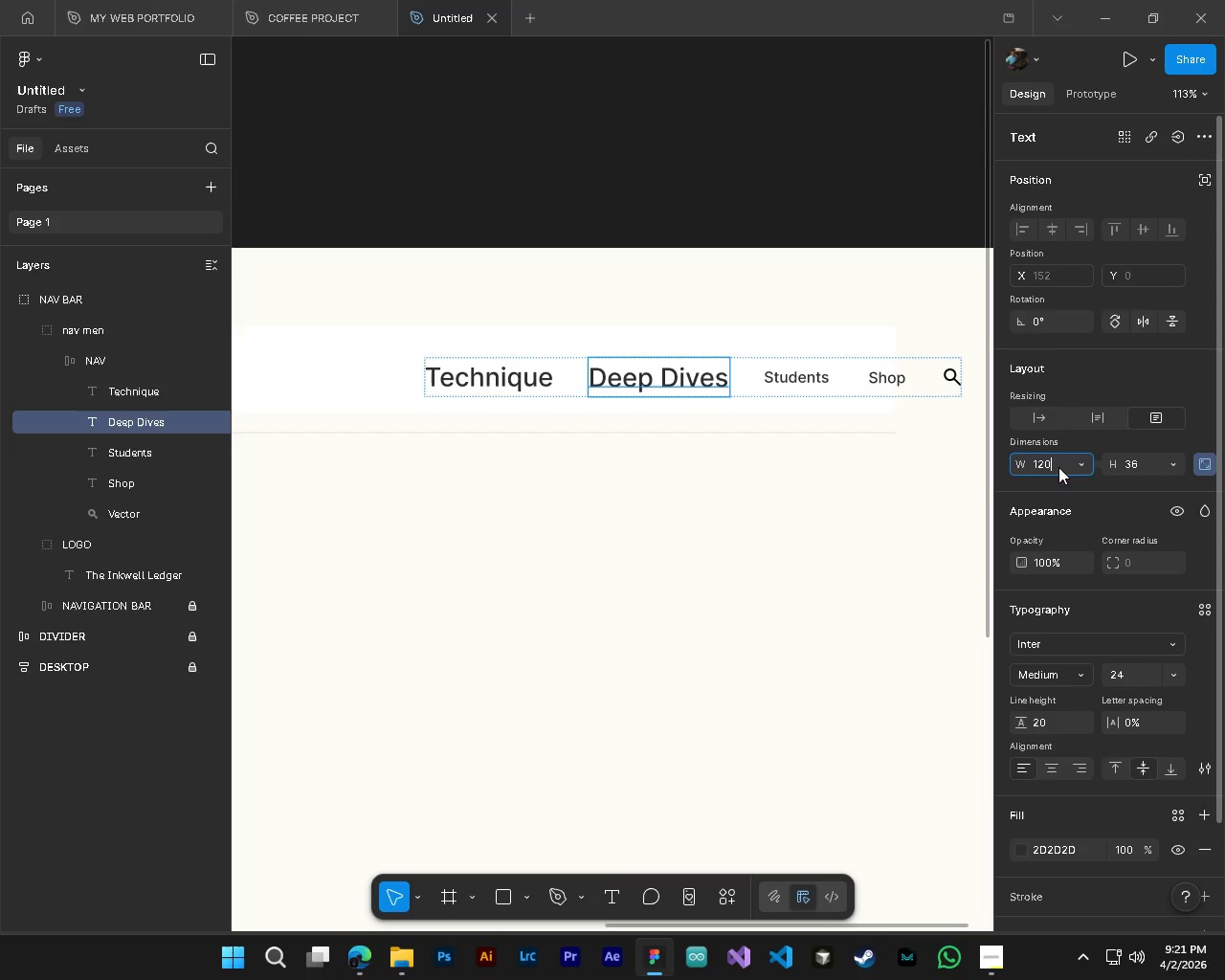 
key(Numpad0)
 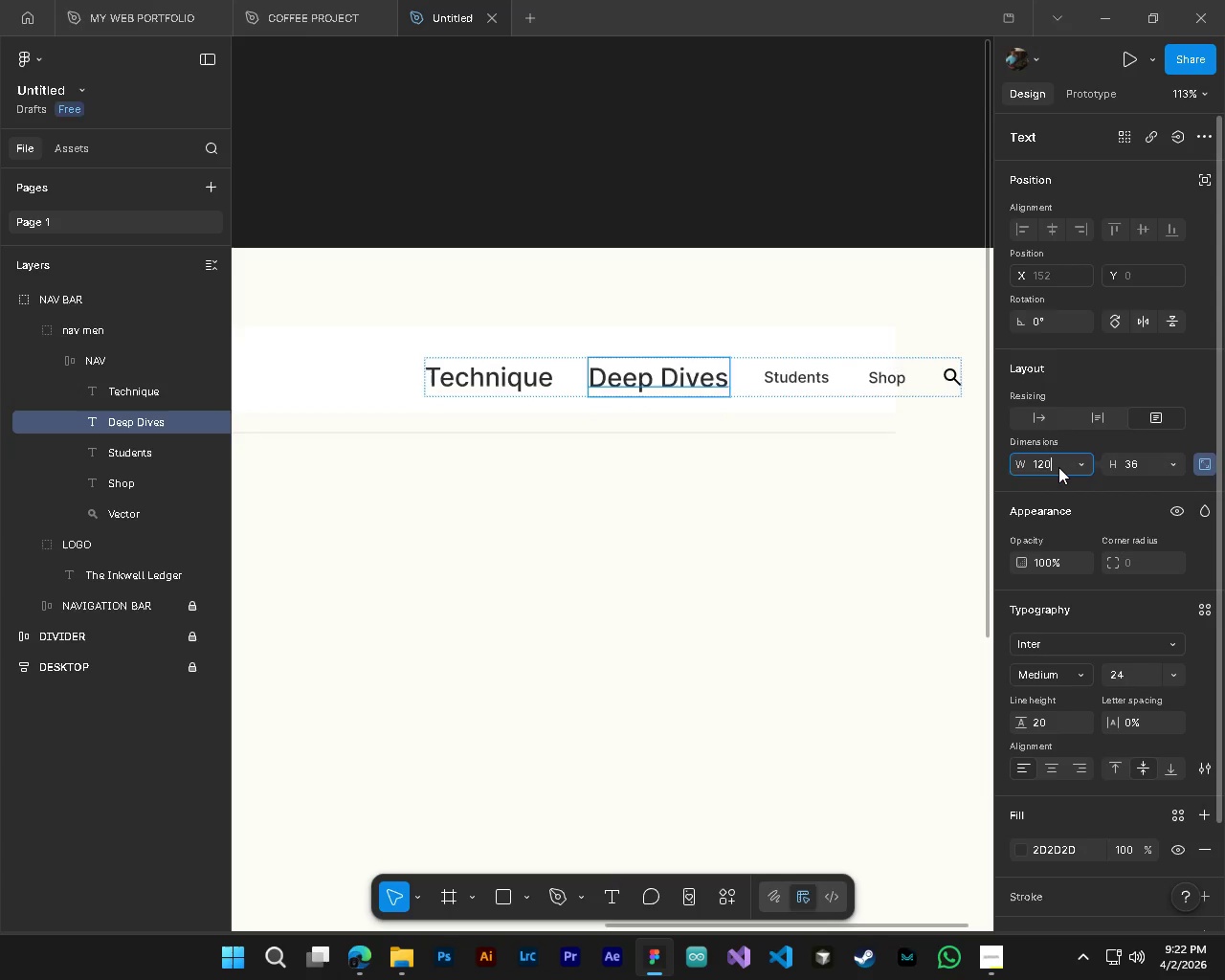 
key(NumpadEnter)
 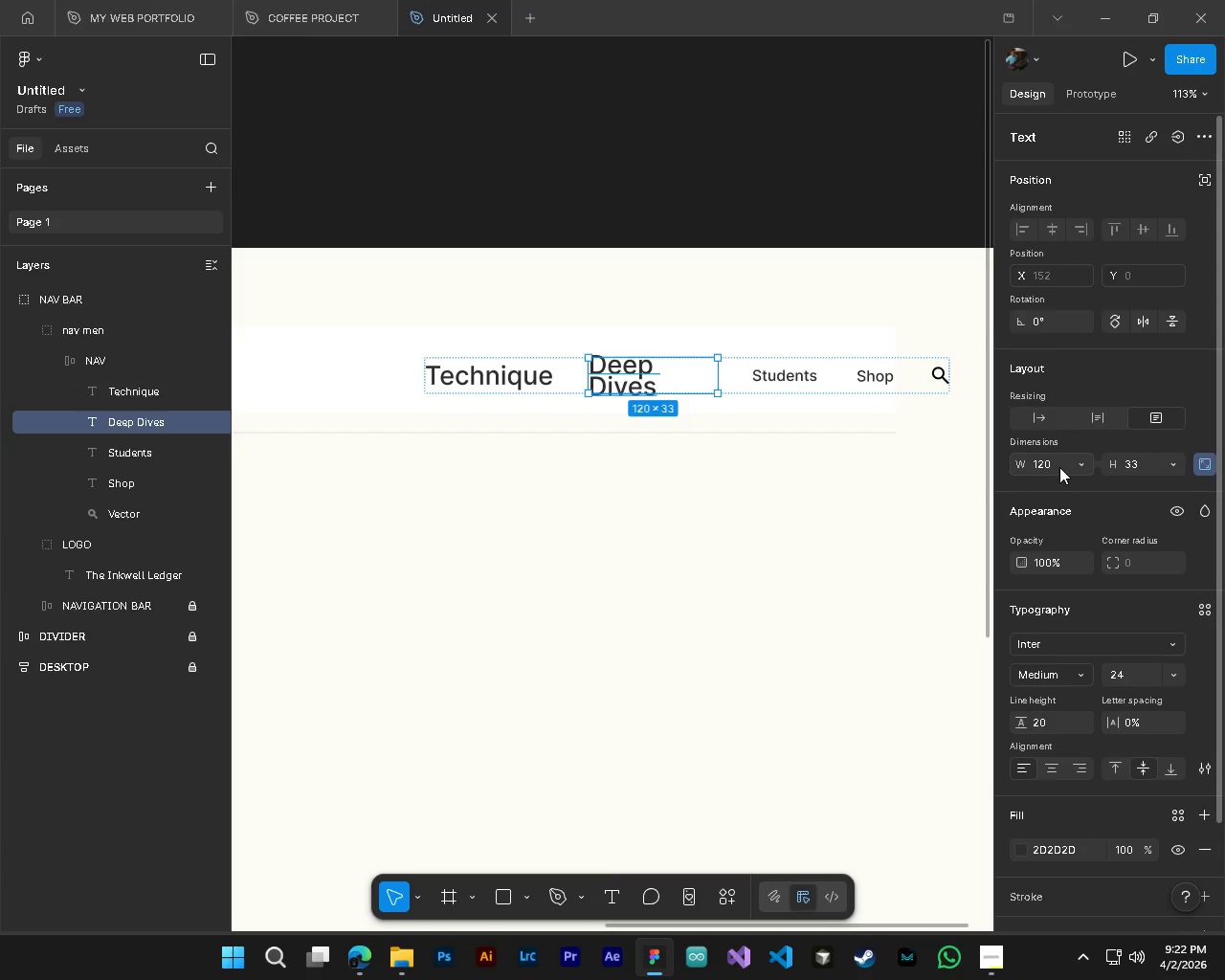 
key(Control+ControlLeft)
 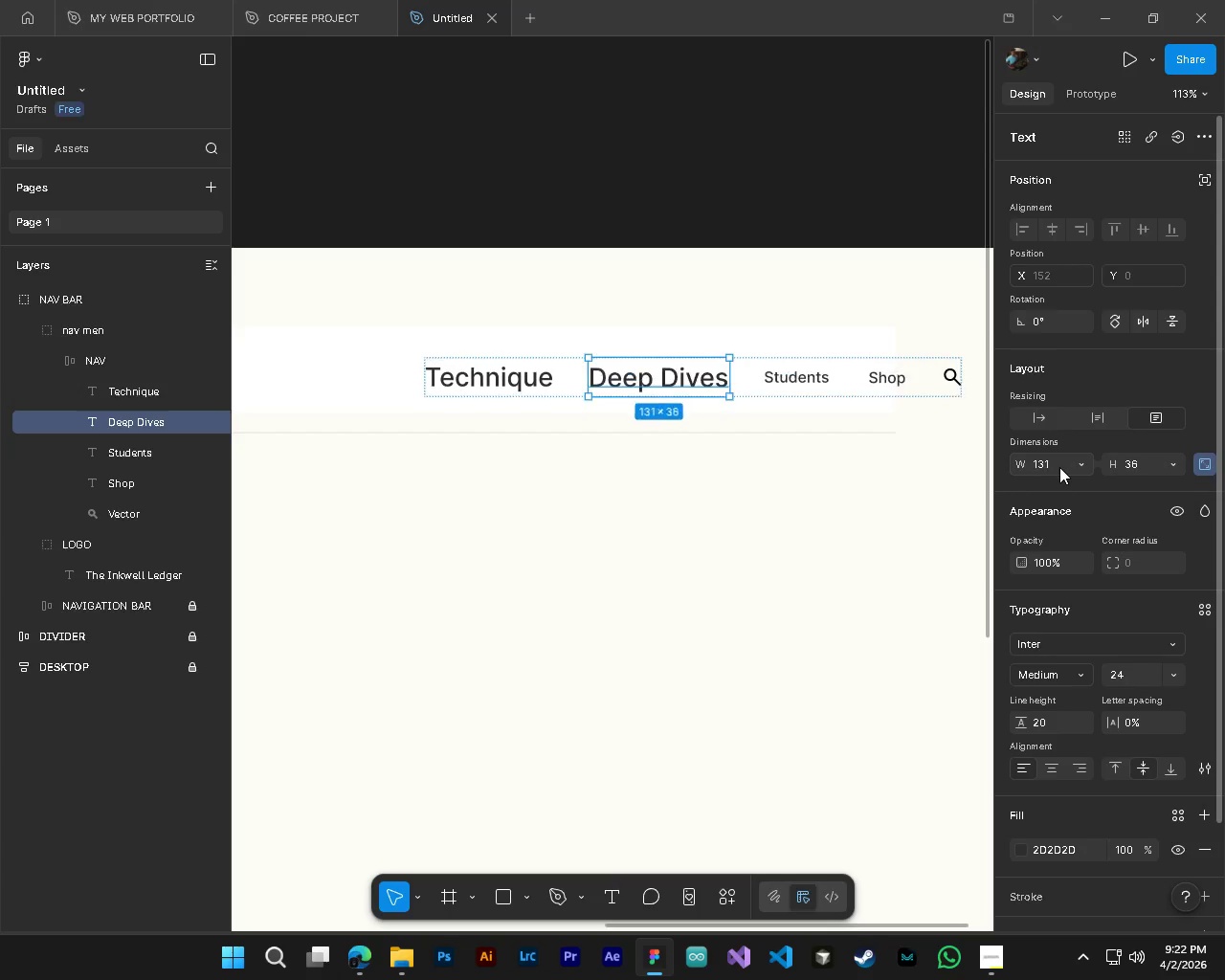 
key(Control+Z)
 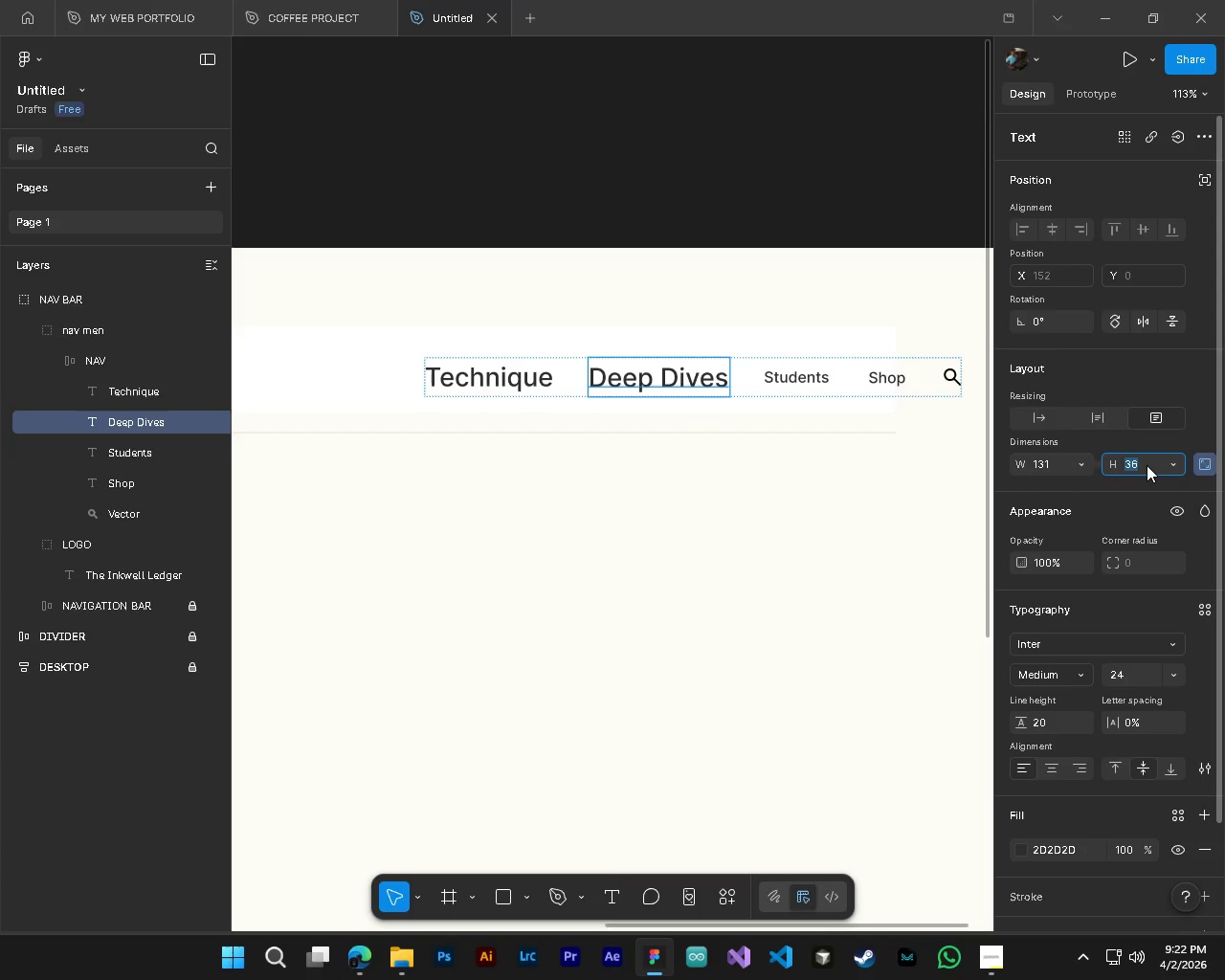 
double_click([1147, 465])
 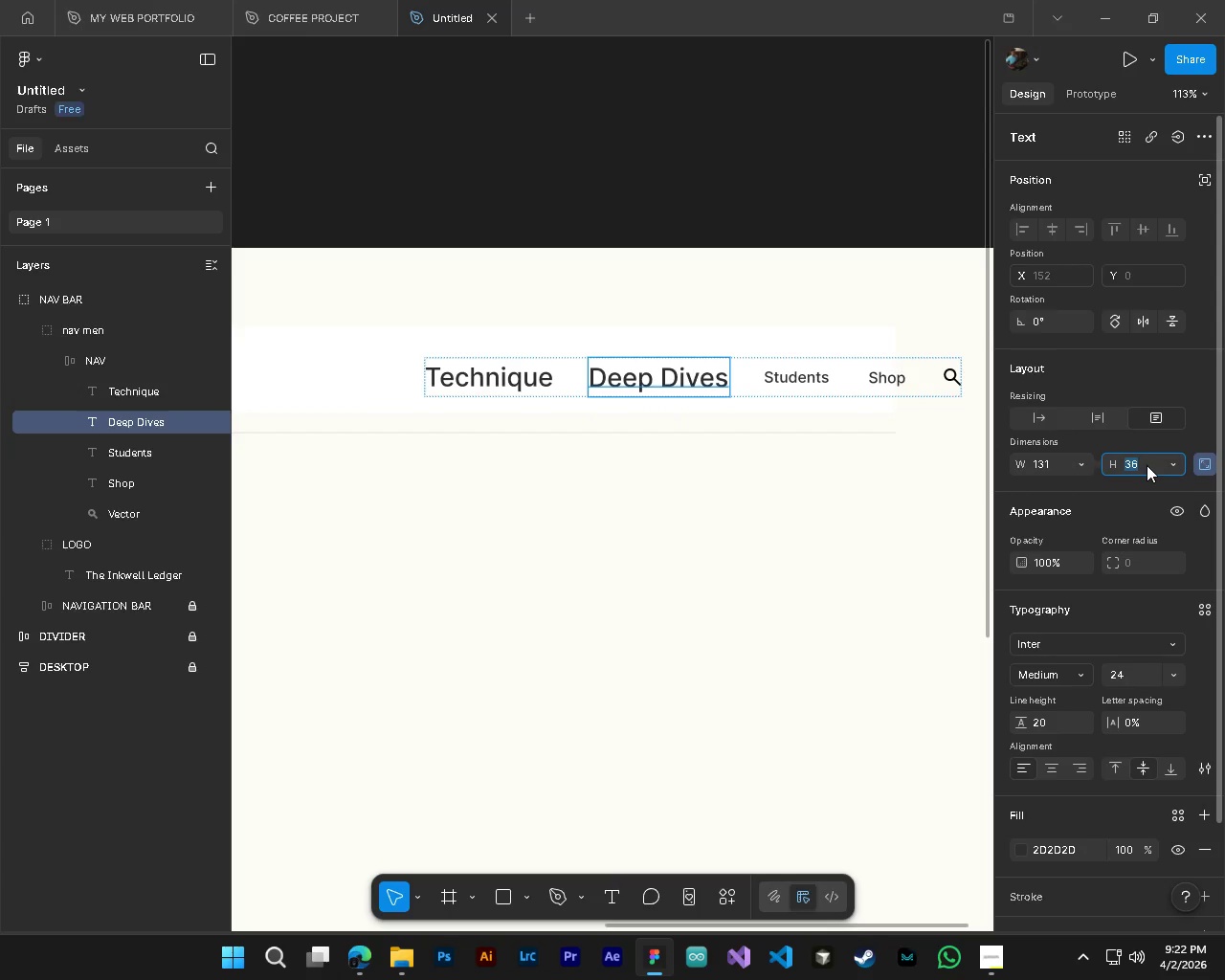 
key(Numpad3)
 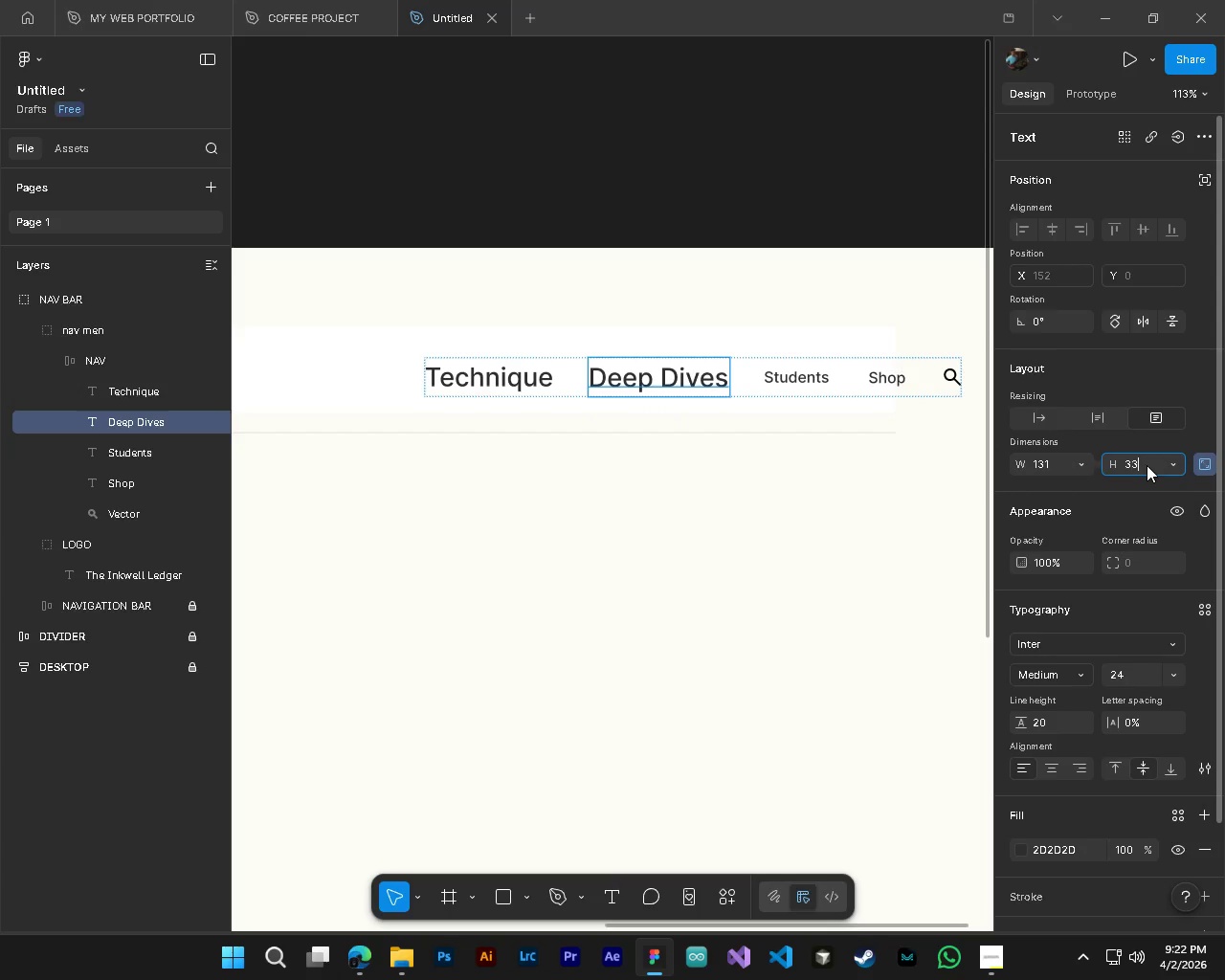 
key(Numpad3)
 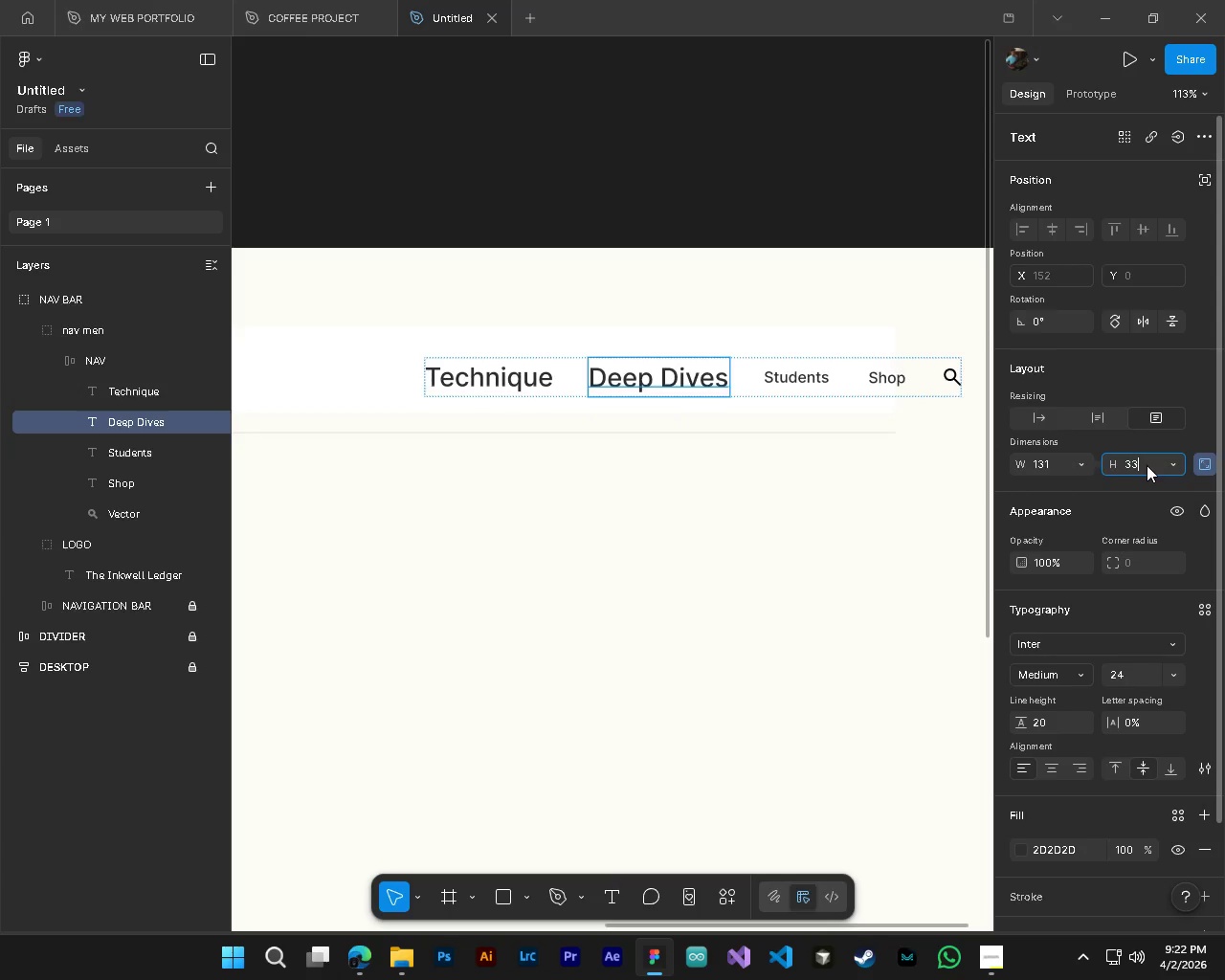 
key(NumpadEnter)
 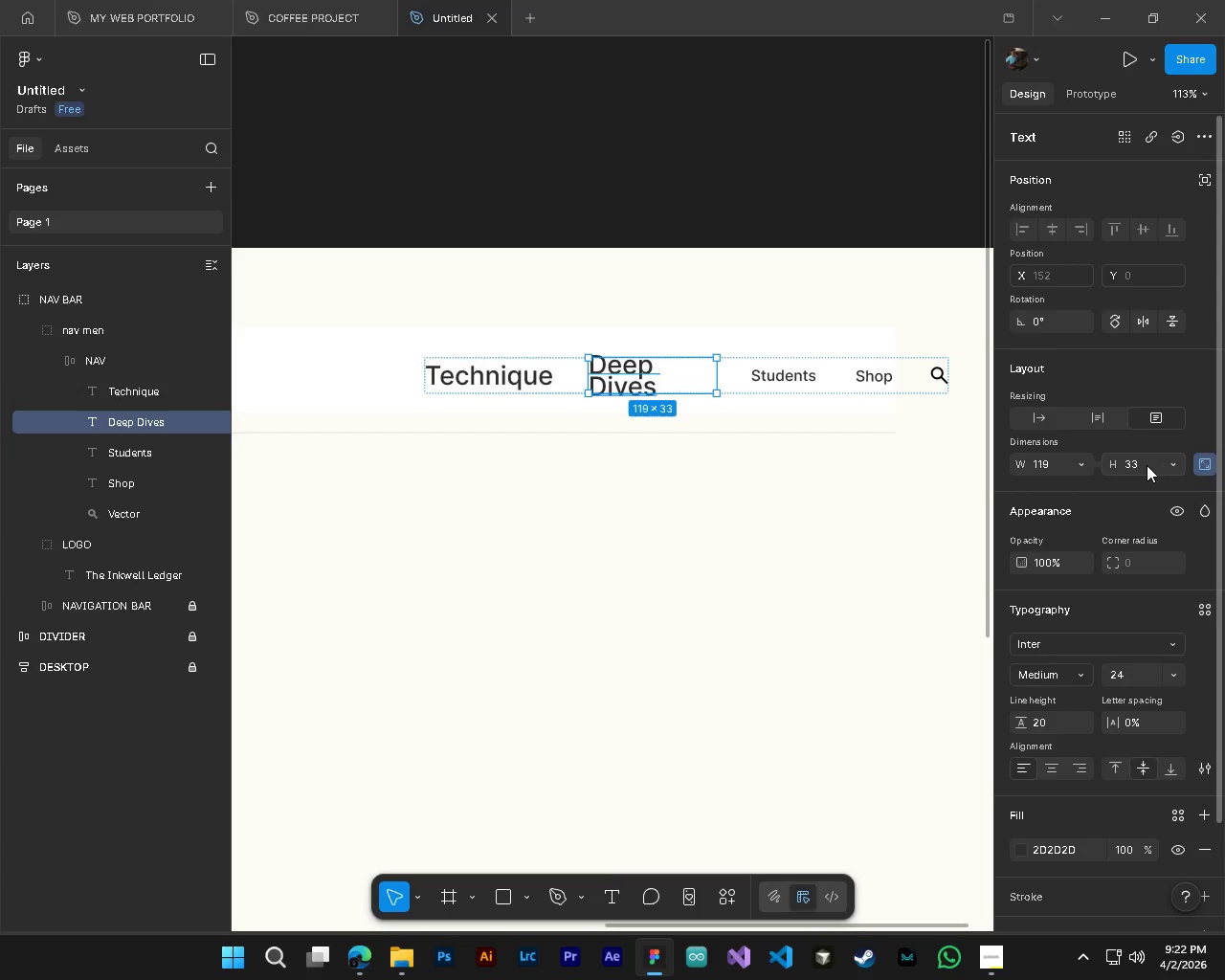 
key(Control+Z)
 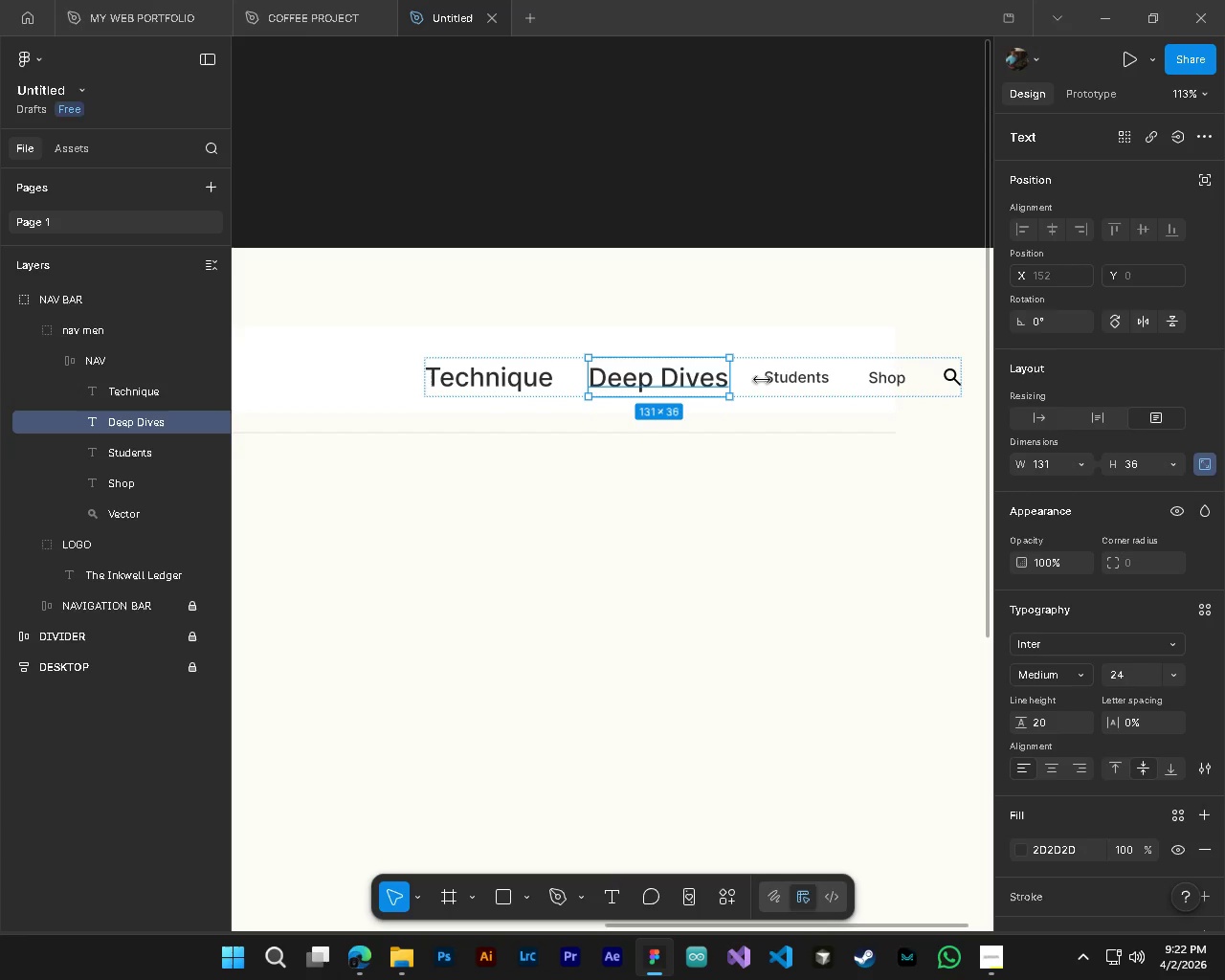 
left_click([805, 379])
 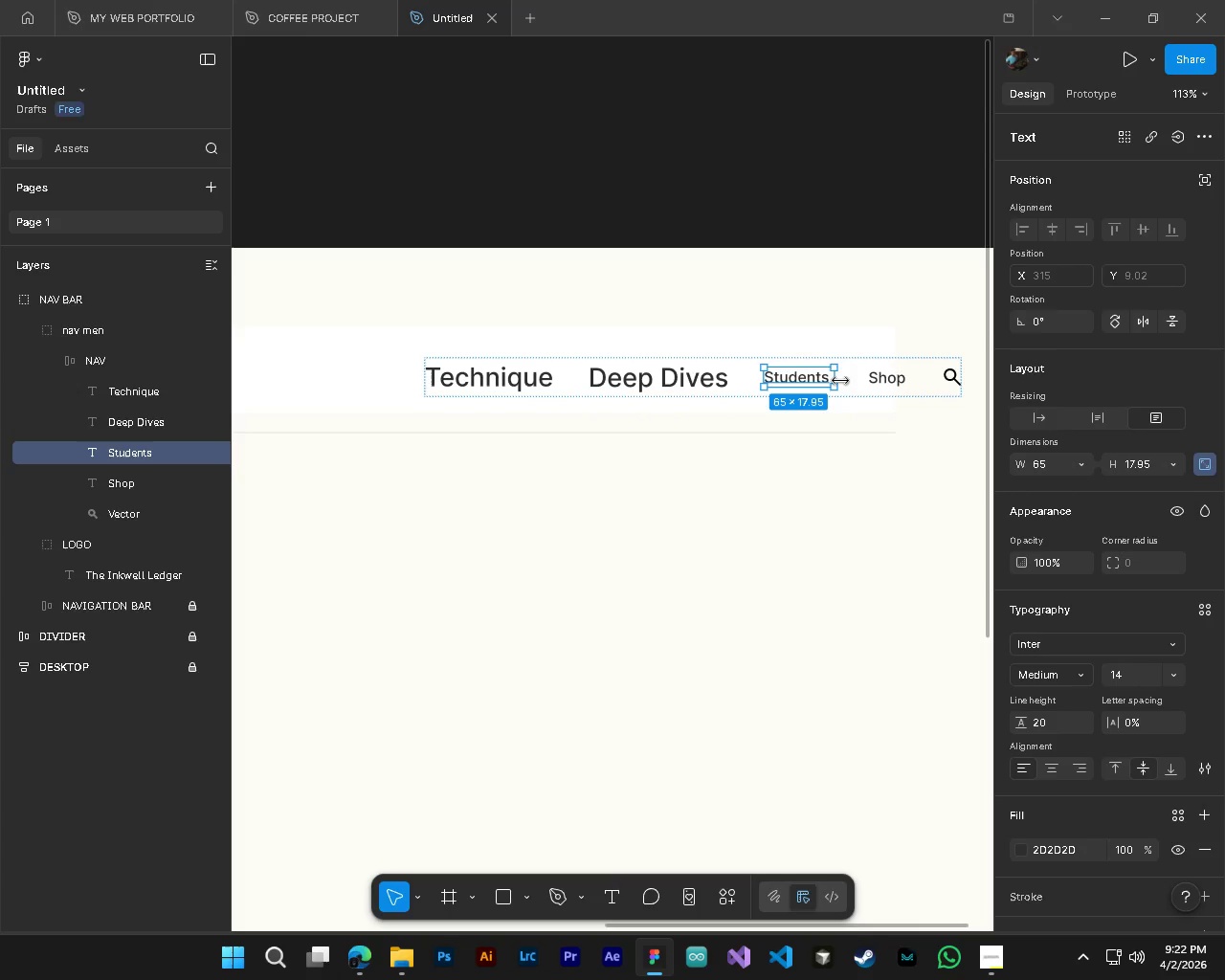 
double_click([809, 379])
 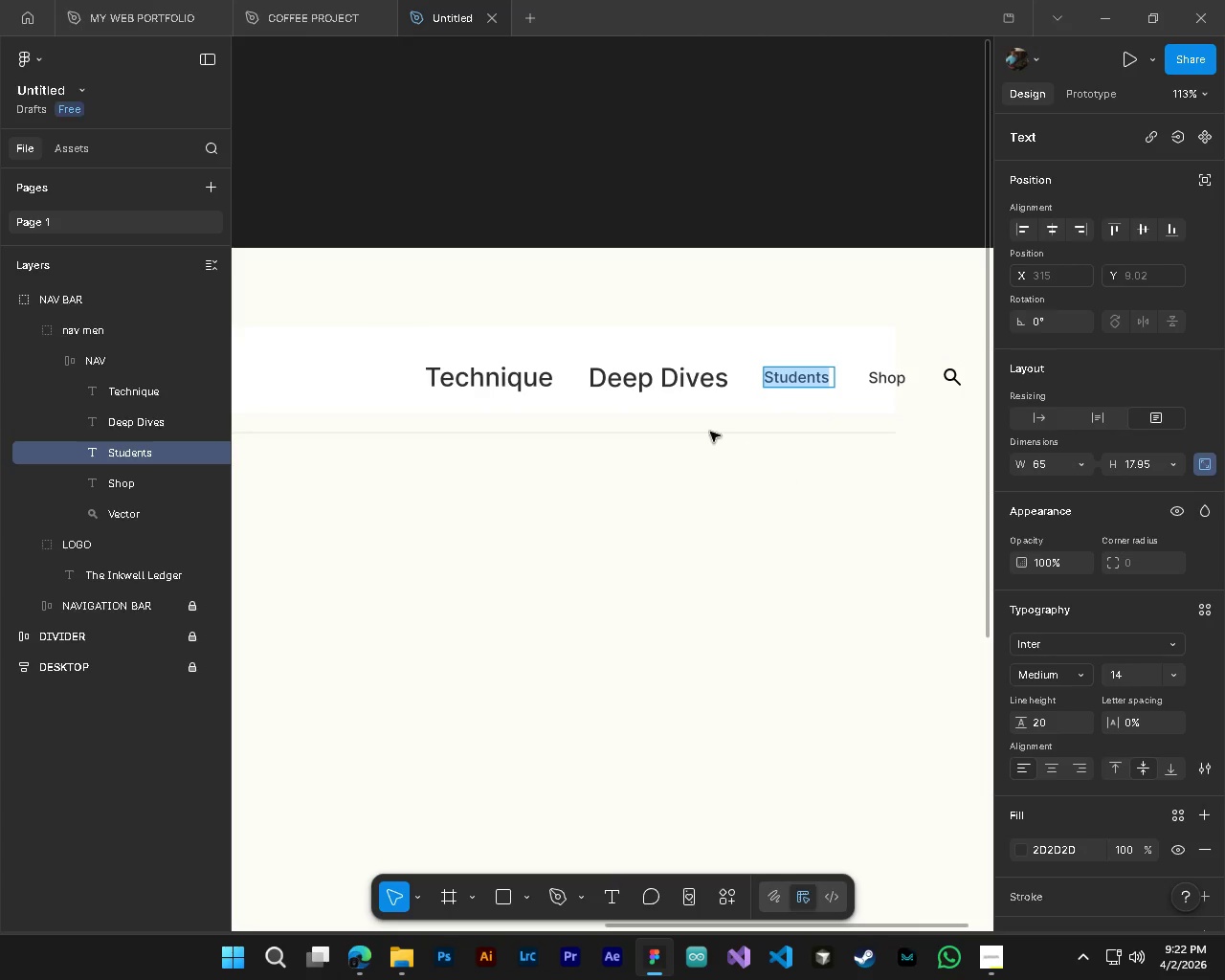 
left_click([678, 384])
 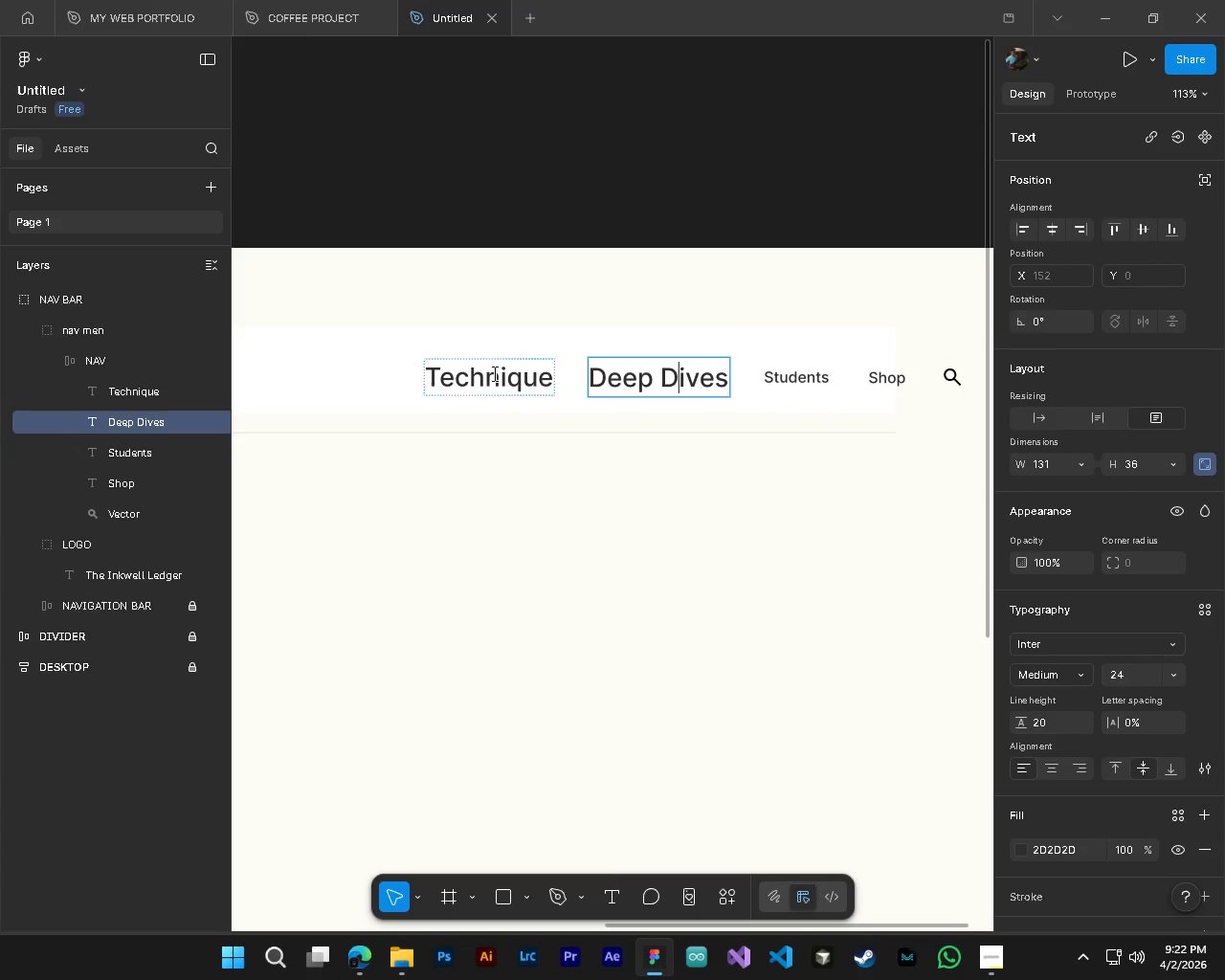 
left_click([493, 373])
 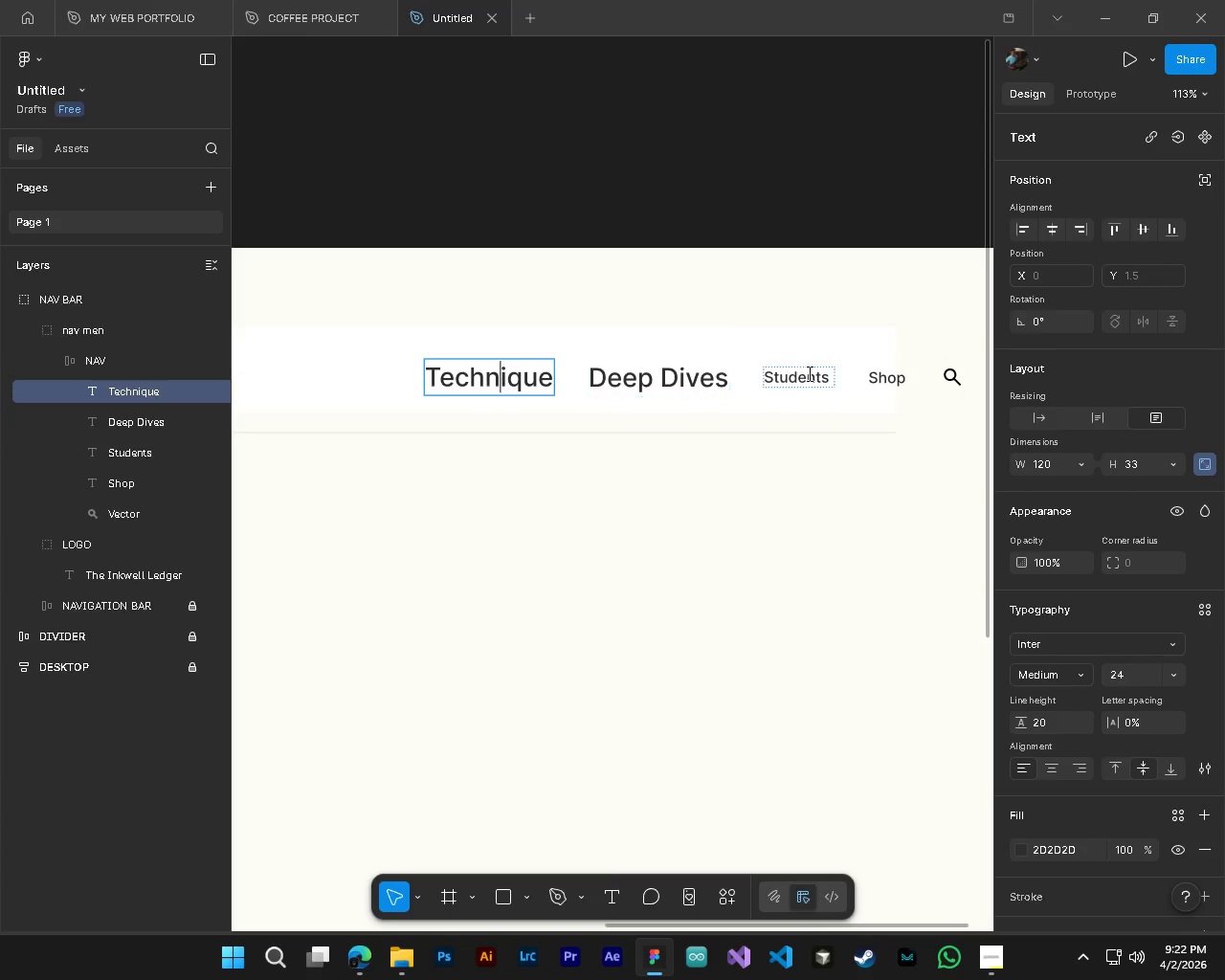 
left_click([806, 383])
 